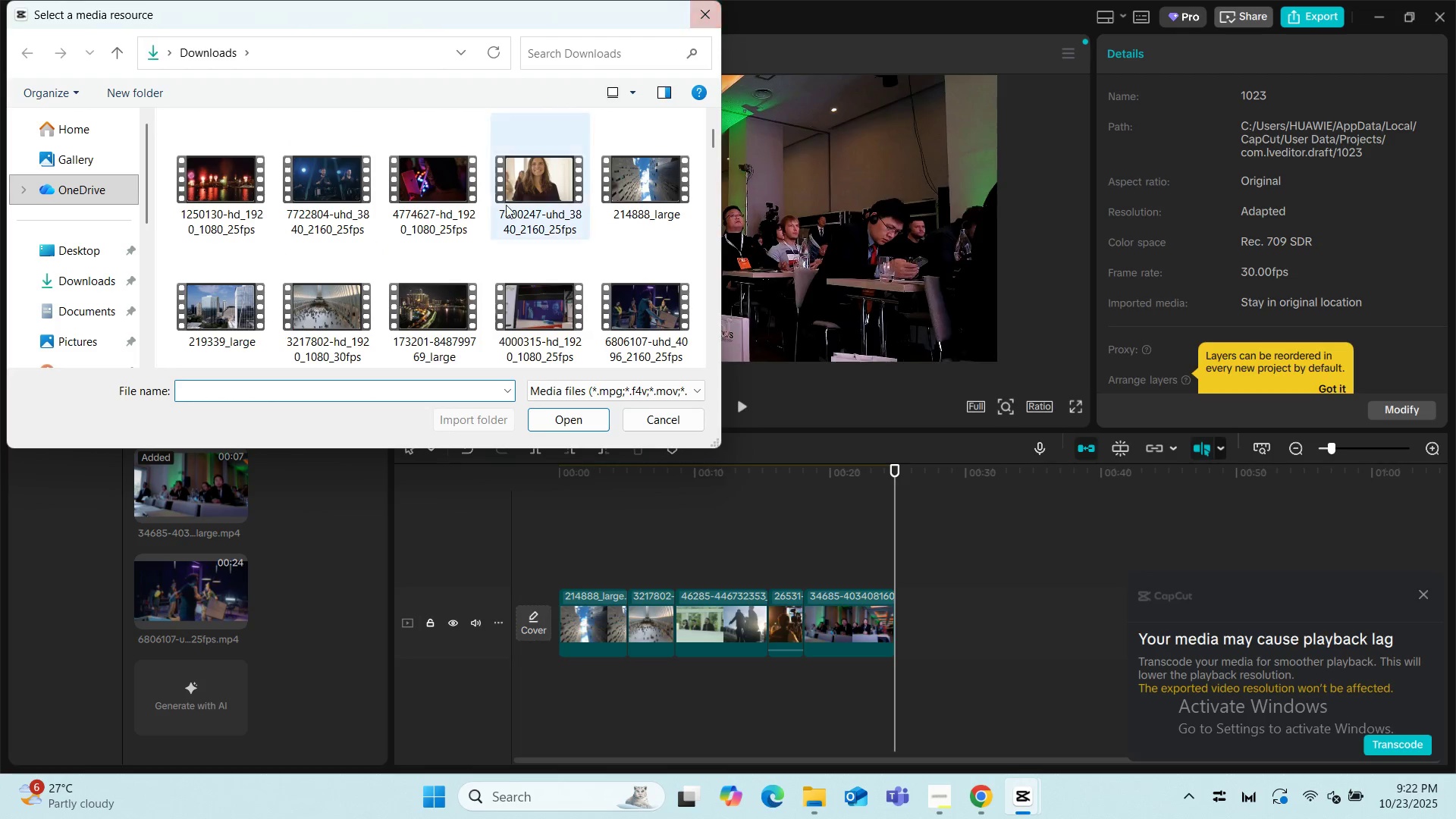 
left_click_drag(start_coordinate=[434, 121], to_coordinate=[108, 121])
 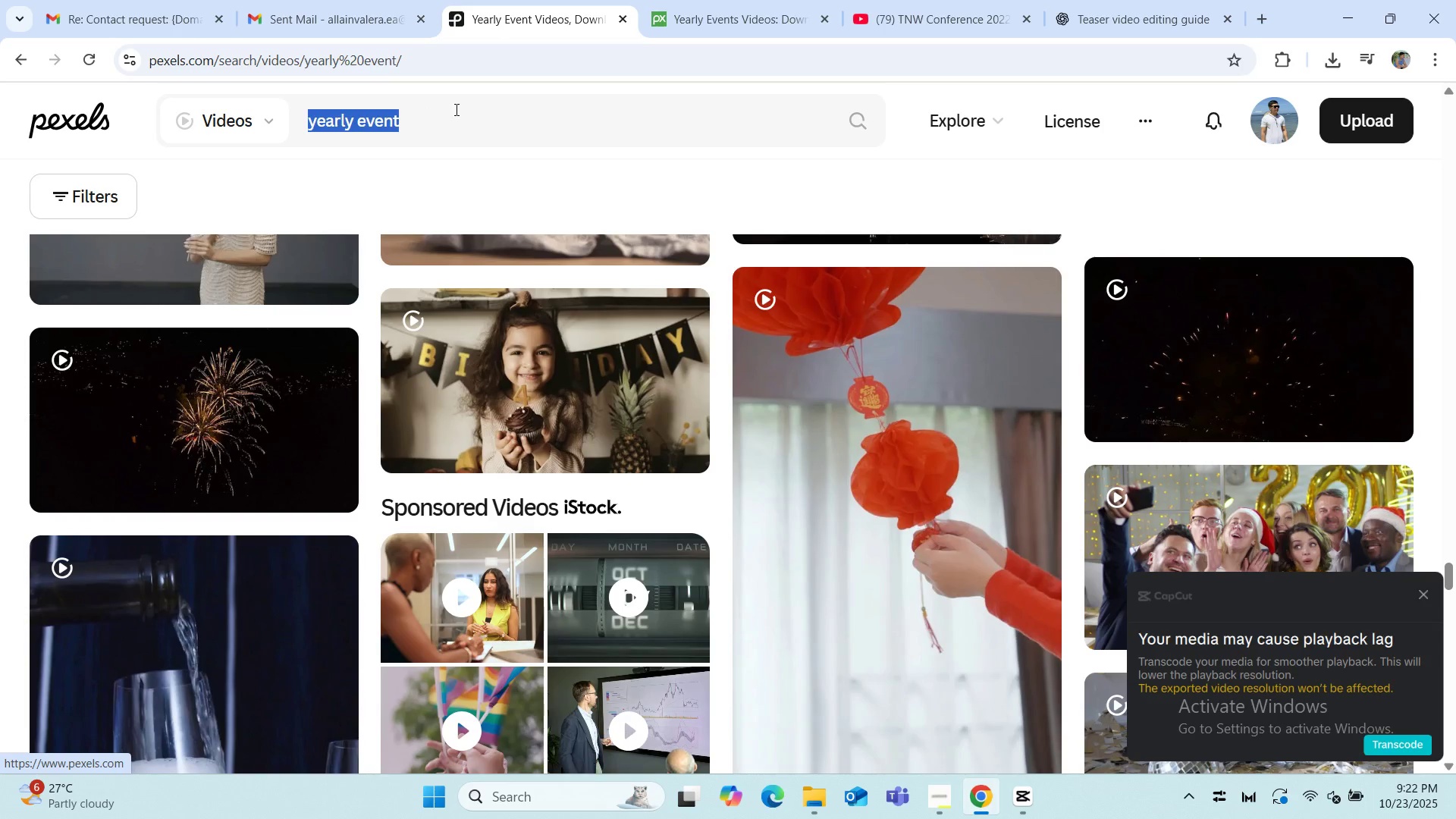 
type(speak)
 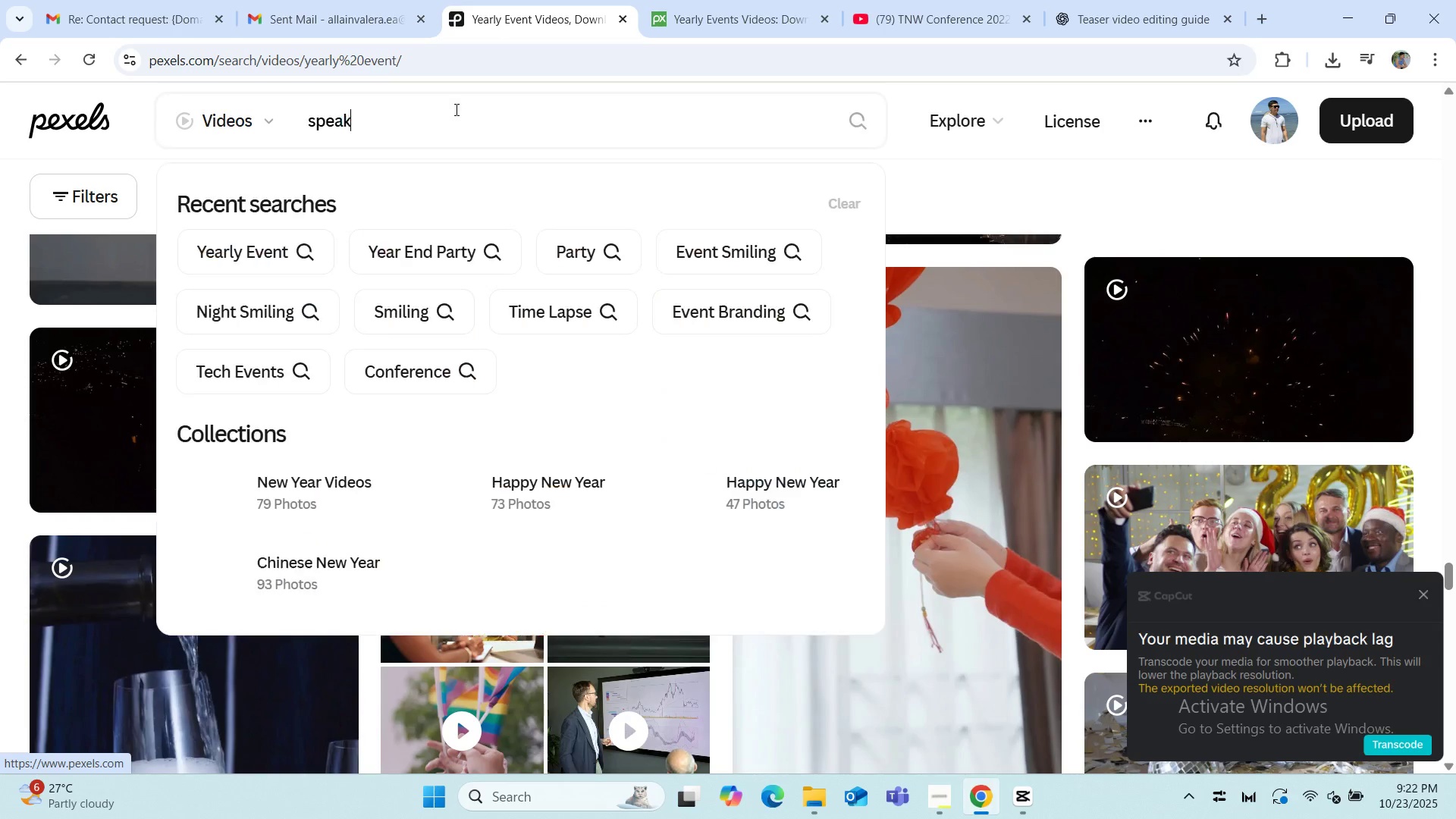 
left_click([455, 109])
 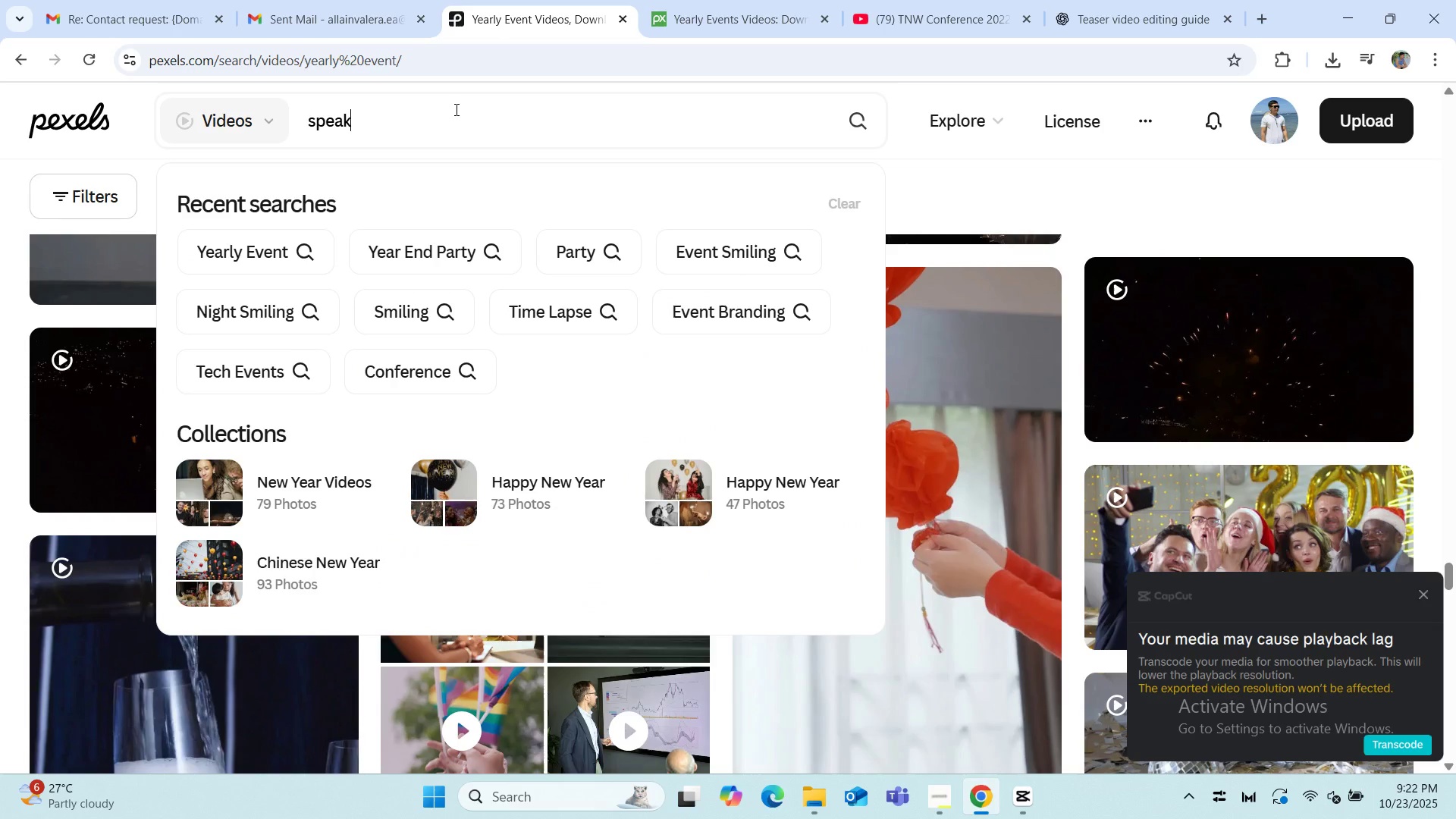 
type(er speak)
 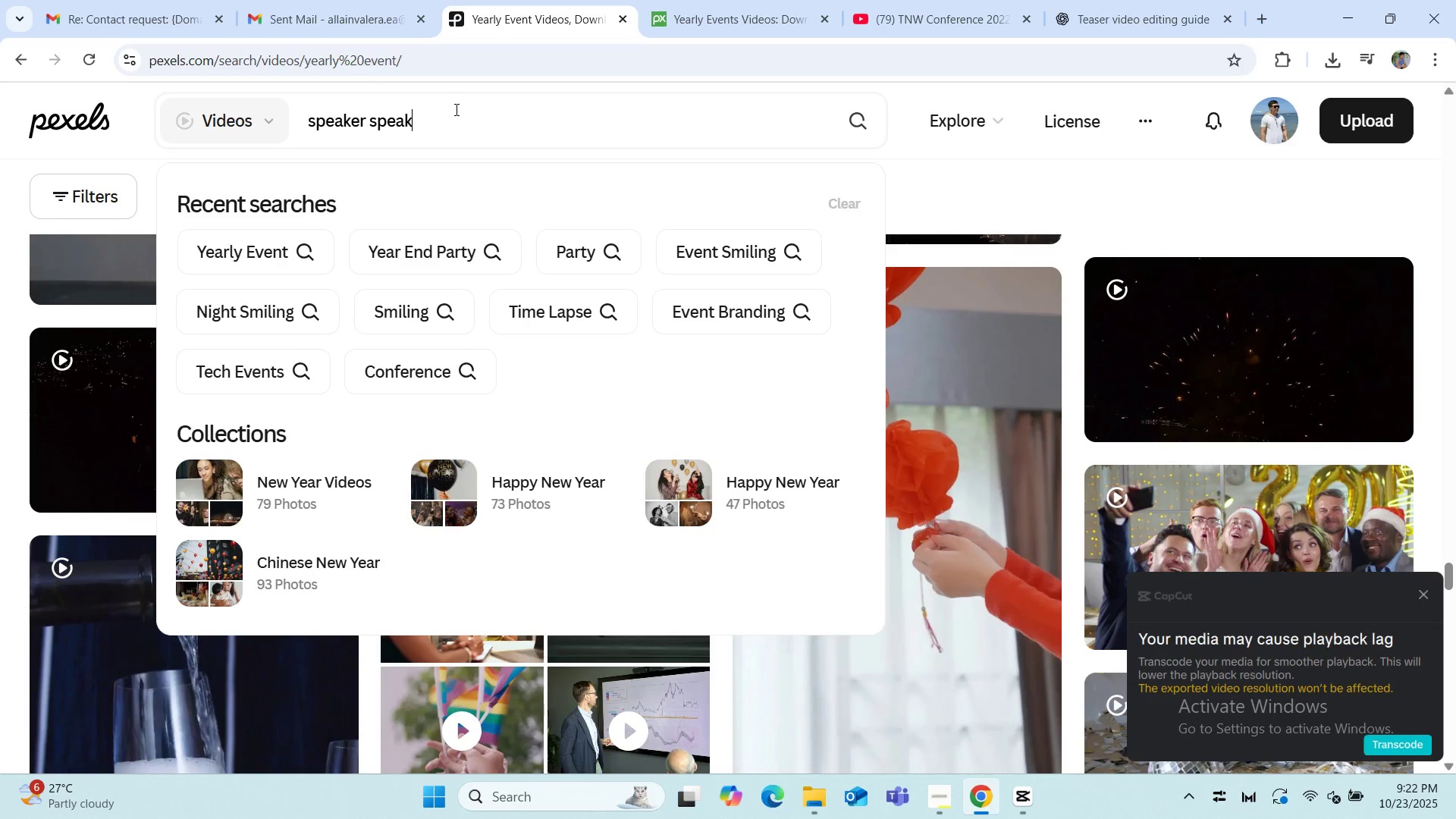 
key(Enter)
 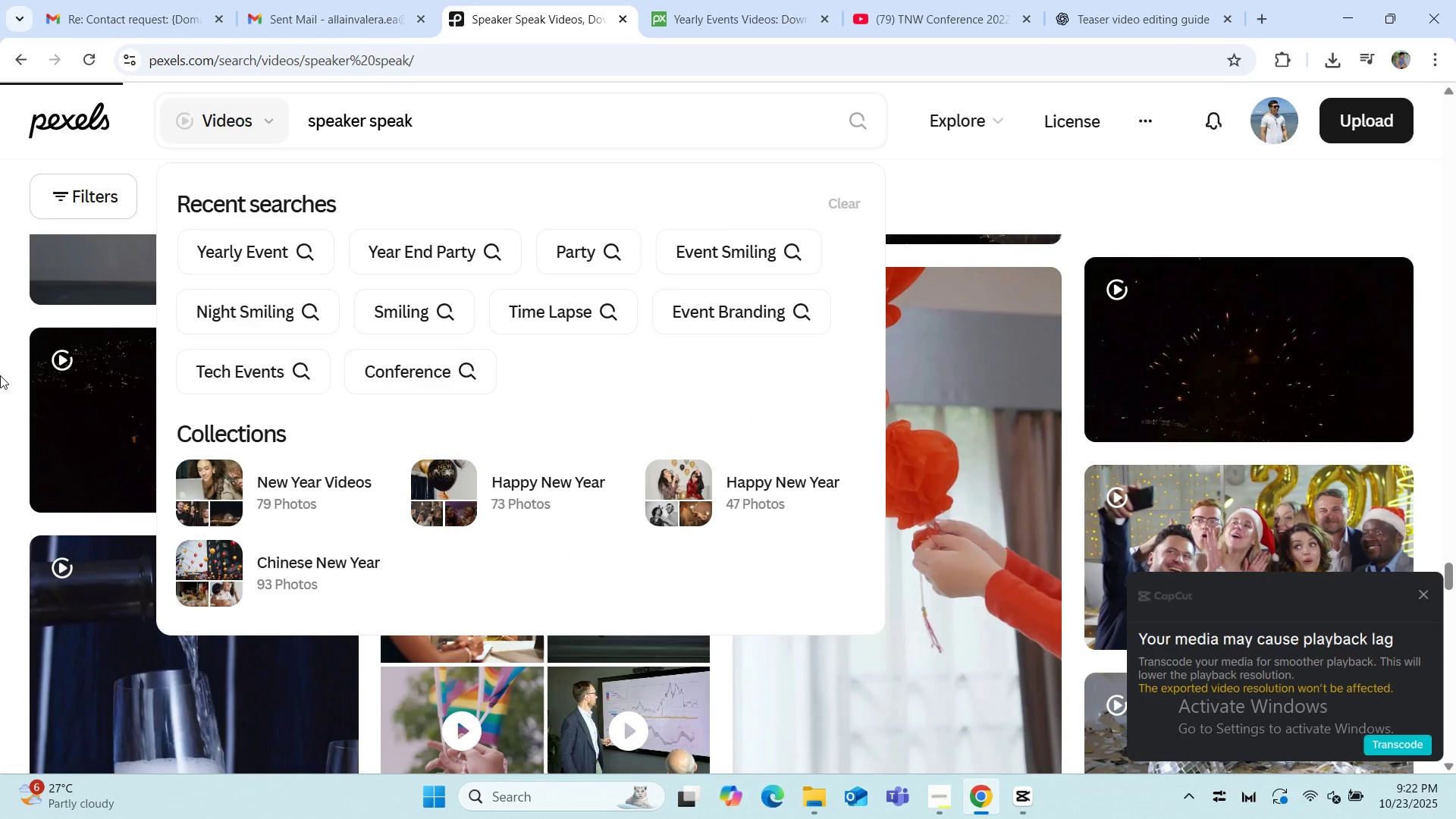 
scroll: coordinate [0, 405], scroll_direction: down, amount: 1.0
 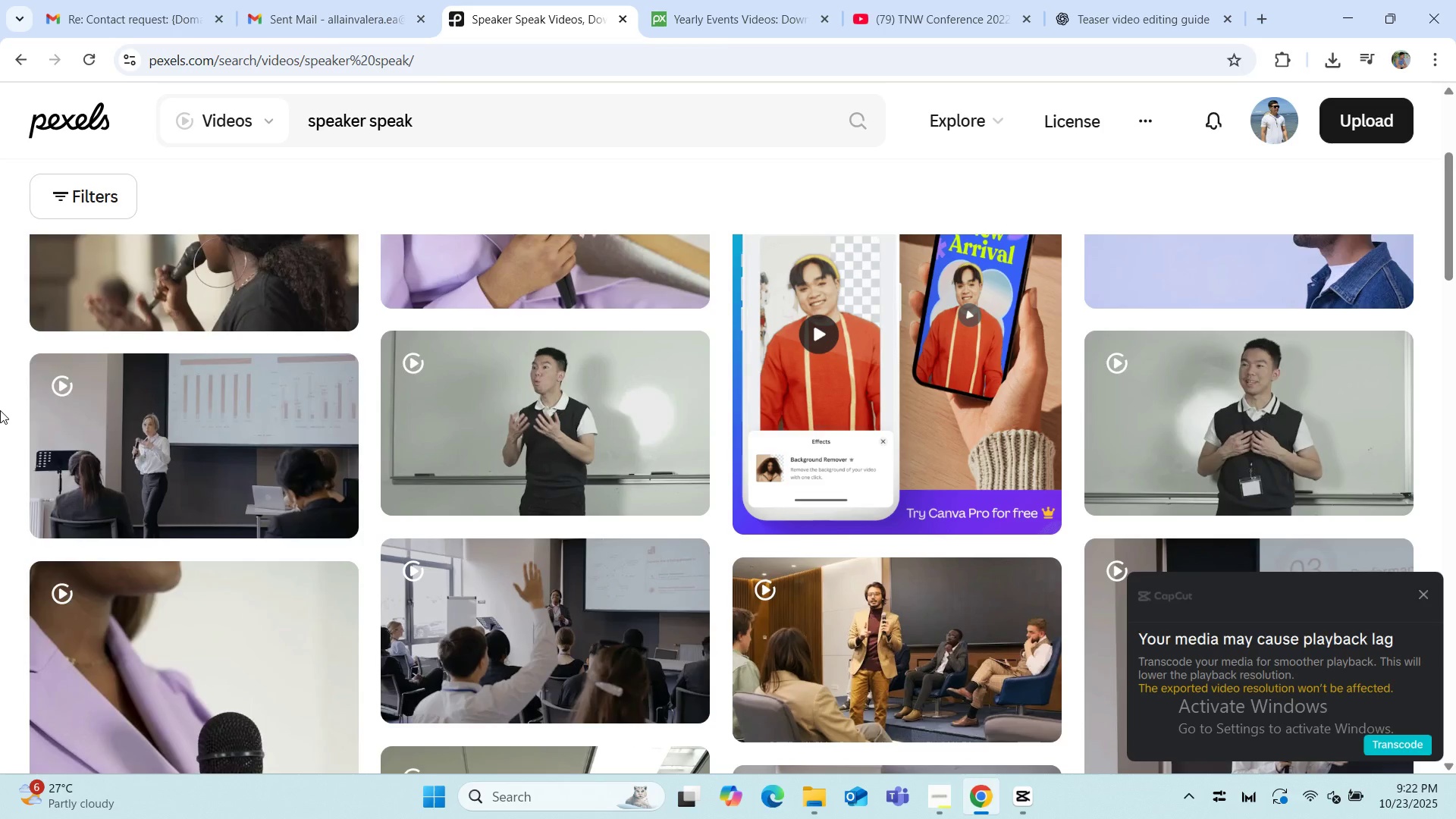 
scroll: coordinate [0, 410], scroll_direction: up, amount: 2.0
 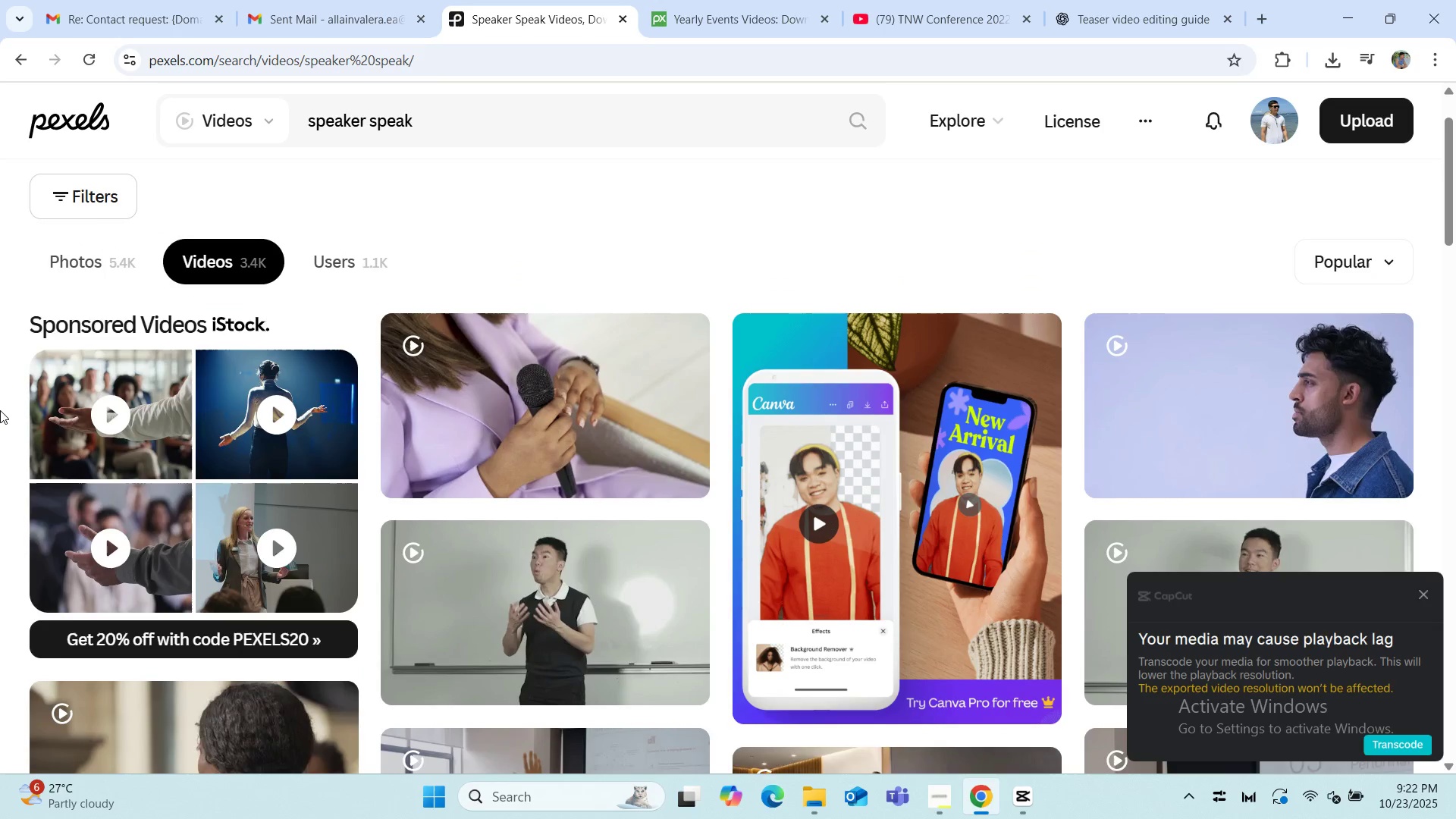 
scroll: coordinate [0, 410], scroll_direction: down, amount: 3.0
 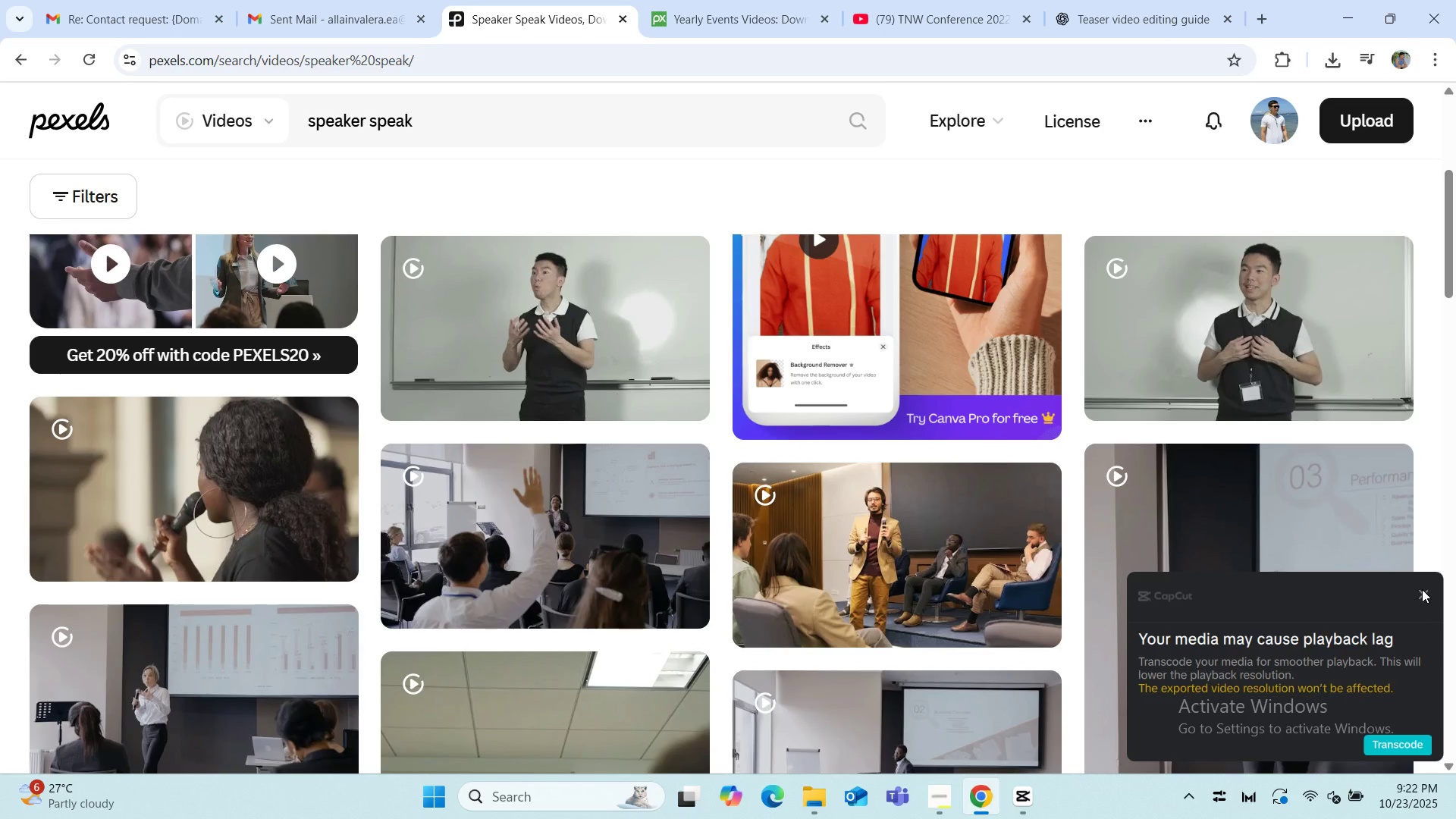 
wait(5.89)
 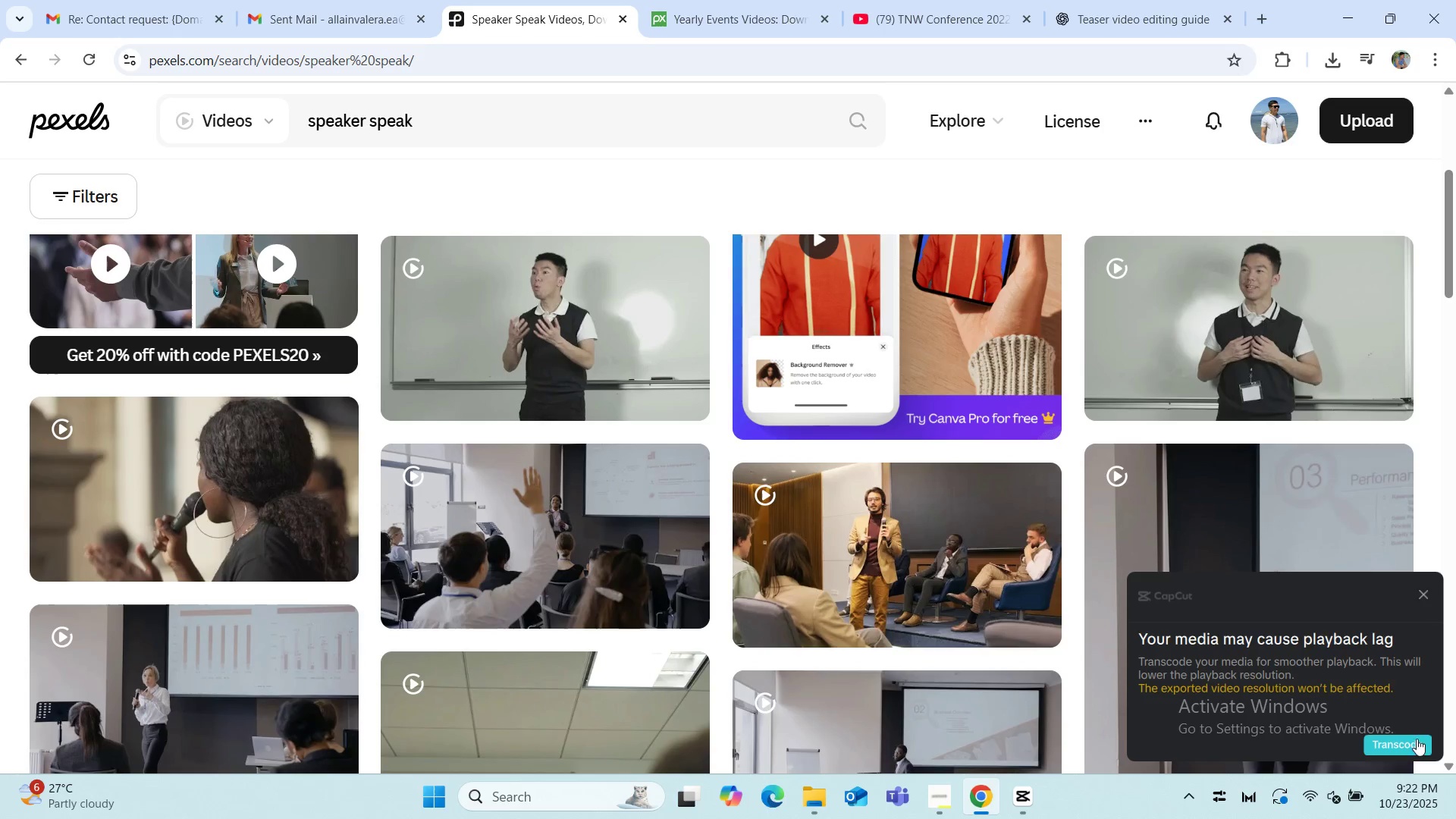 
left_click([1422, 589])
 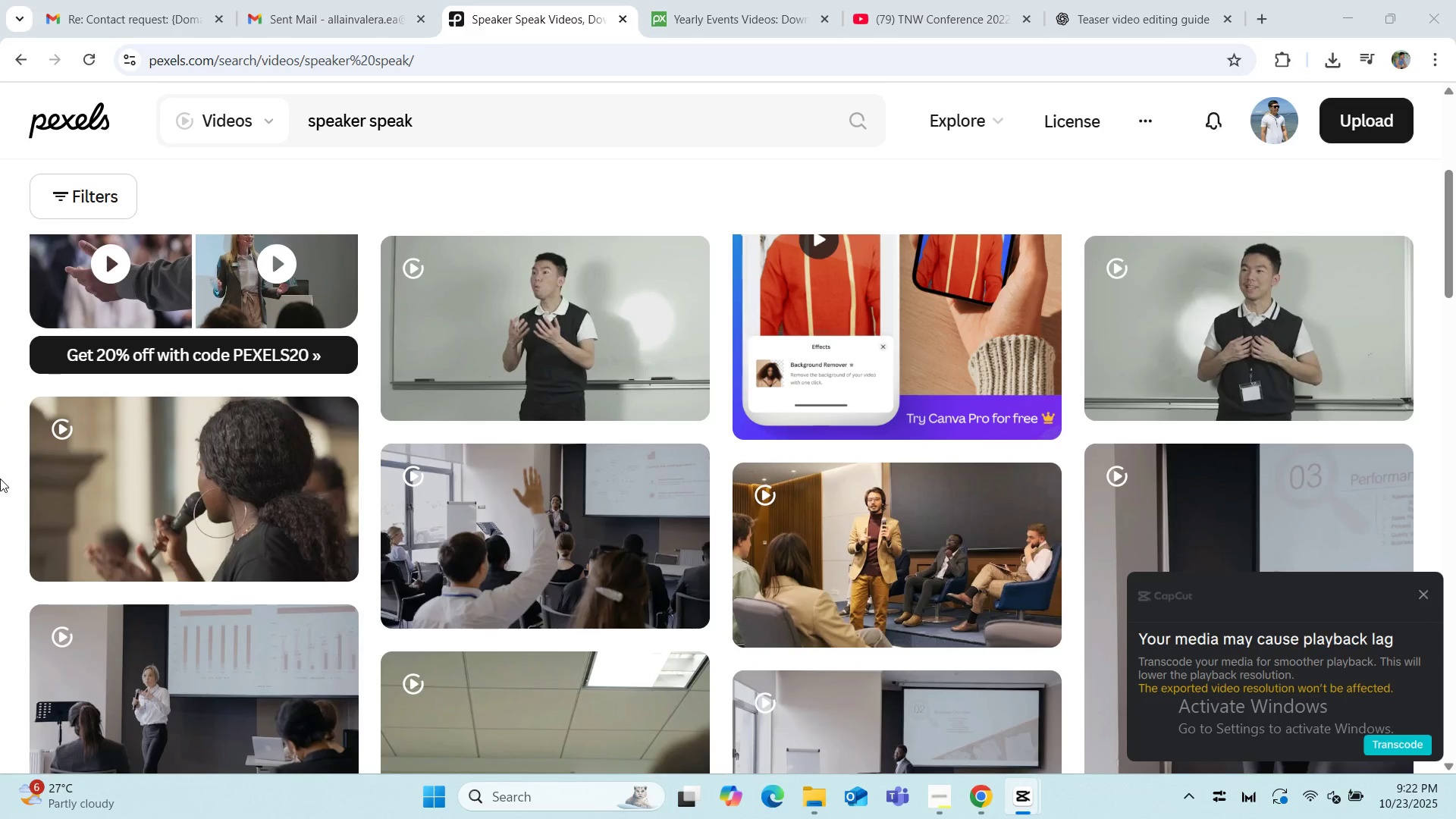 
scroll: coordinate [0, 492], scroll_direction: down, amount: 14.0
 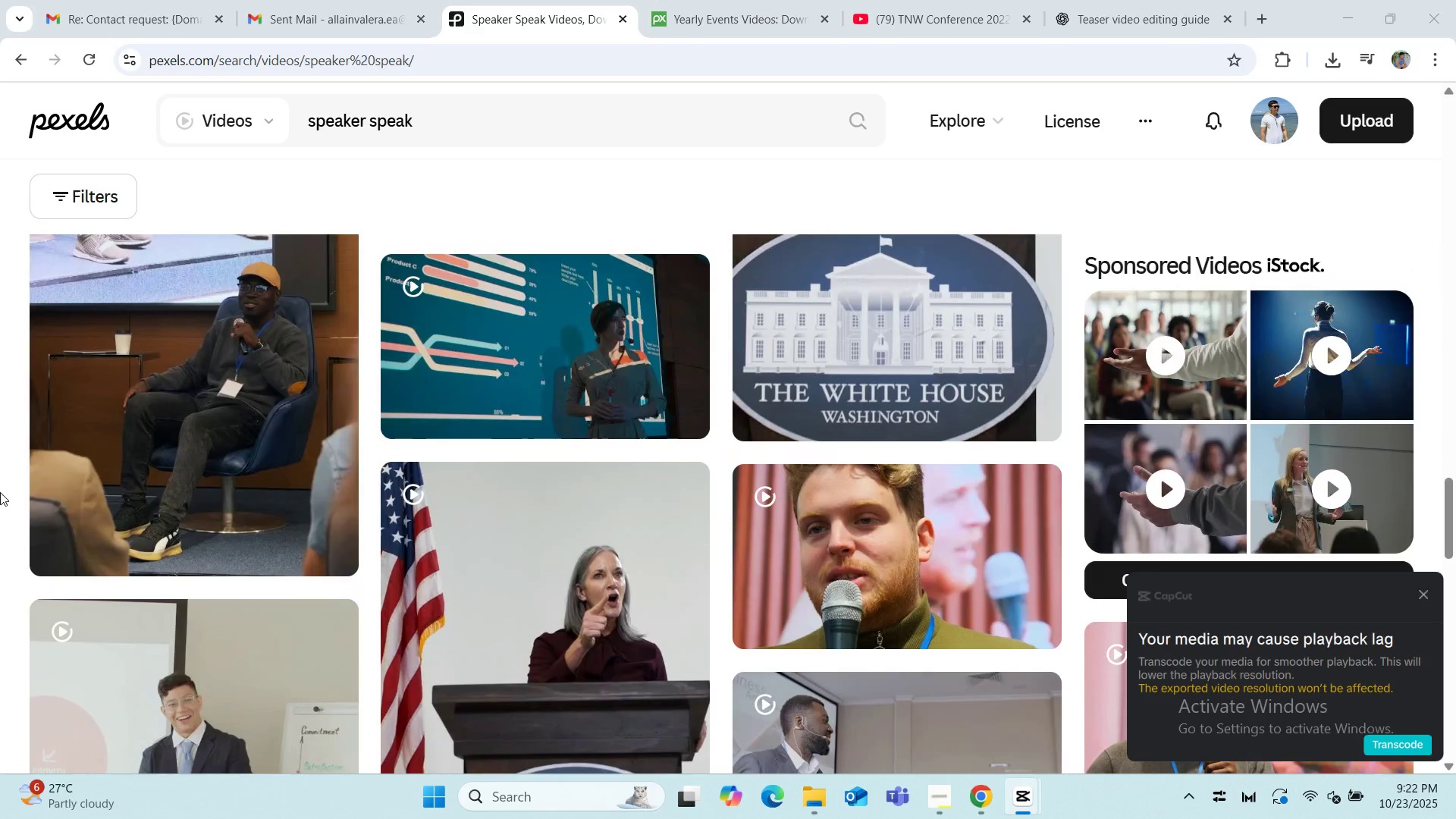 
left_click([1257, 425])
 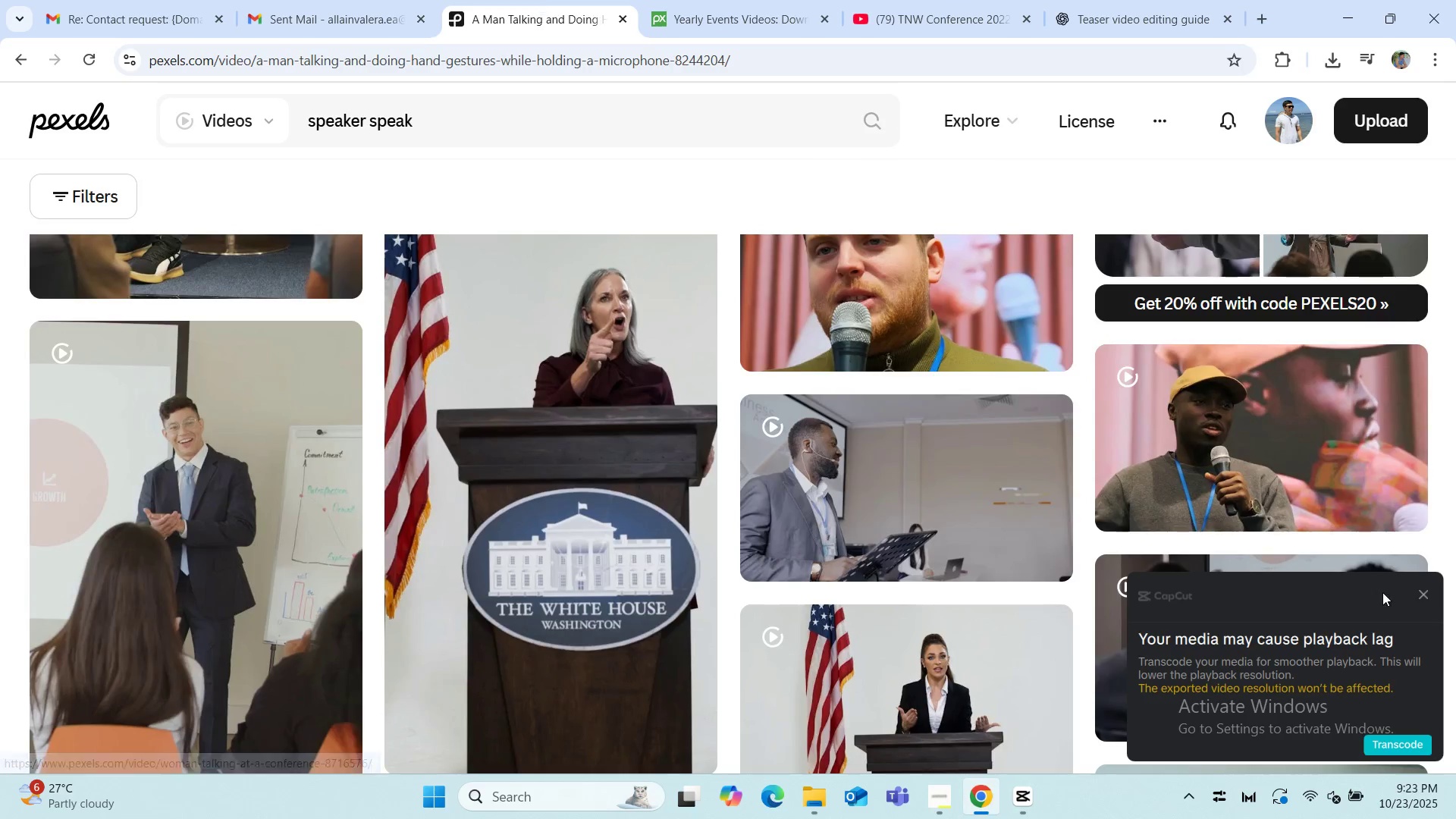 
left_click([1426, 593])
 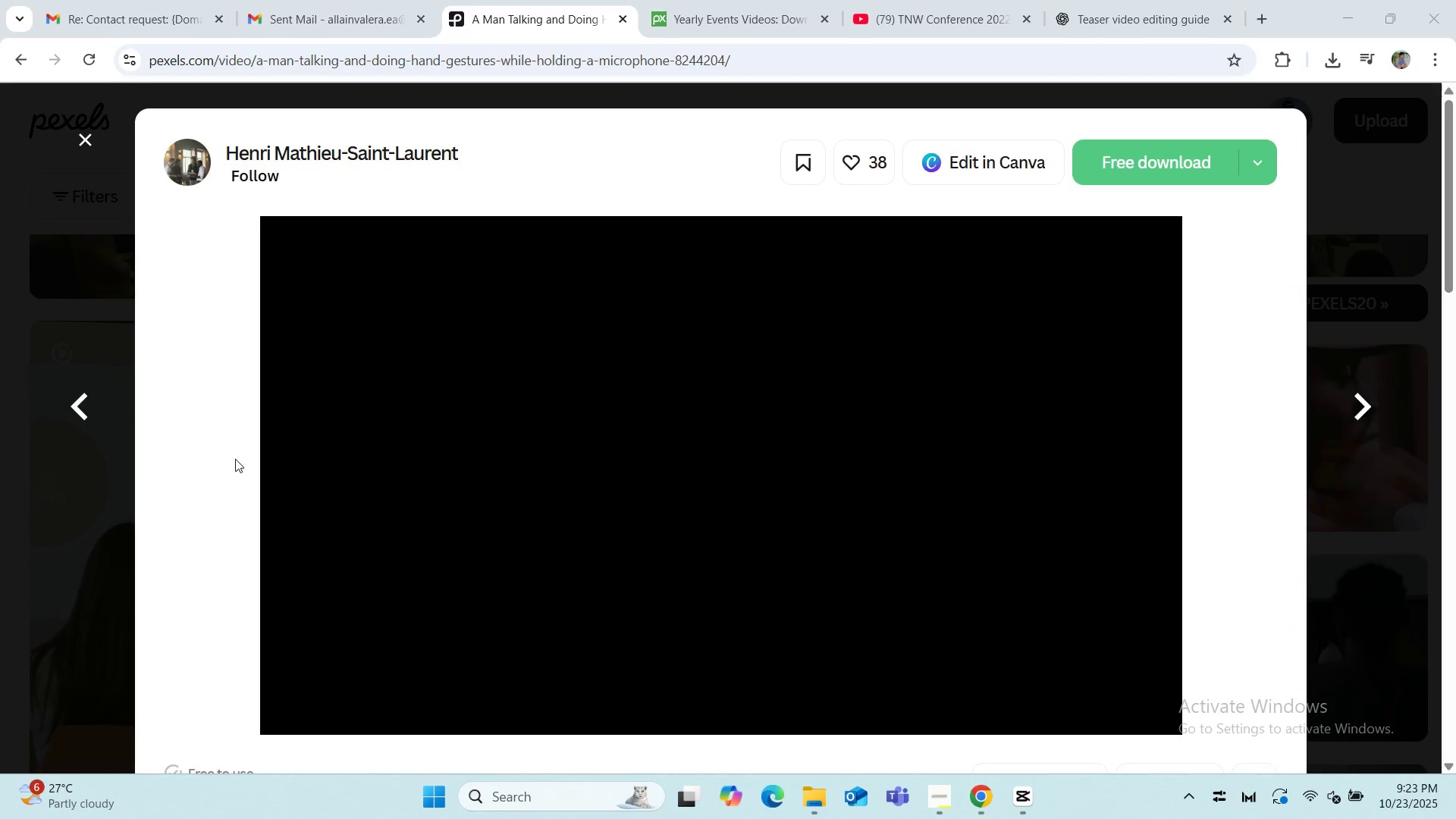 
scroll: coordinate [214, 448], scroll_direction: down, amount: 2.0
 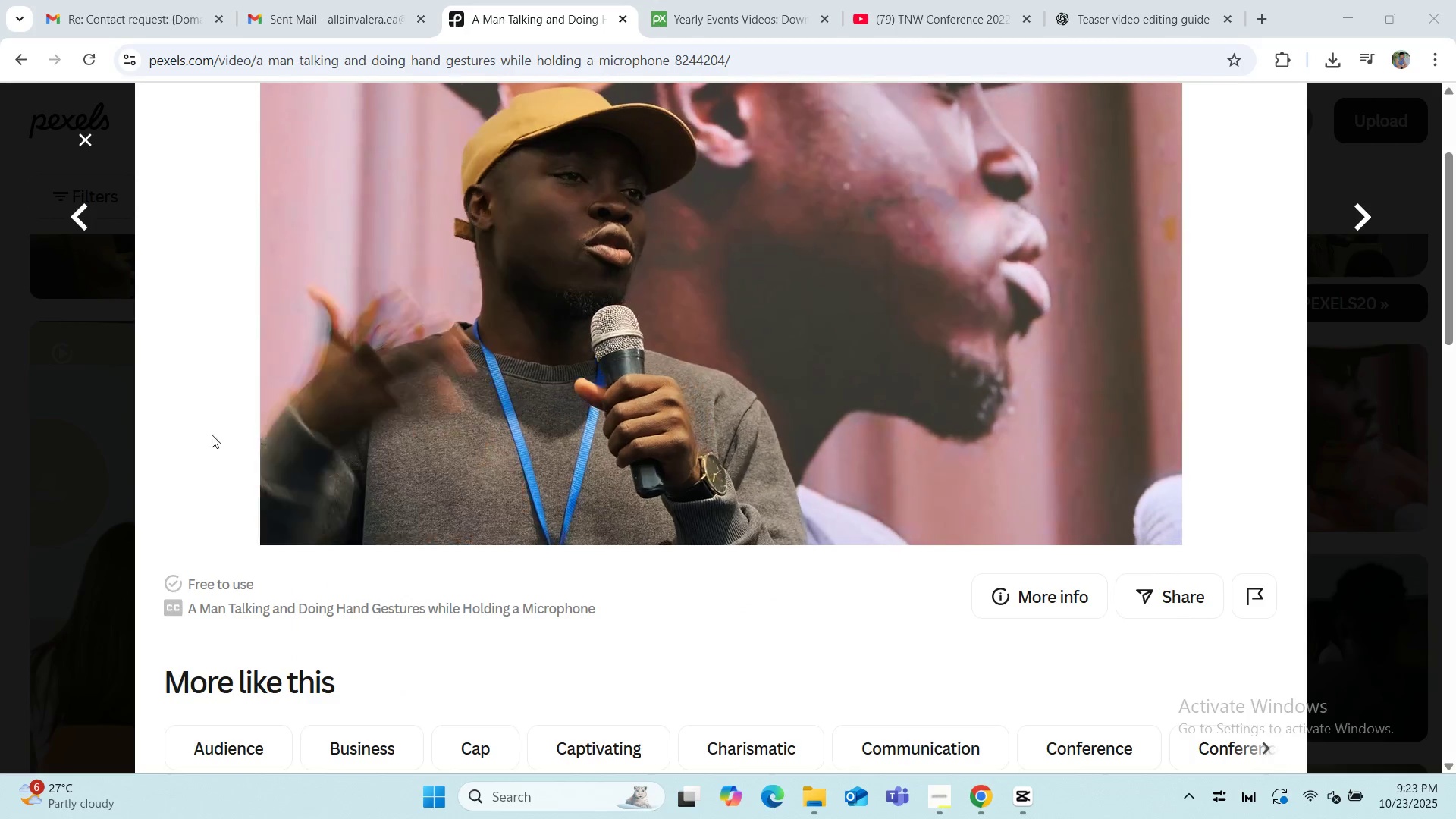 
scroll: coordinate [240, 382], scroll_direction: up, amount: 3.0
 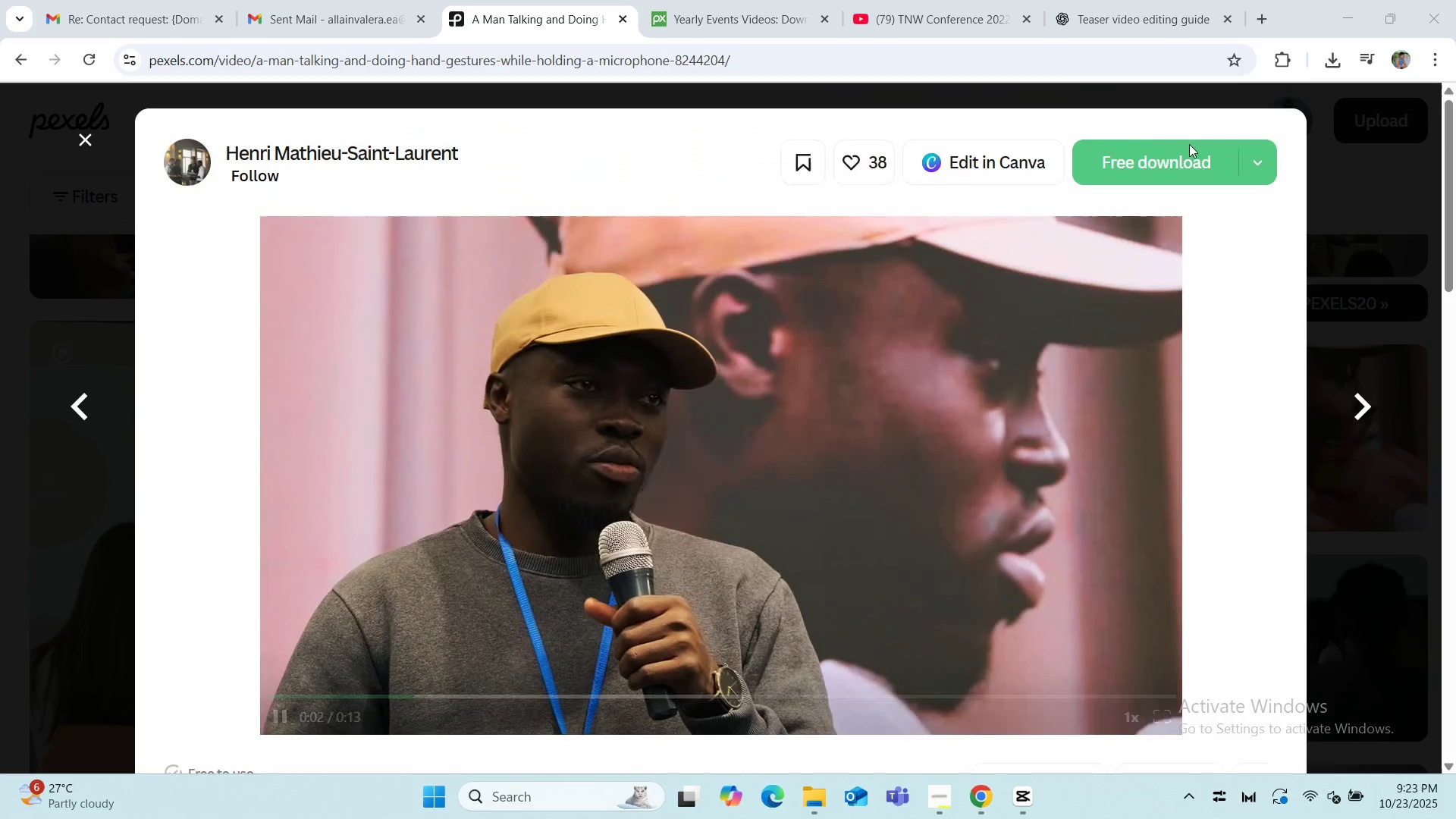 
left_click([1132, 170])
 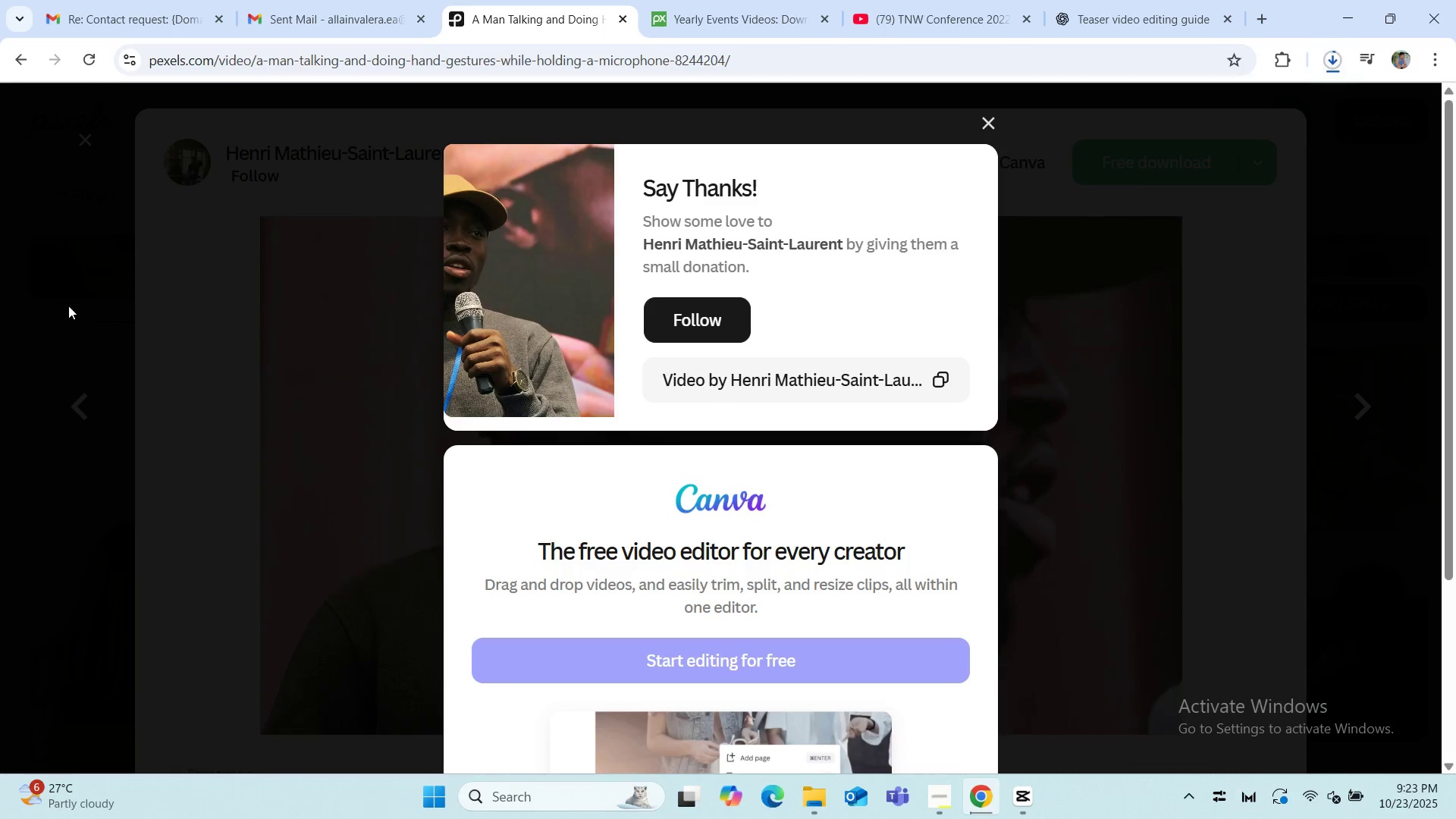 
wait(7.06)
 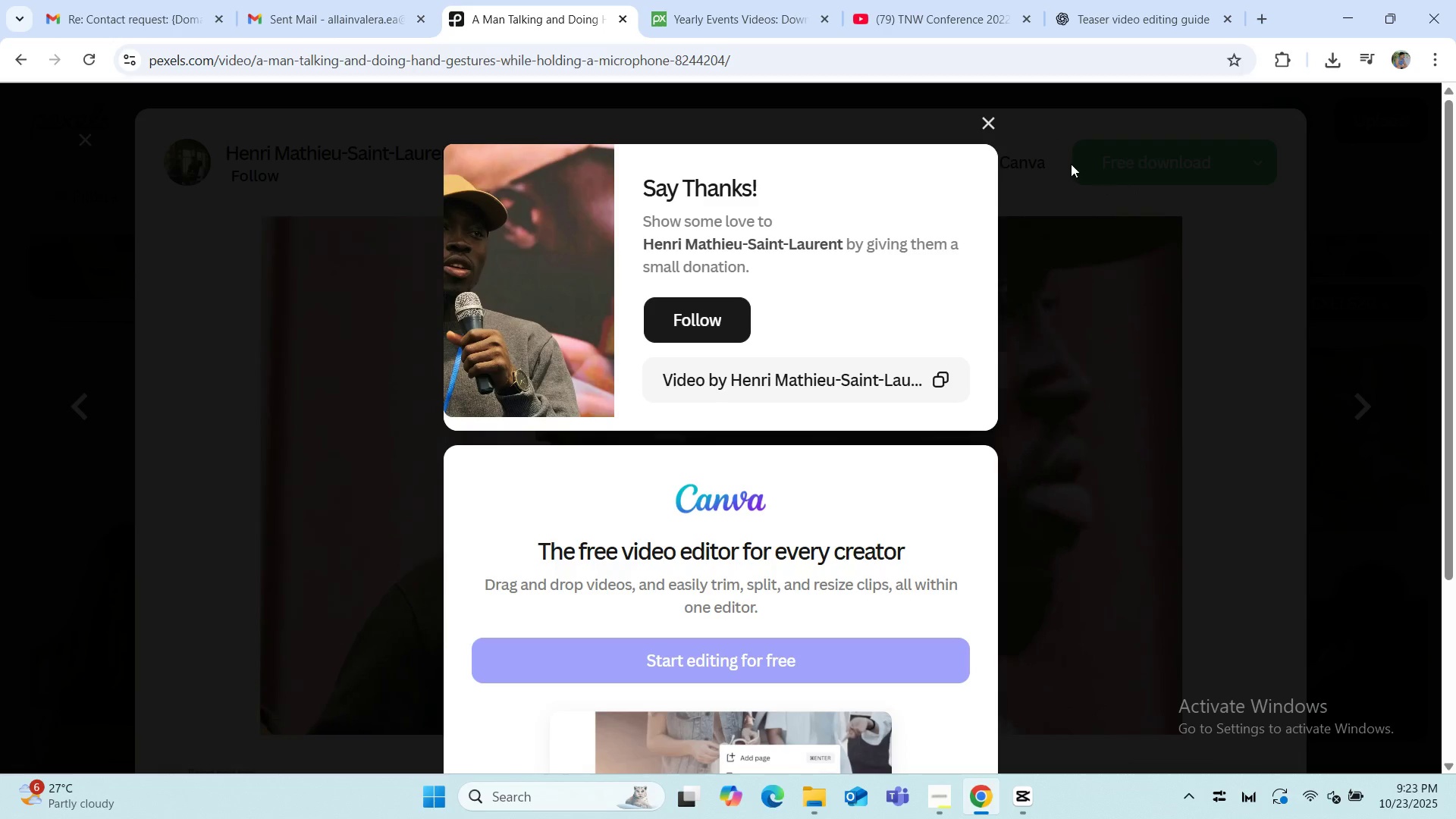 
left_click([84, 135])
 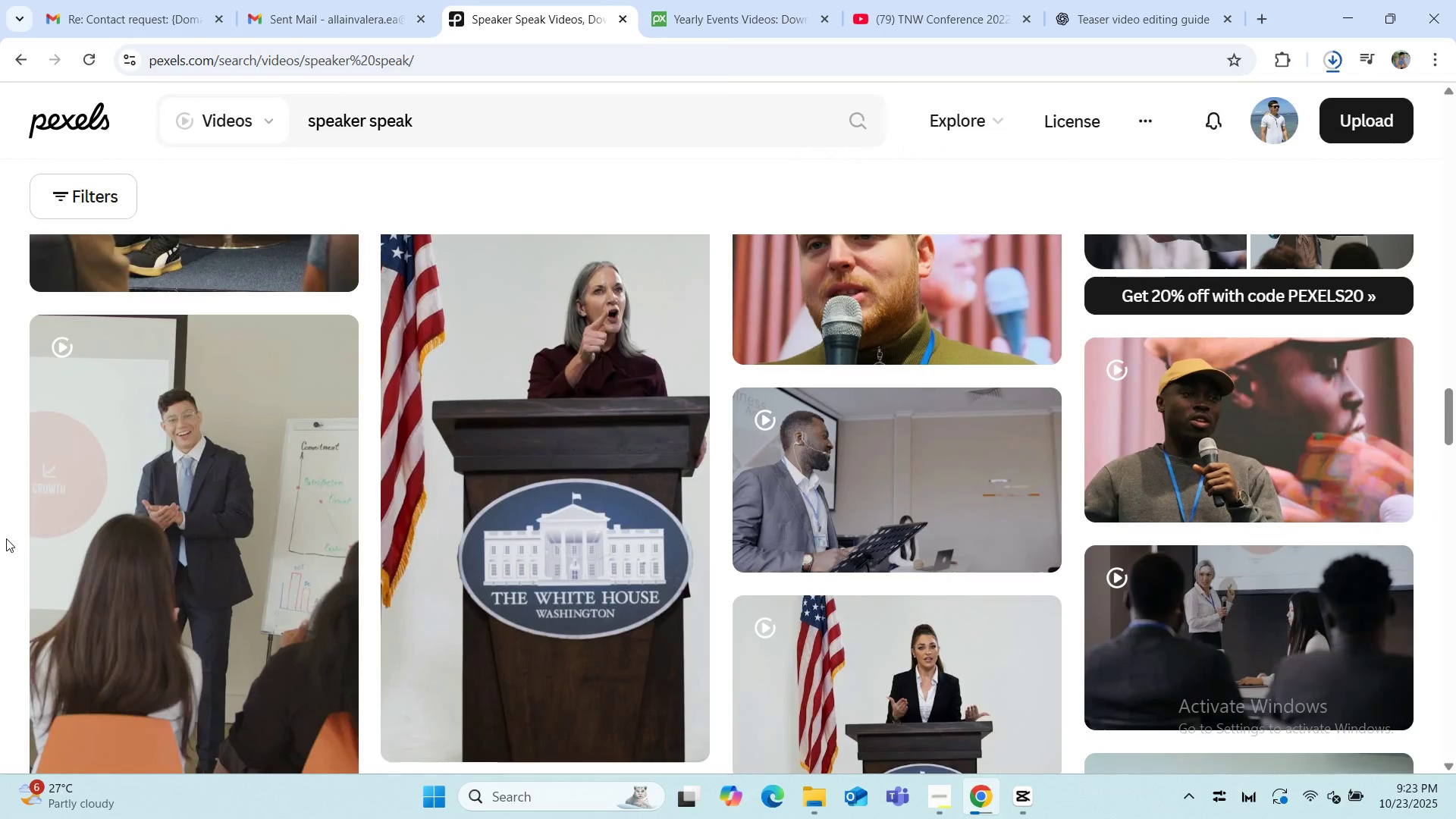 
scroll: coordinate [0, 526], scroll_direction: down, amount: 2.0
 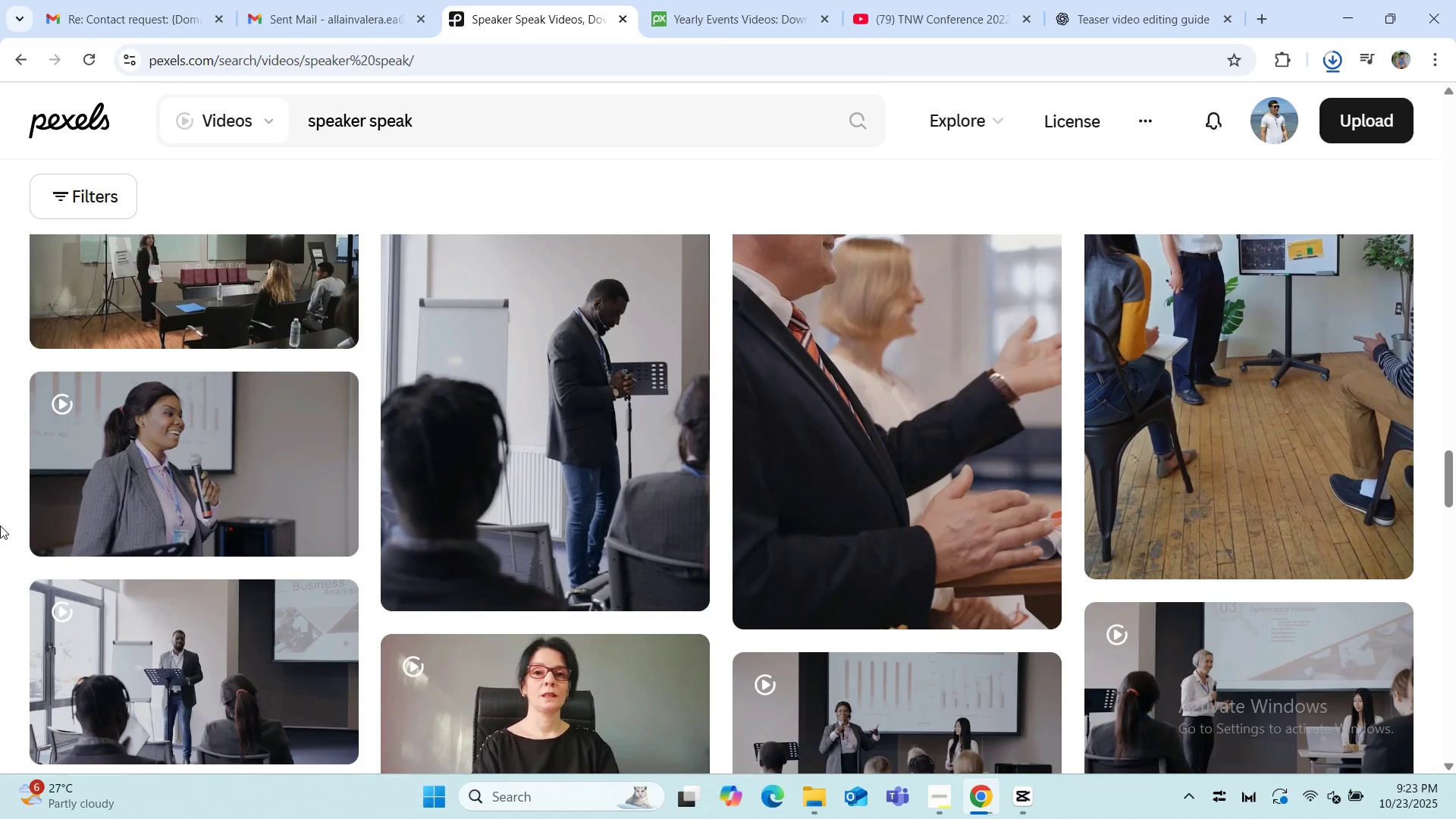 
left_click([233, 418])
 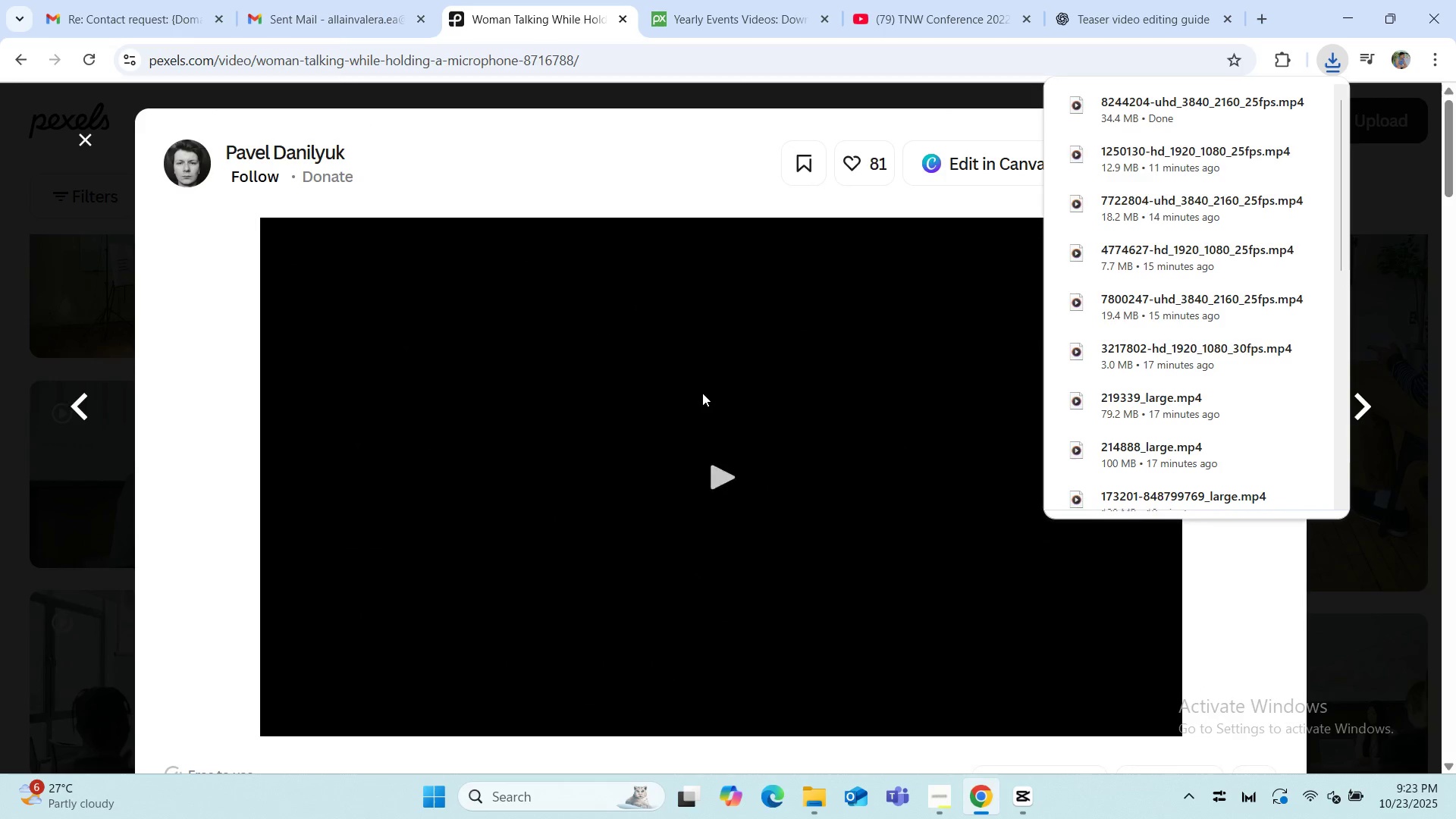 
left_click([623, 137])
 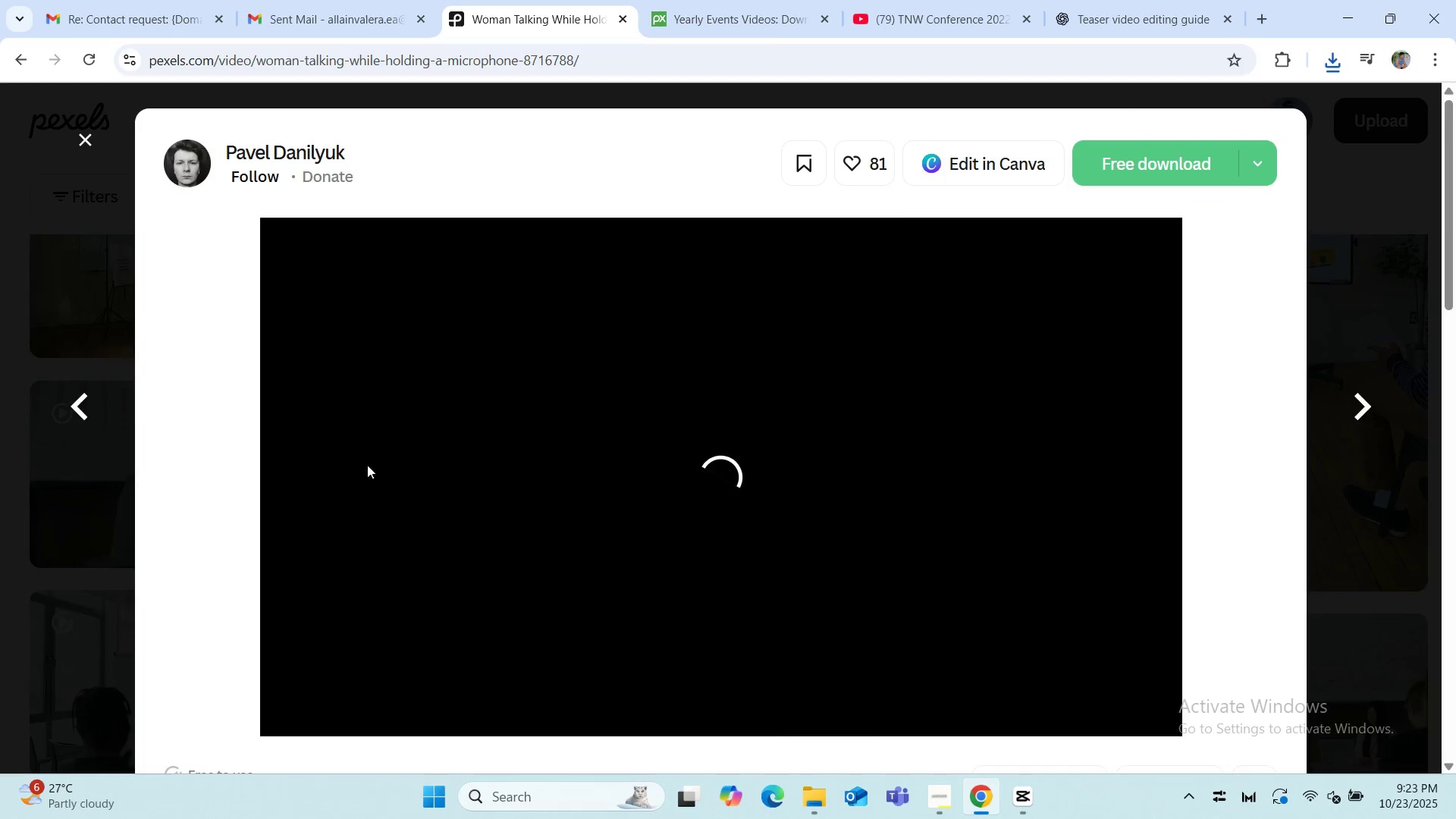 
scroll: coordinate [253, 459], scroll_direction: down, amount: 1.0
 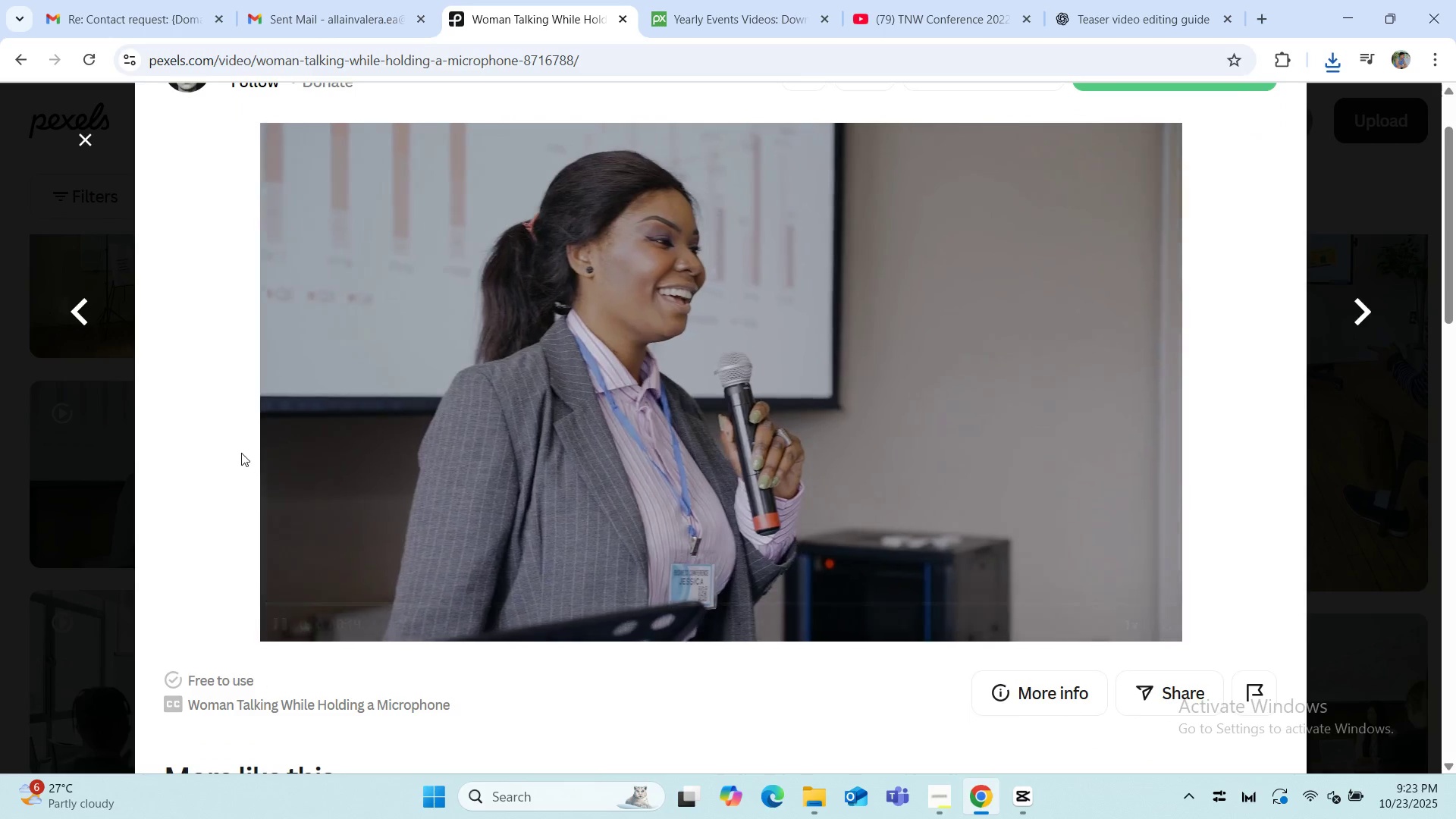 
scroll: coordinate [241, 453], scroll_direction: up, amount: 1.0
 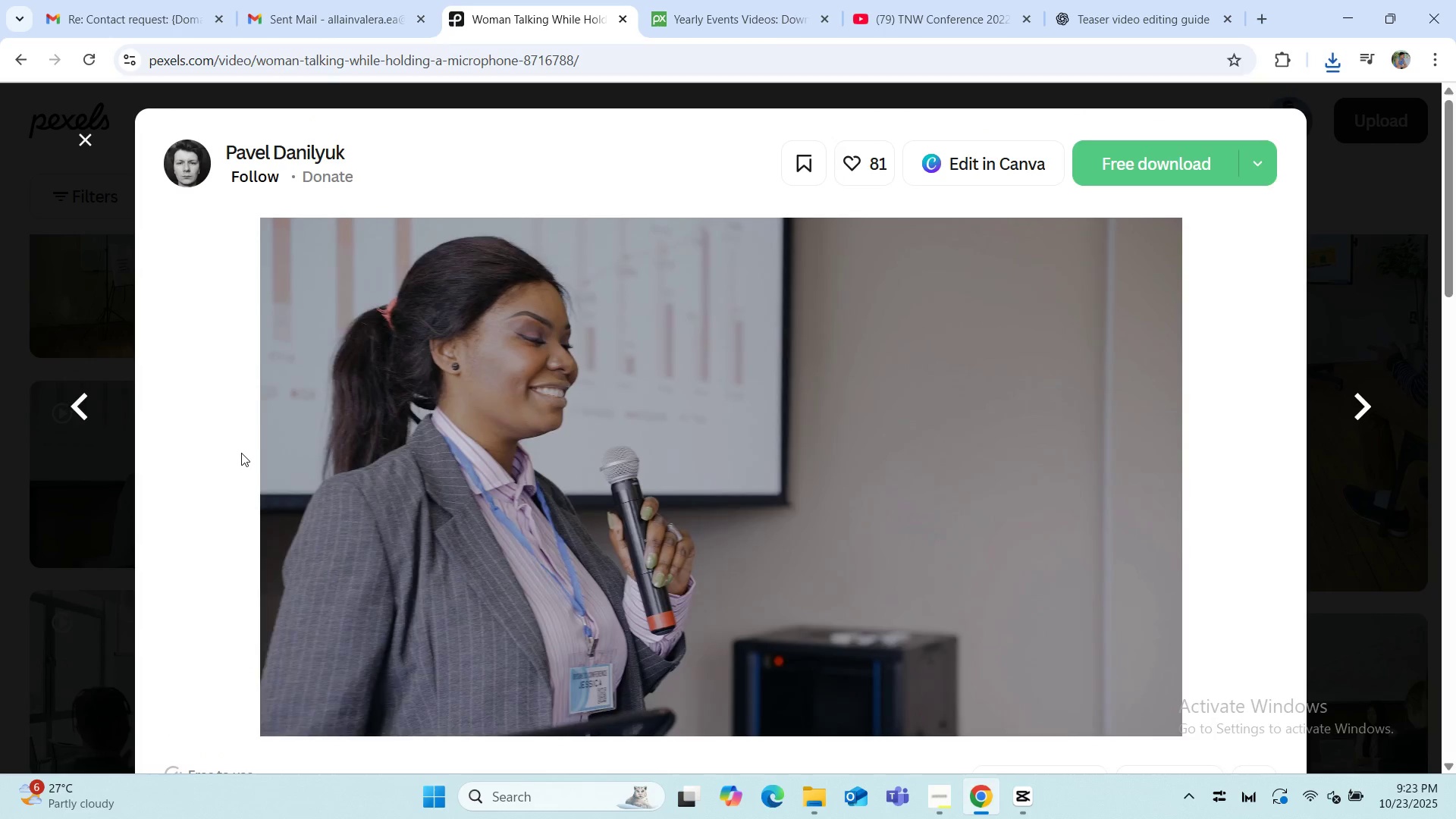 
scroll: coordinate [241, 453], scroll_direction: down, amount: 1.0
 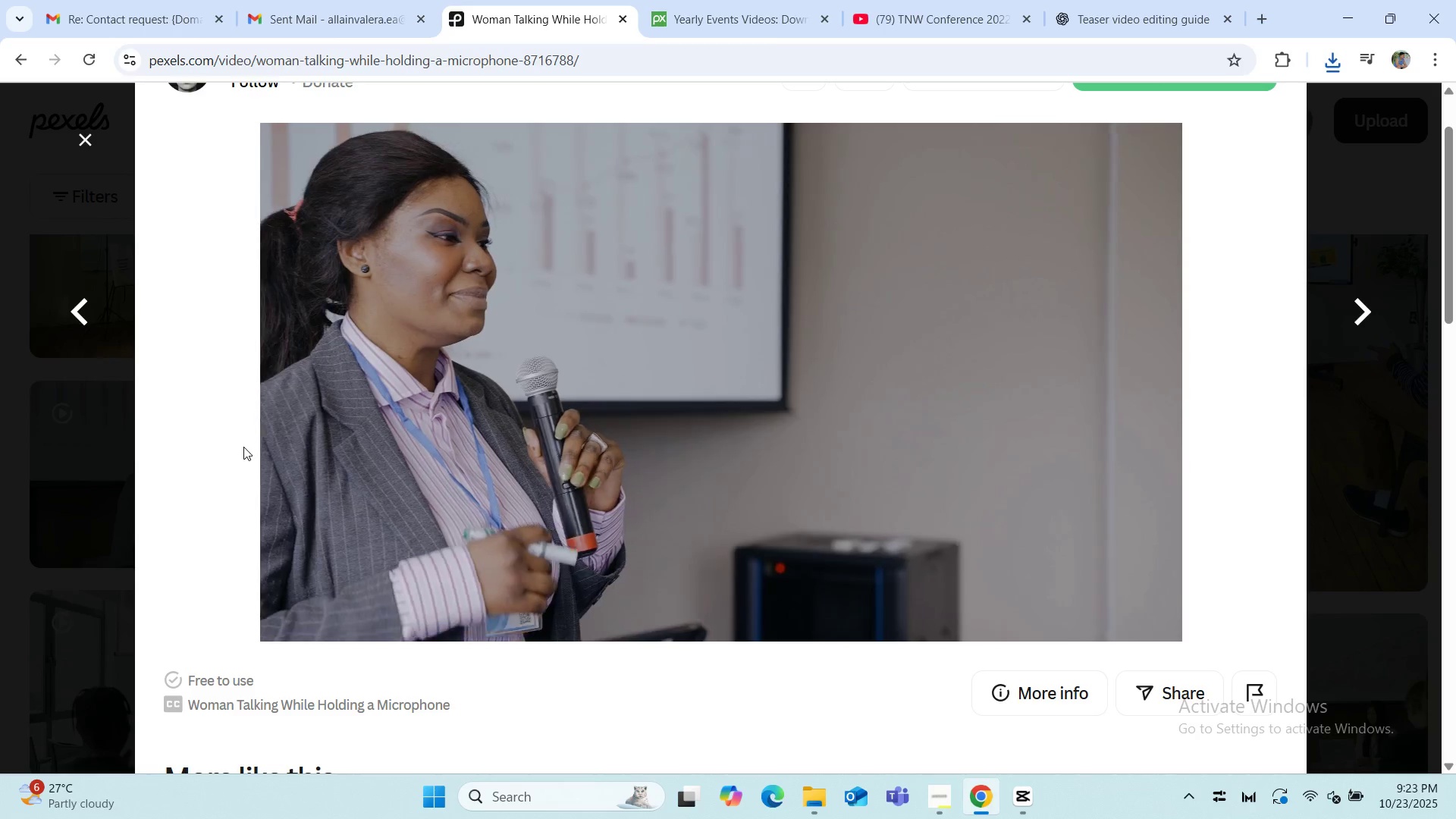 
scroll: coordinate [246, 441], scroll_direction: up, amount: 1.0
 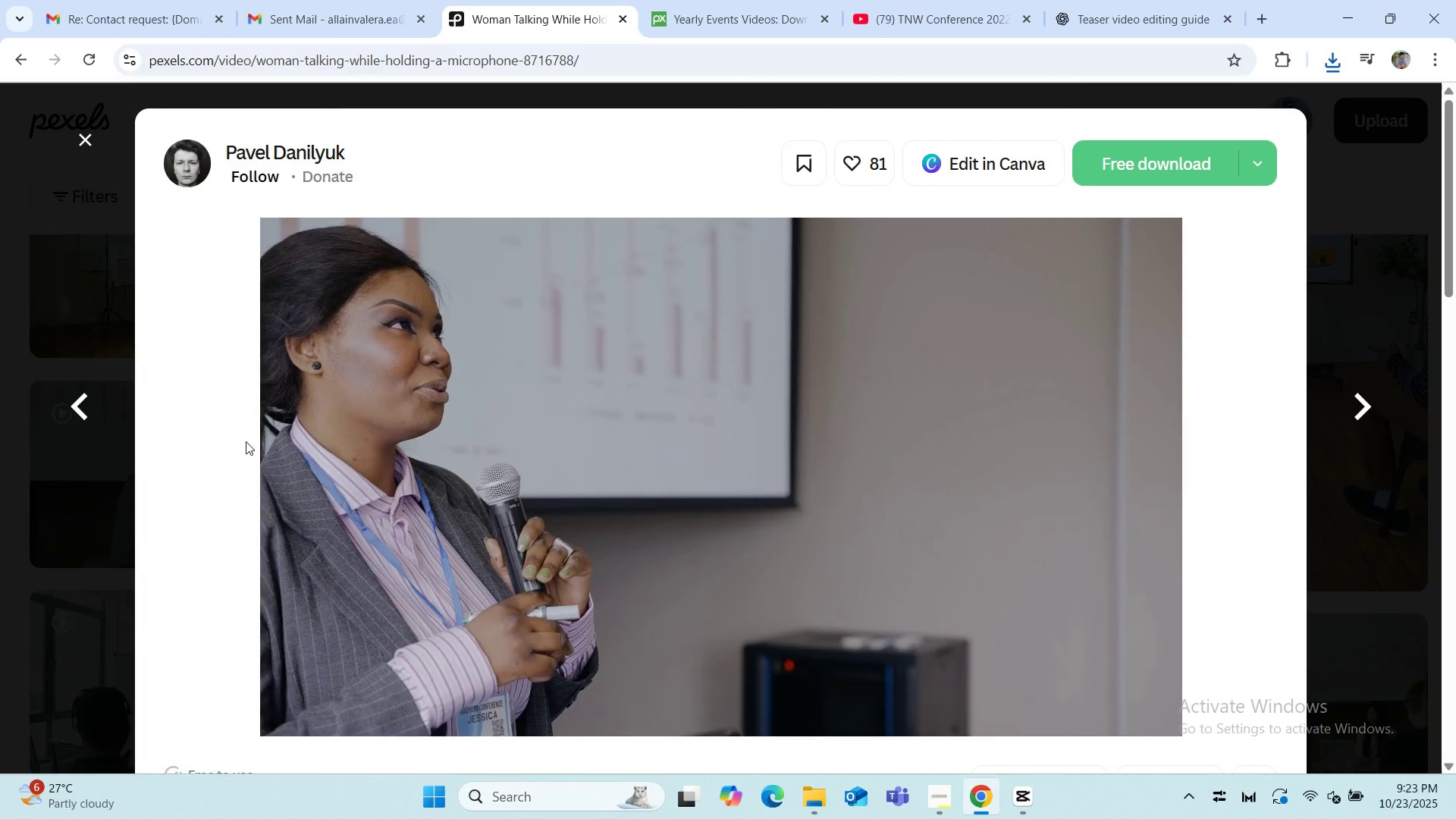 
scroll: coordinate [246, 441], scroll_direction: down, amount: 1.0
 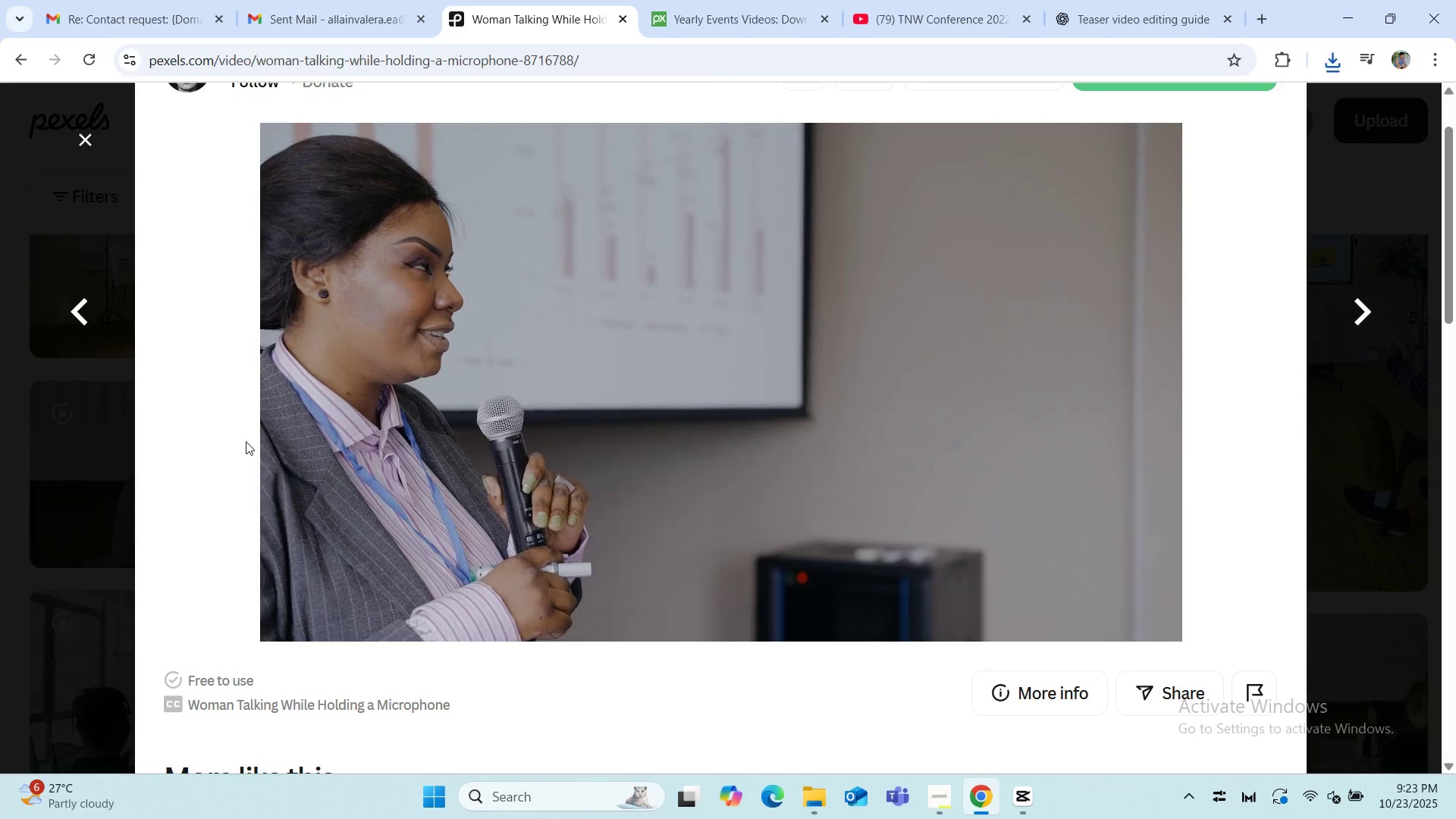 
scroll: coordinate [246, 441], scroll_direction: up, amount: 1.0
 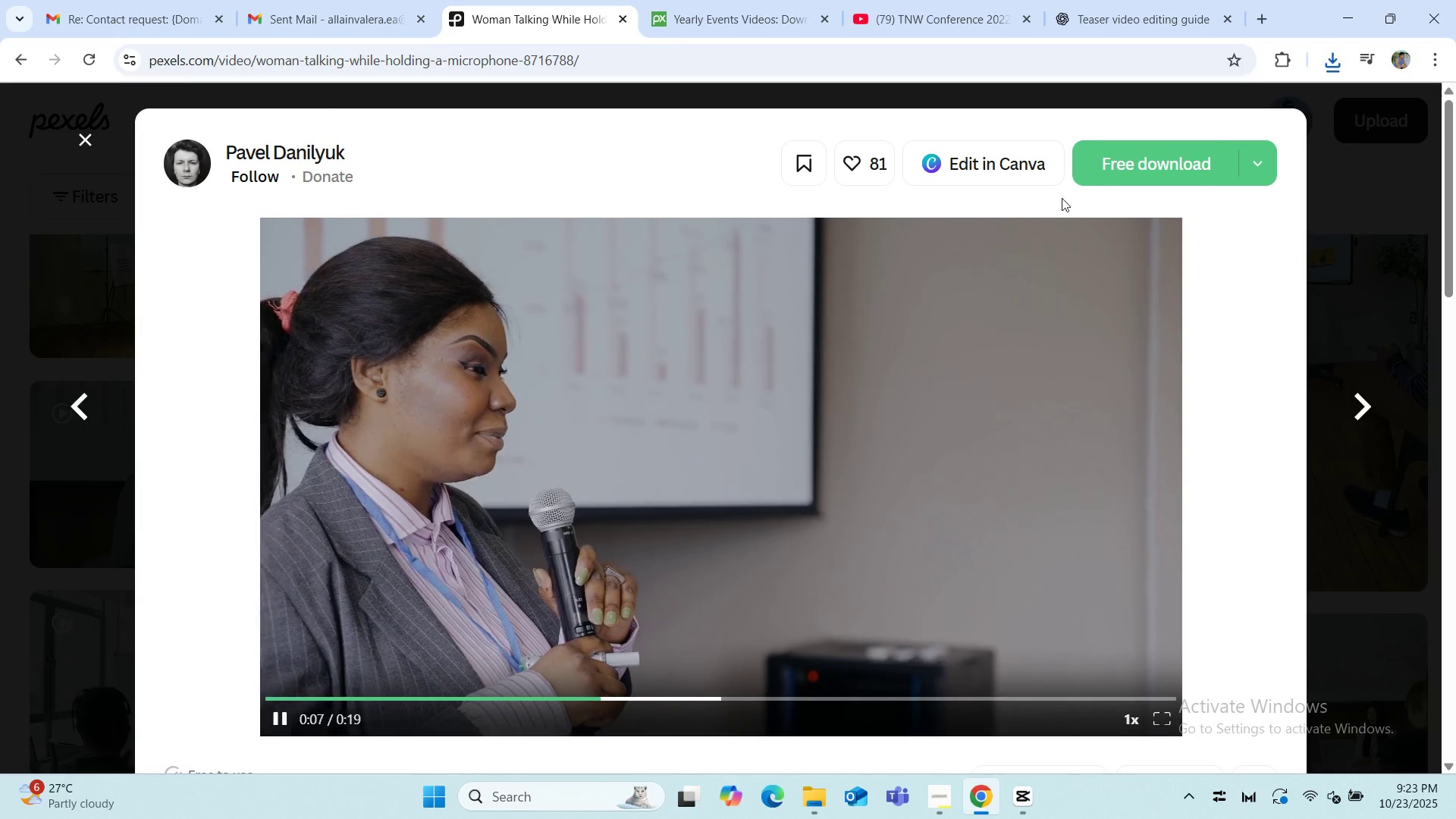 
left_click([1119, 162])
 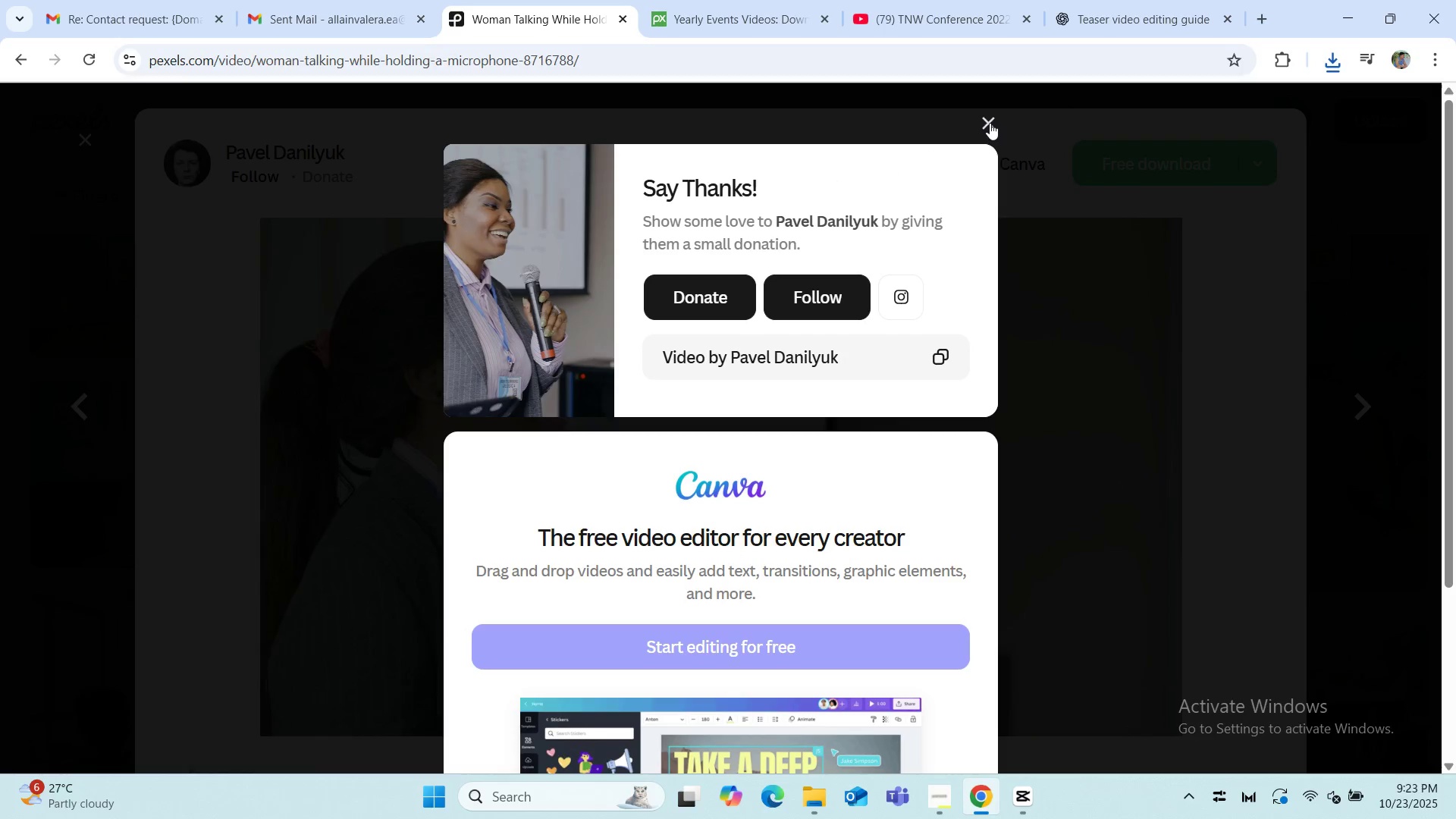 
left_click([990, 123])
 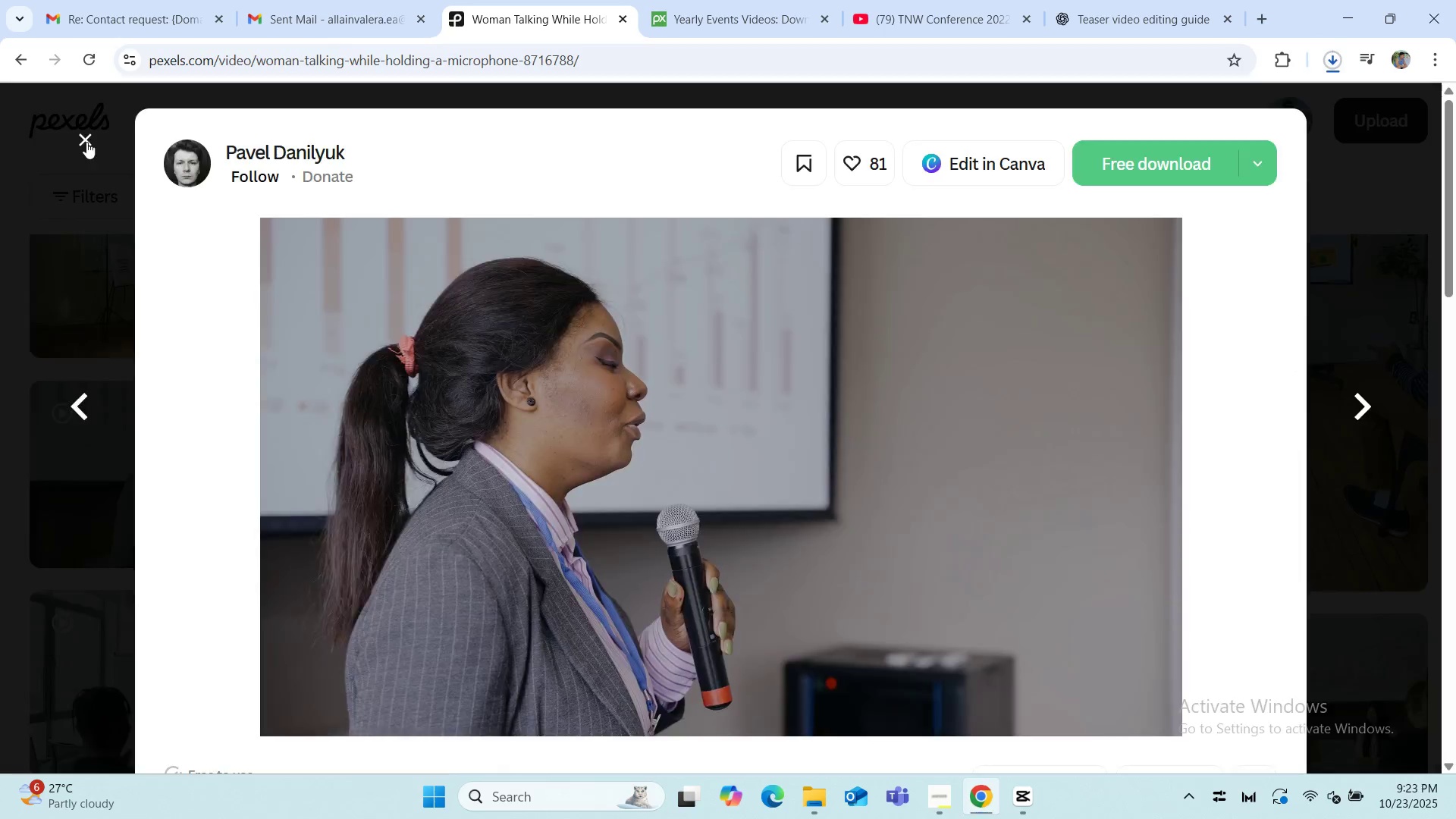 
left_click([86, 142])
 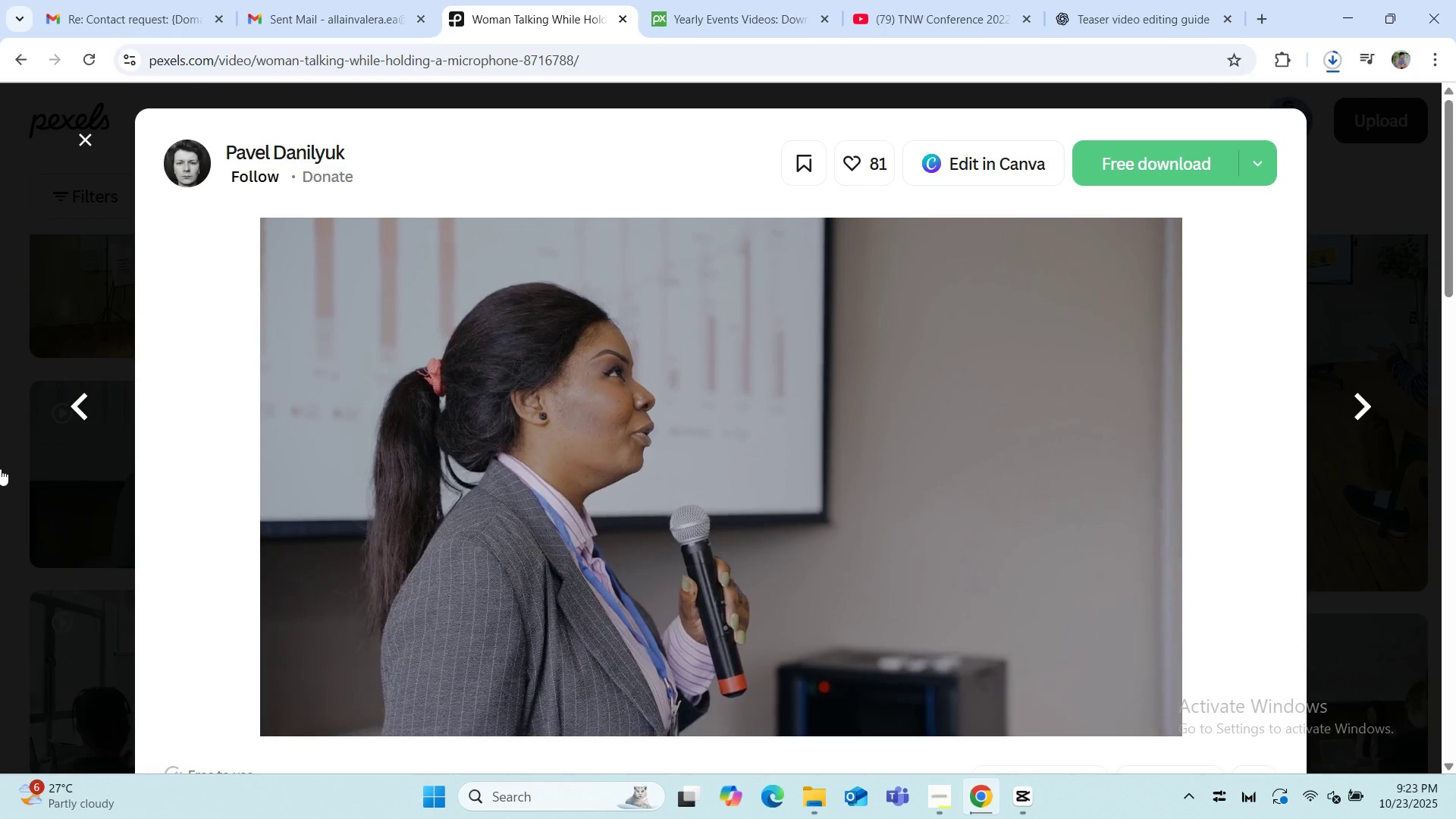 
scroll: coordinate [30, 469], scroll_direction: down, amount: 22.0
 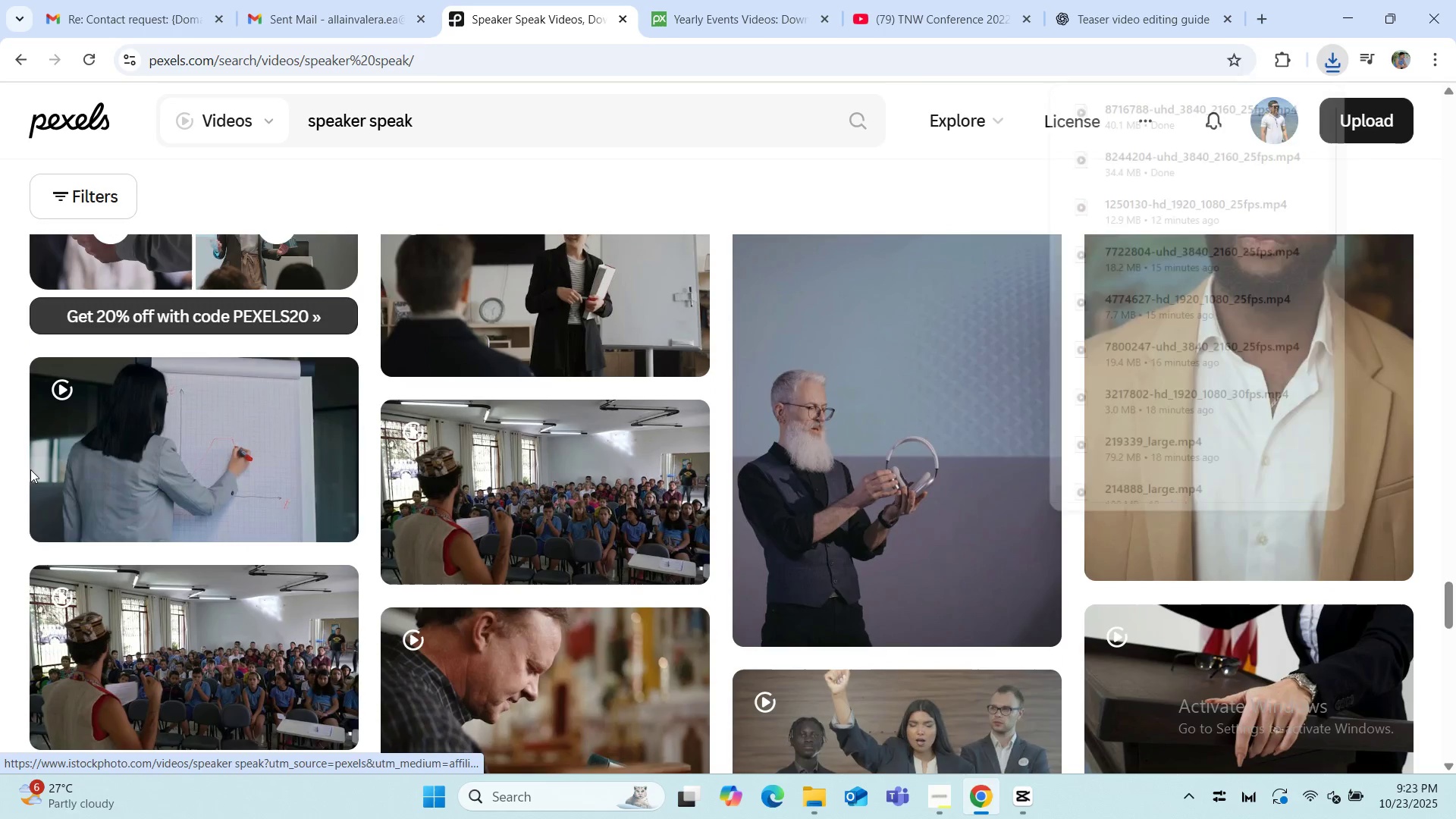 
scroll: coordinate [30, 469], scroll_direction: down, amount: 5.0
 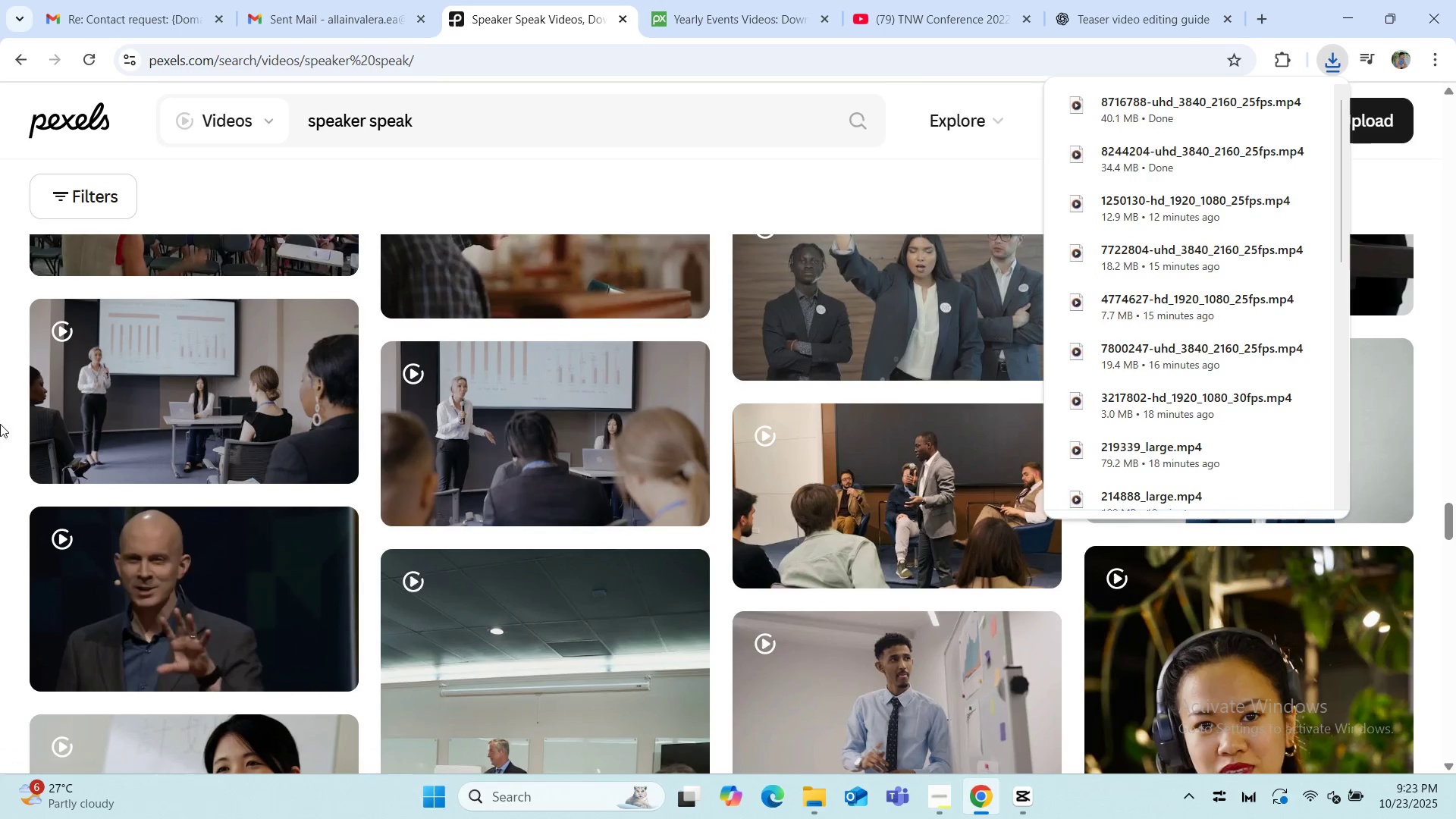 
left_click([213, 598])
 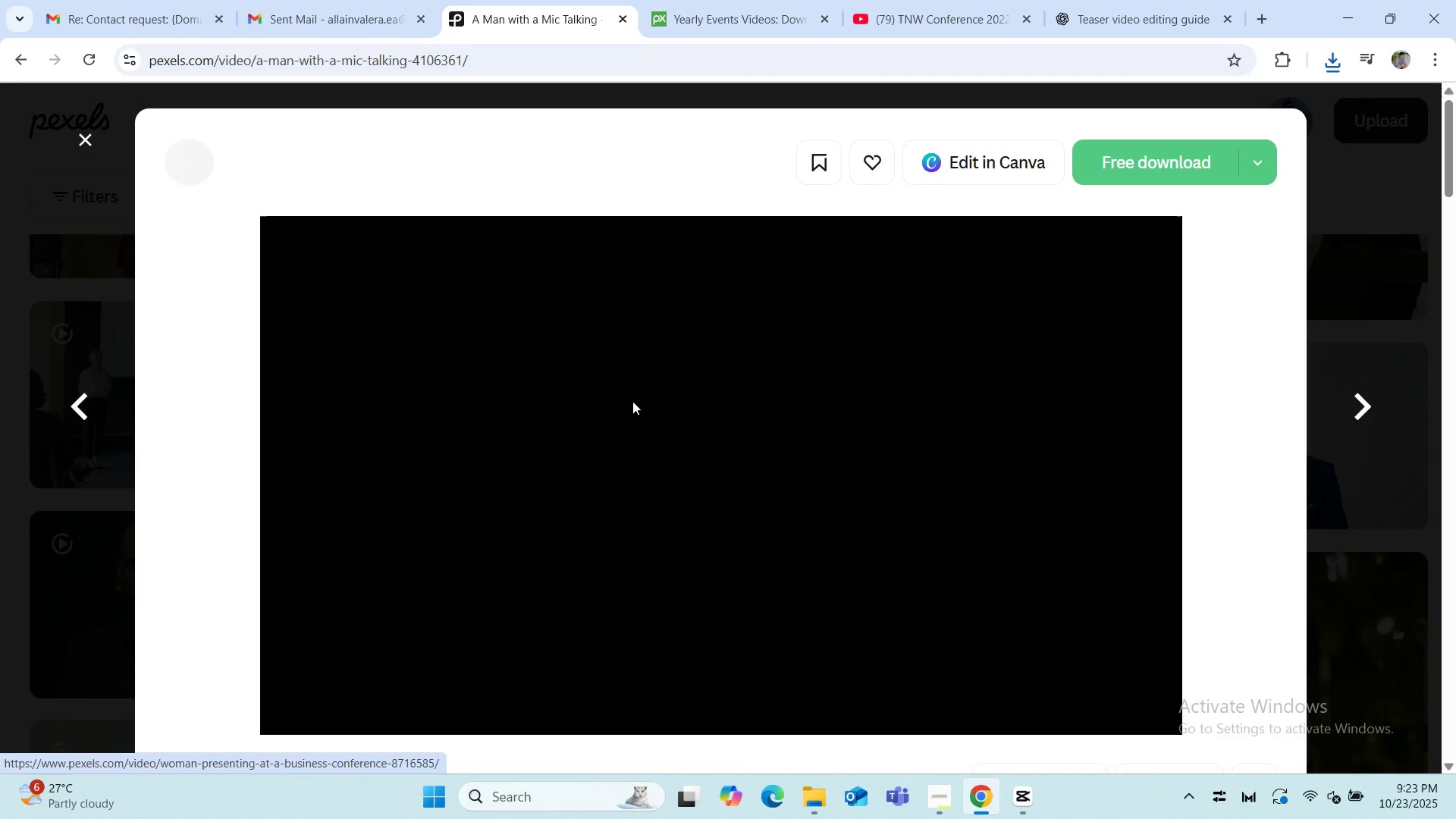 
scroll: coordinate [201, 436], scroll_direction: down, amount: 1.0
 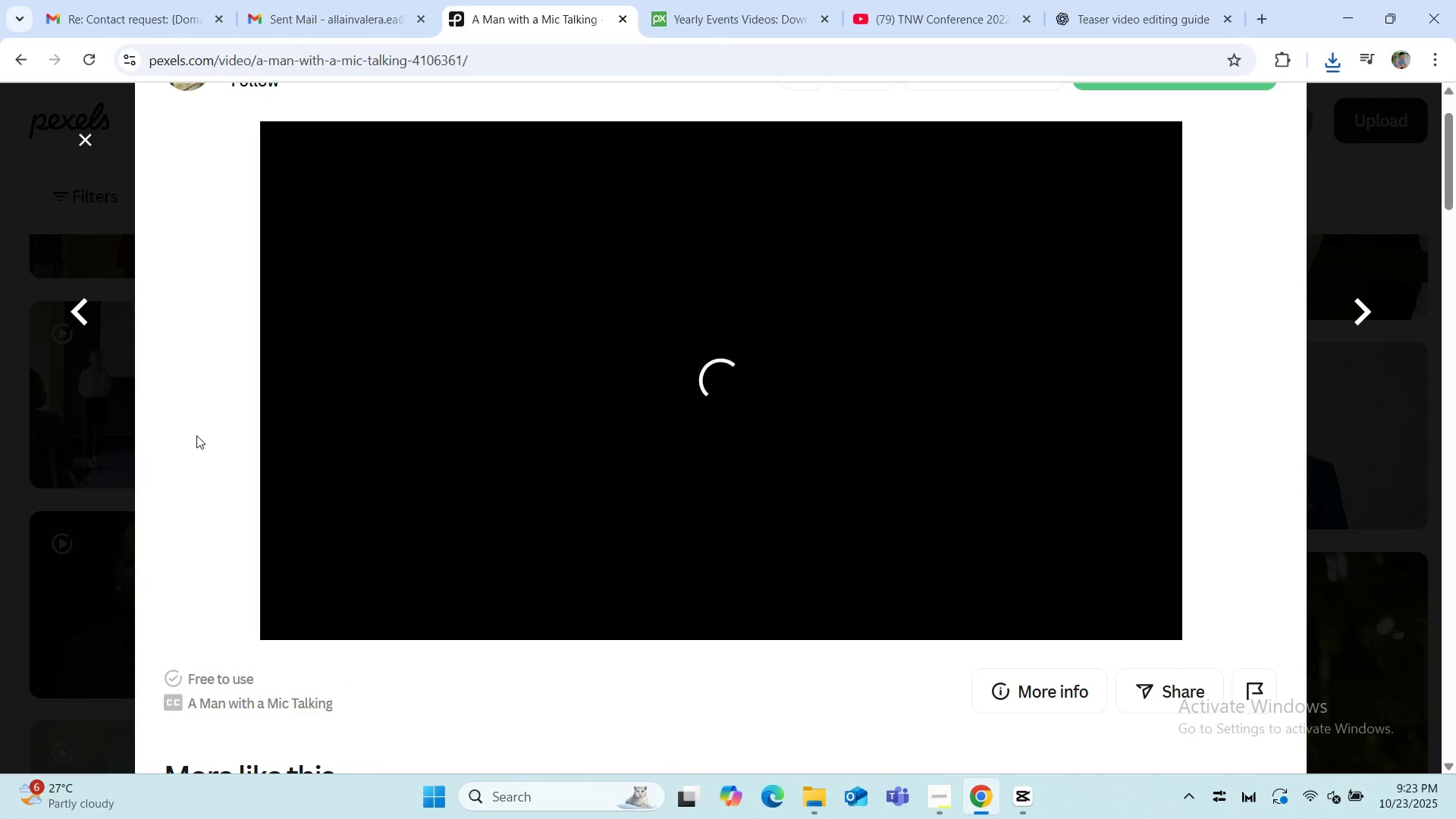 
scroll: coordinate [195, 435], scroll_direction: up, amount: 1.0
 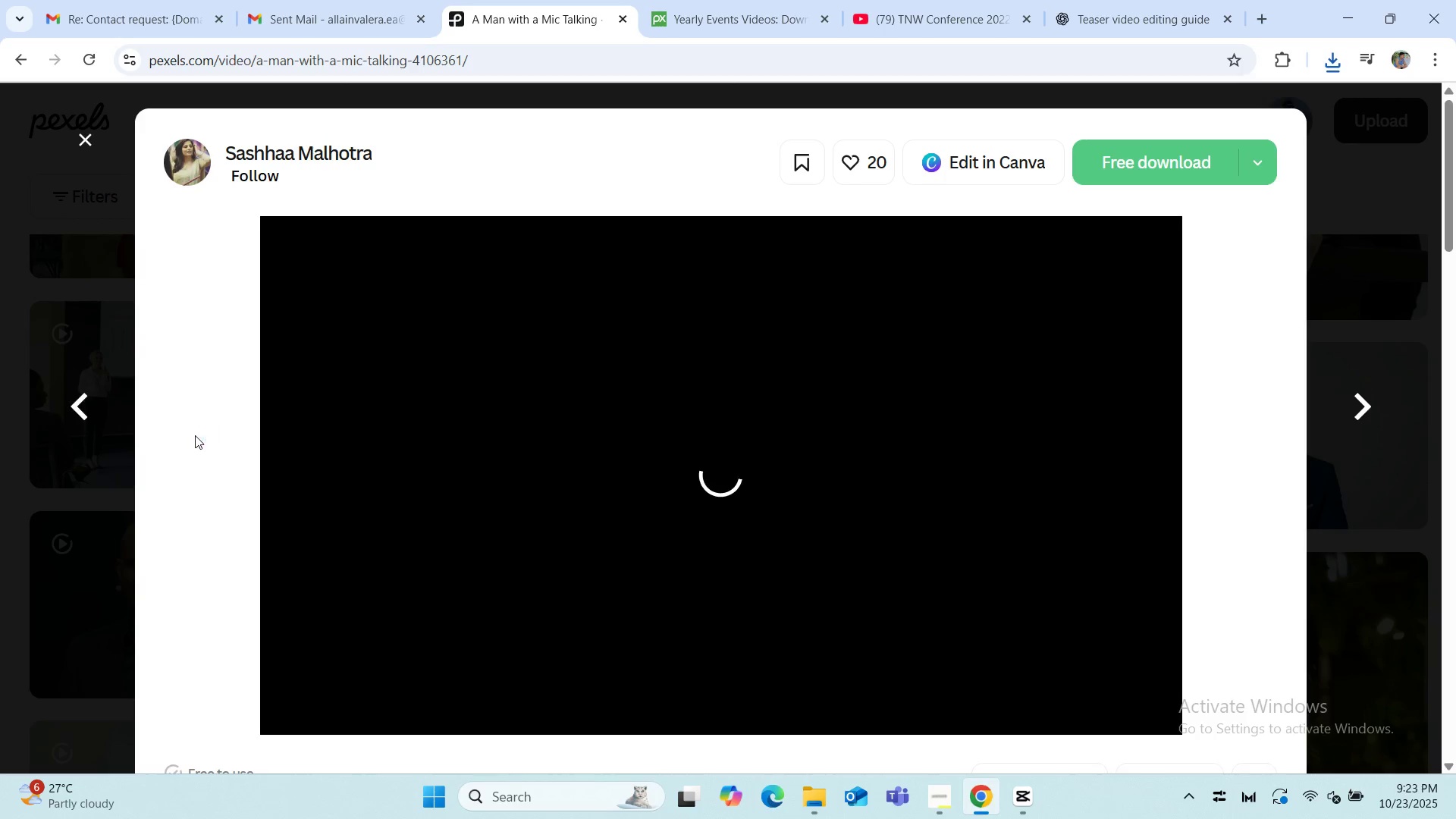 
scroll: coordinate [195, 435], scroll_direction: down, amount: 1.0
 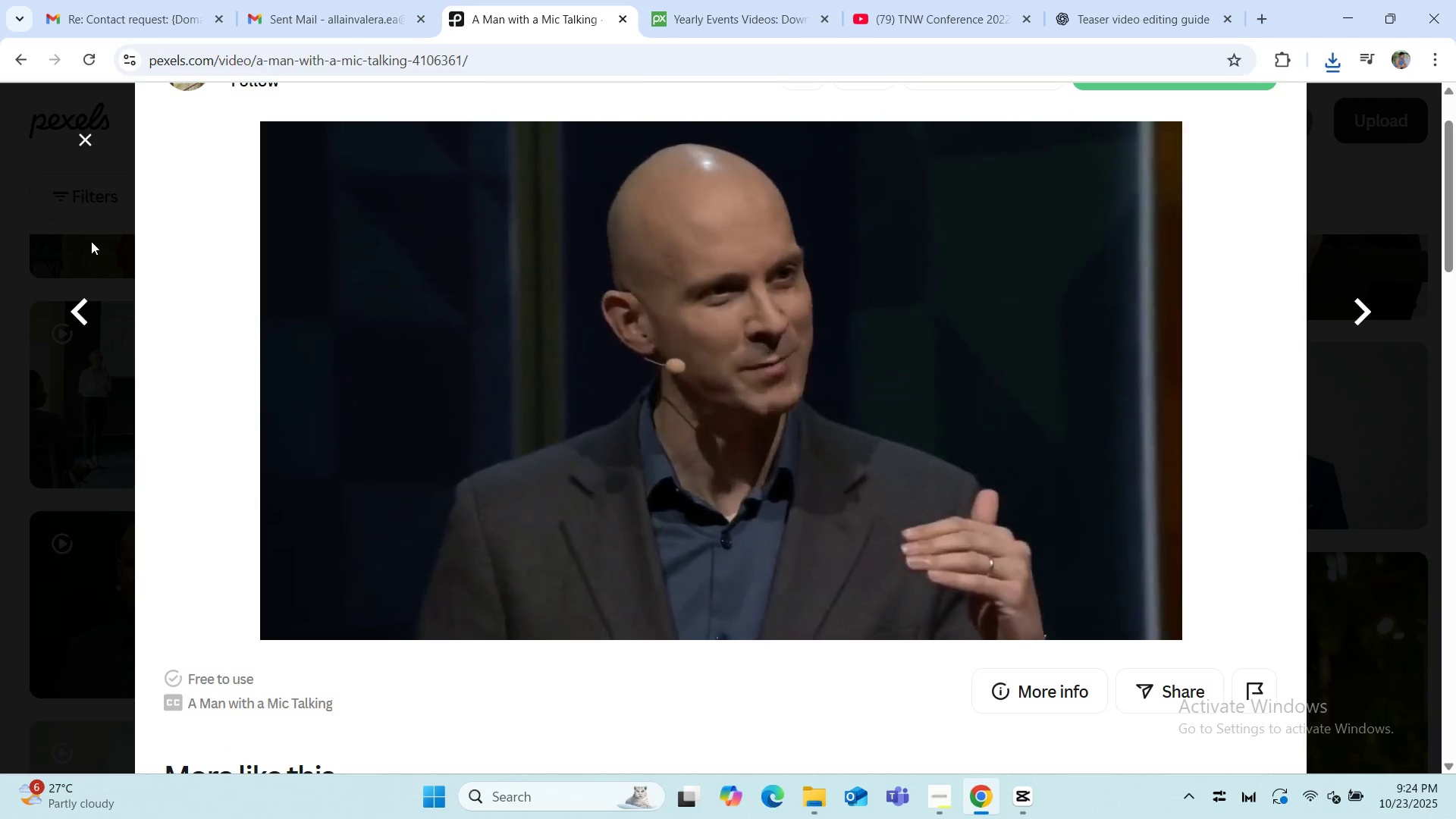 
scroll: coordinate [306, 350], scroll_direction: up, amount: 1.0
 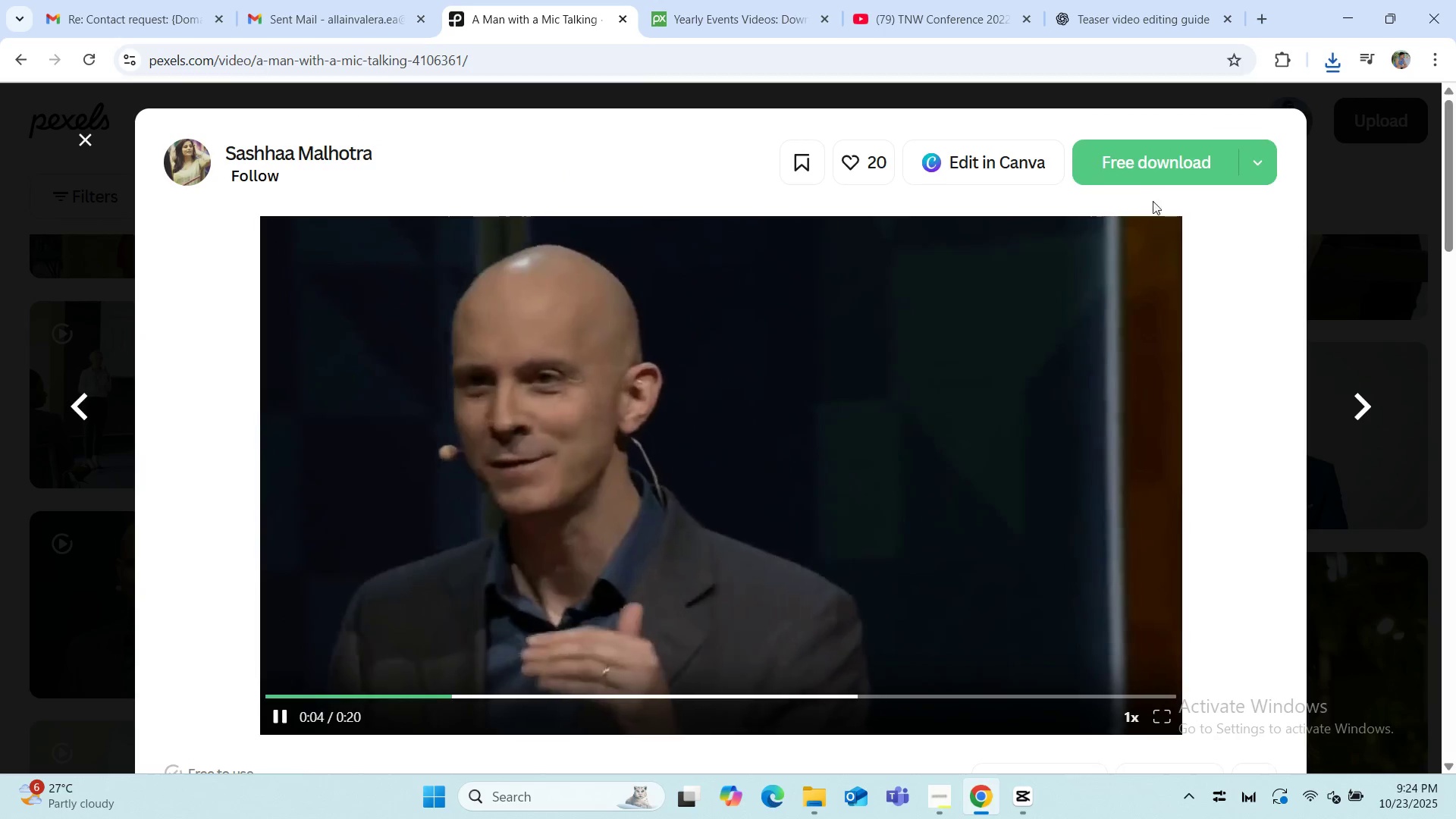 
left_click([1163, 170])
 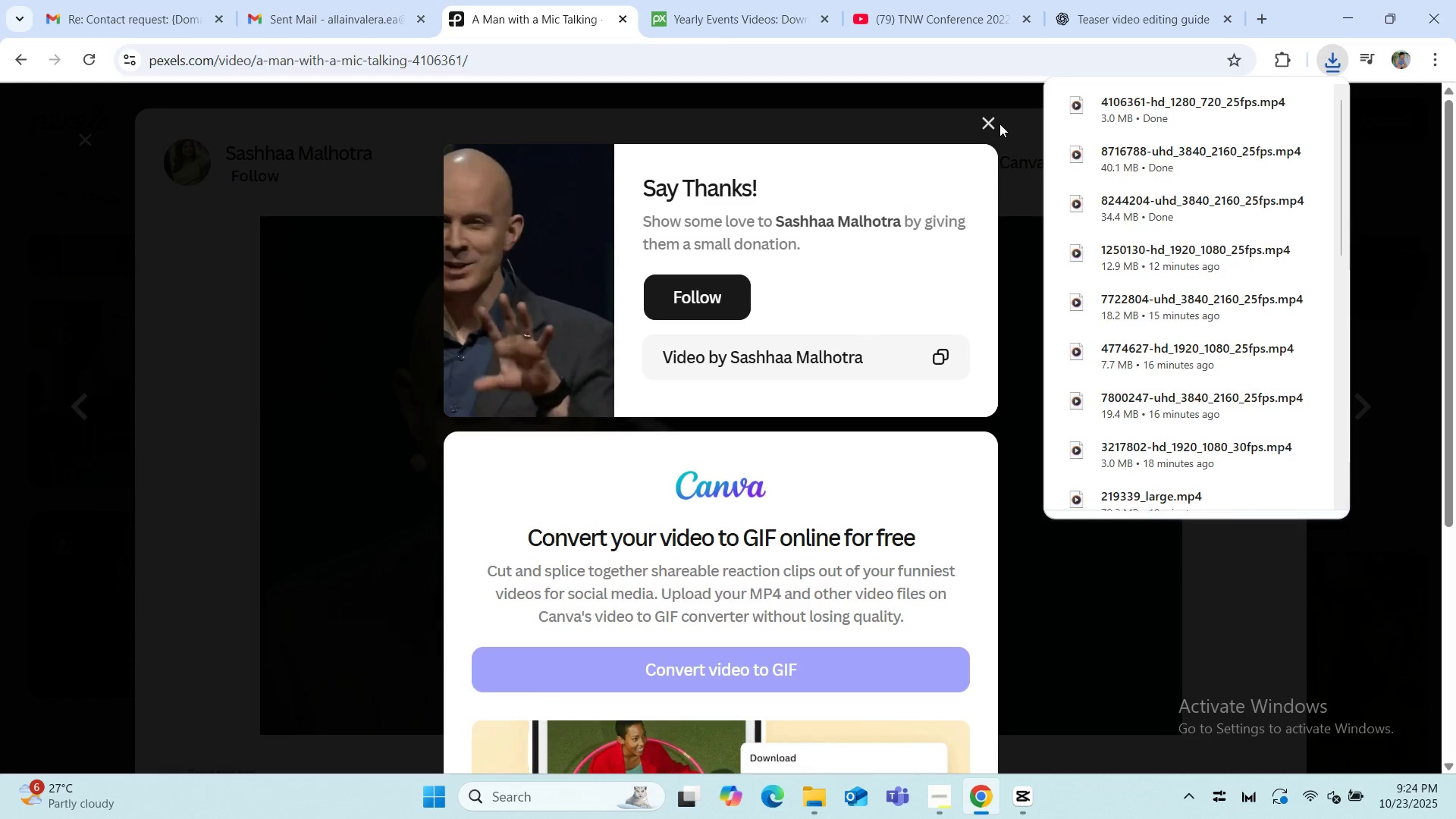 
left_click([989, 121])
 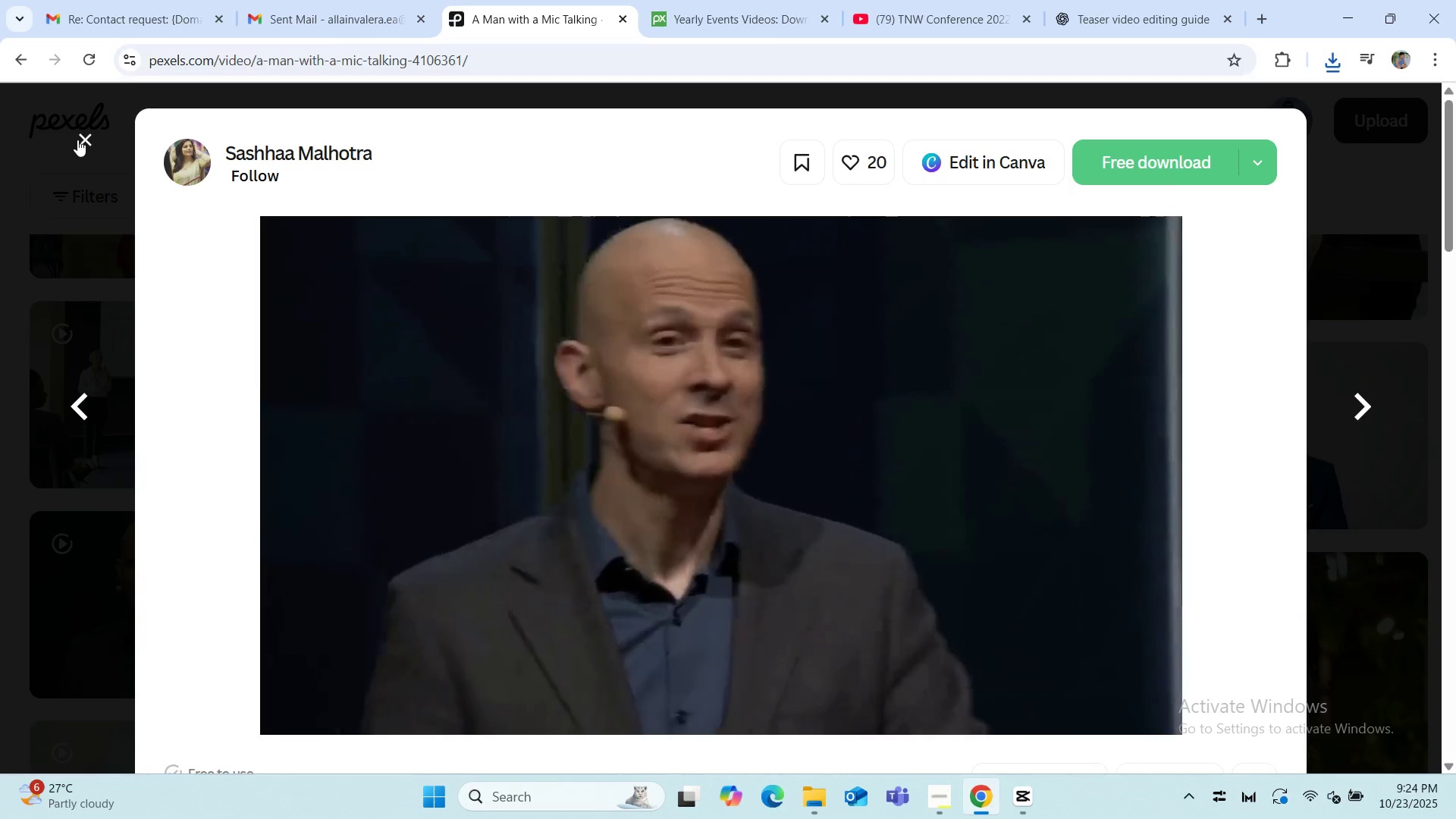 
left_click([83, 140])
 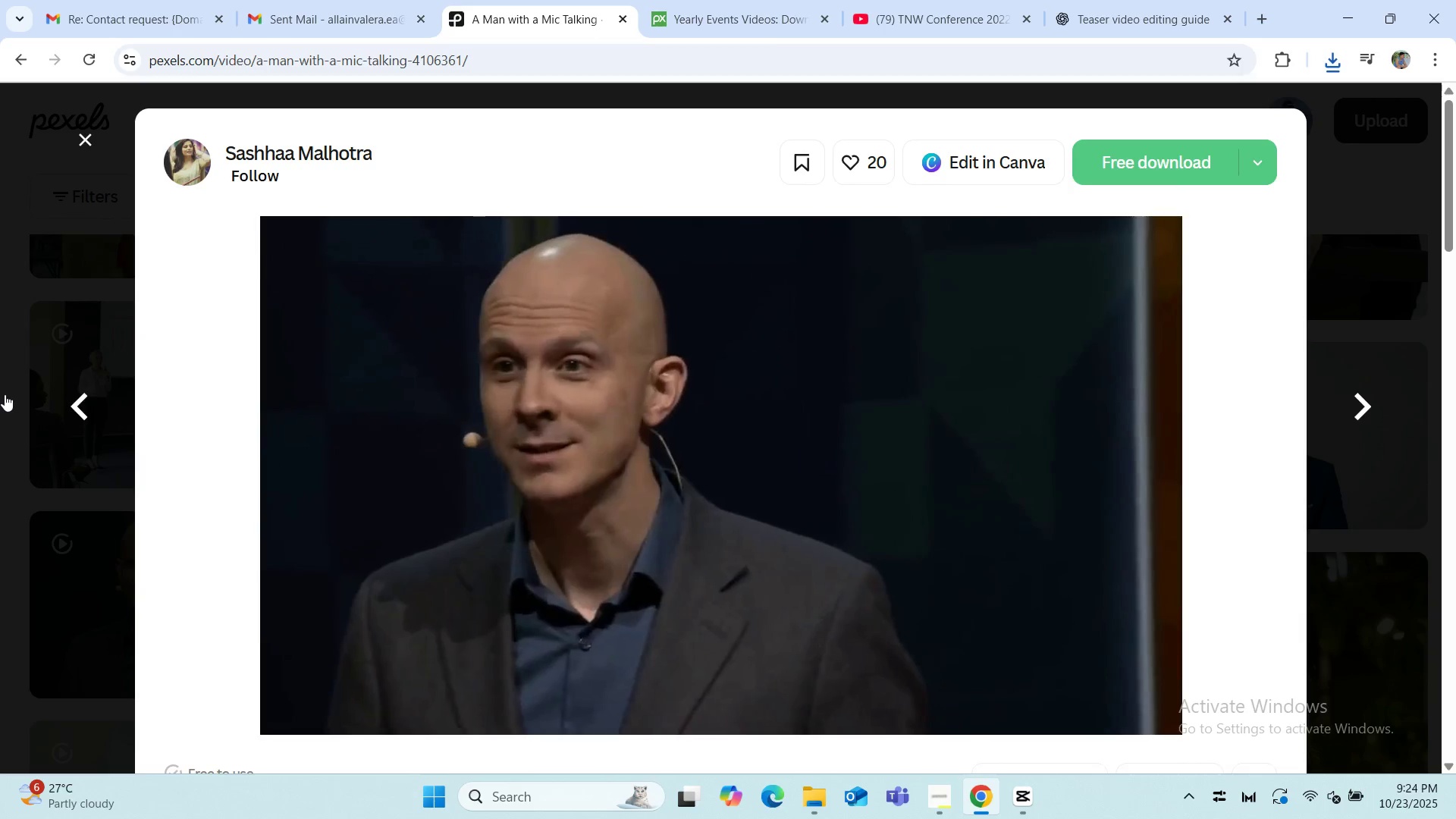 
scroll: coordinate [5, 394], scroll_direction: down, amount: 8.0
 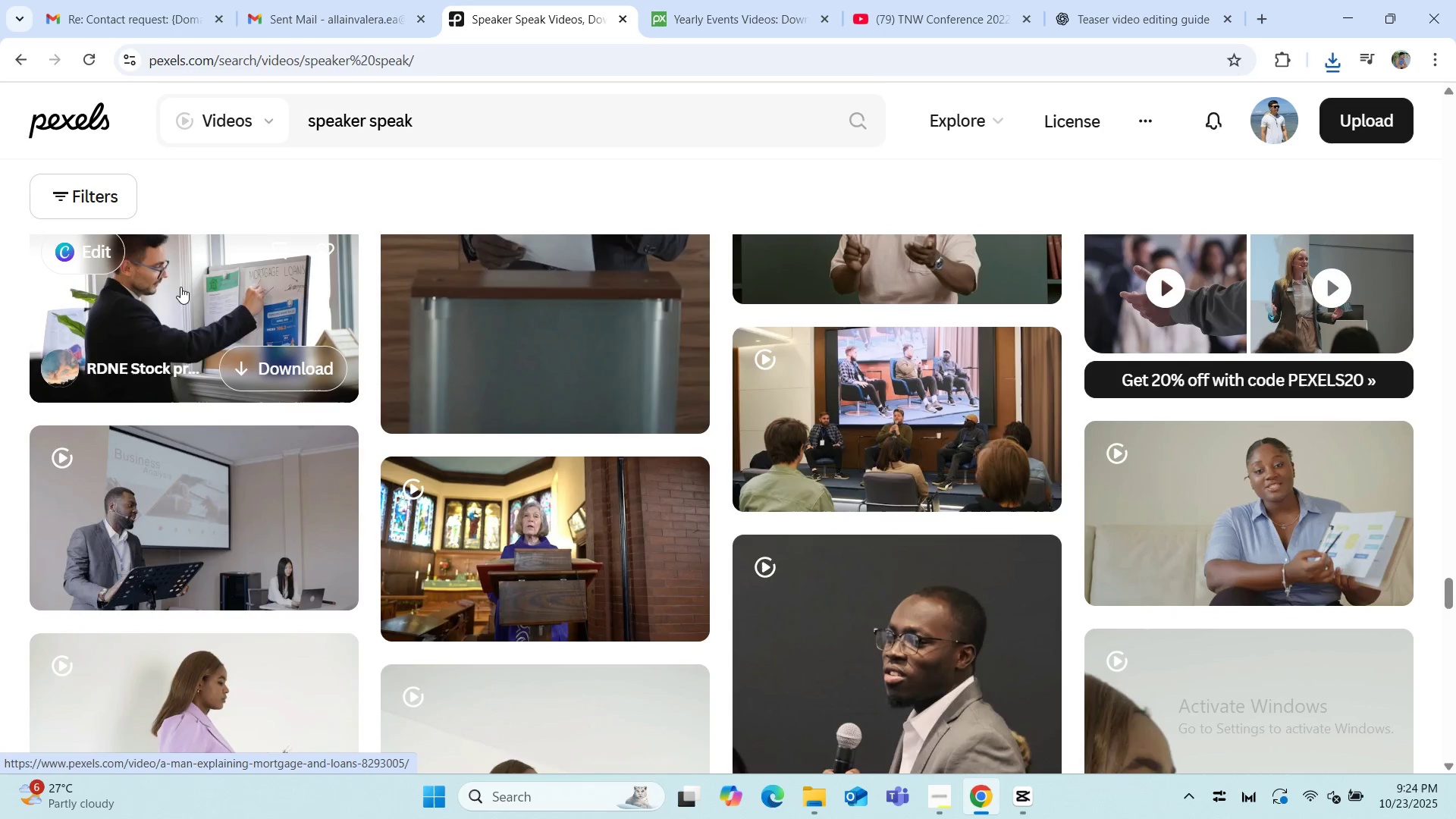 
wait(5.38)
 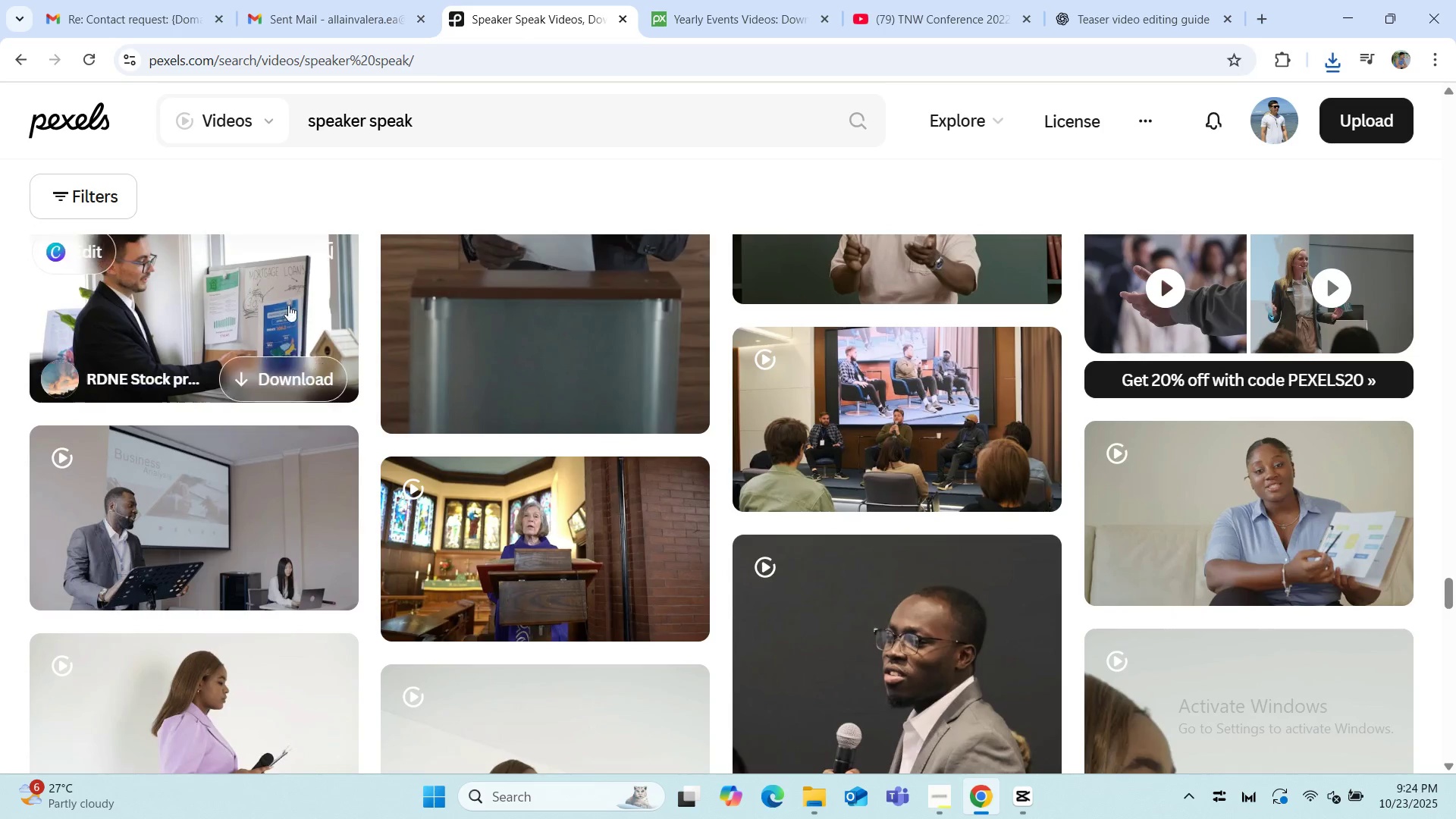 
scroll: coordinate [5, 440], scroll_direction: down, amount: 11.0
 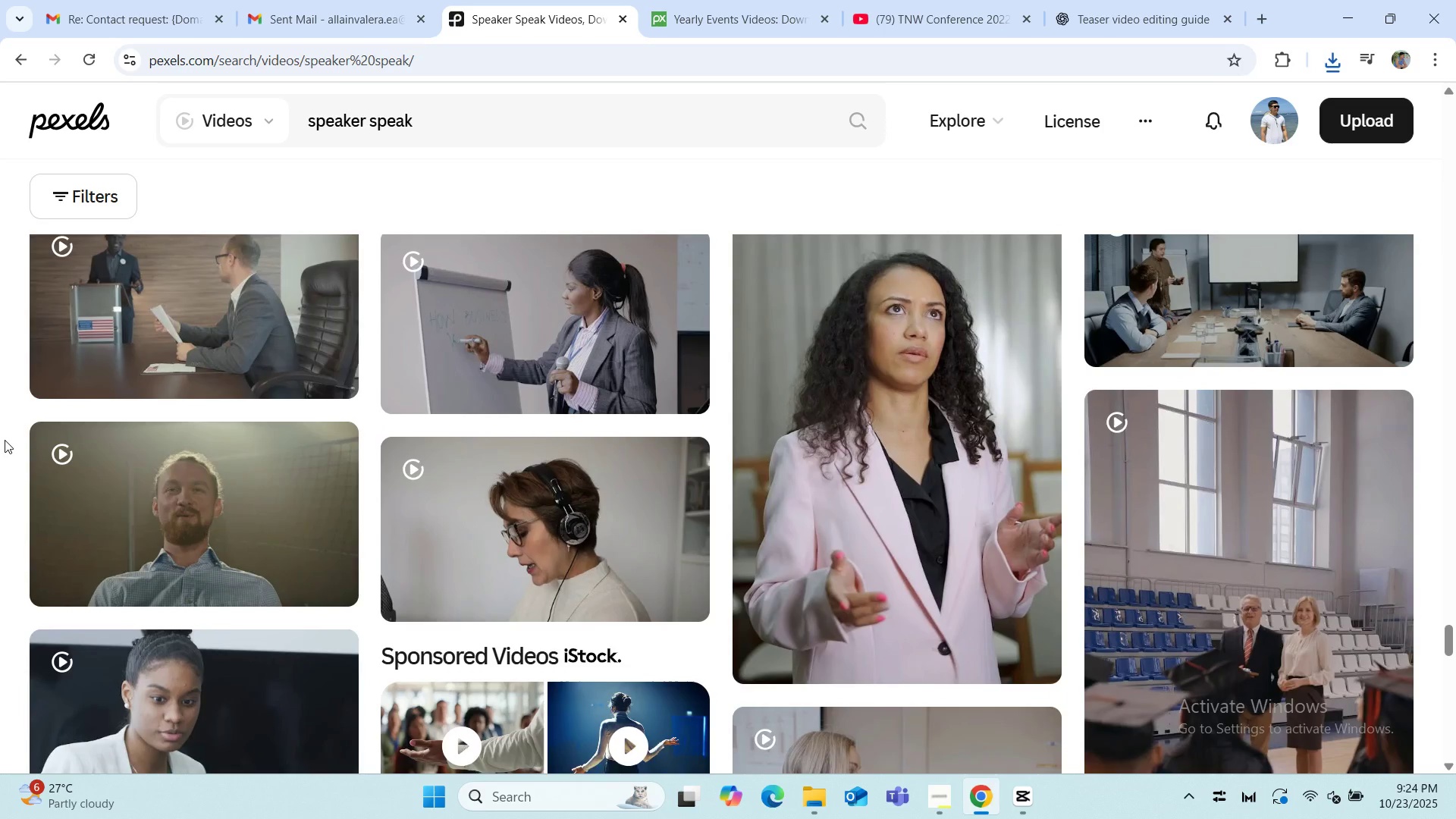 
scroll: coordinate [5, 440], scroll_direction: up, amount: 1.0
 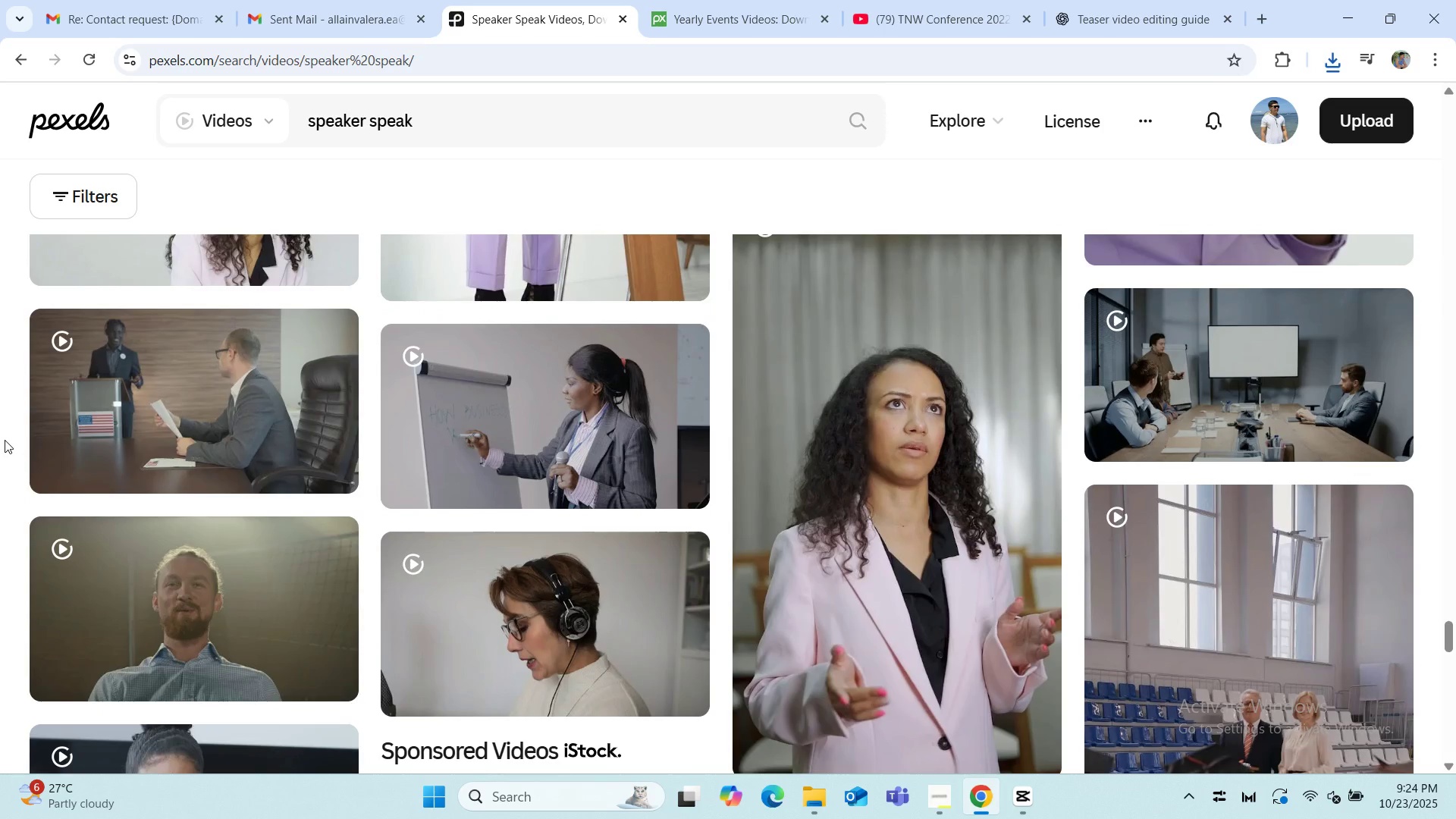 
scroll: coordinate [5, 440], scroll_direction: down, amount: 6.0
 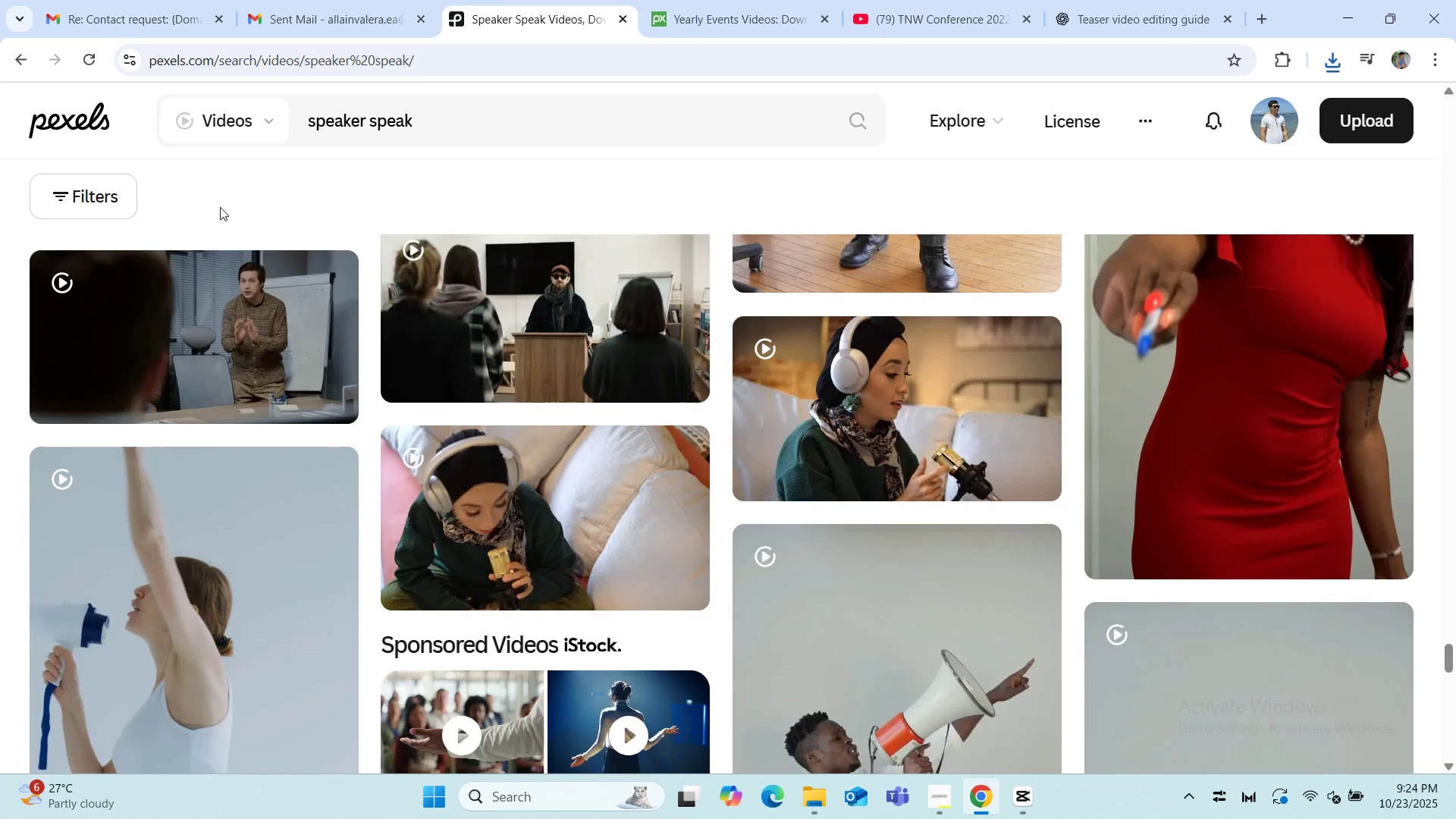 
left_click([715, 22])
 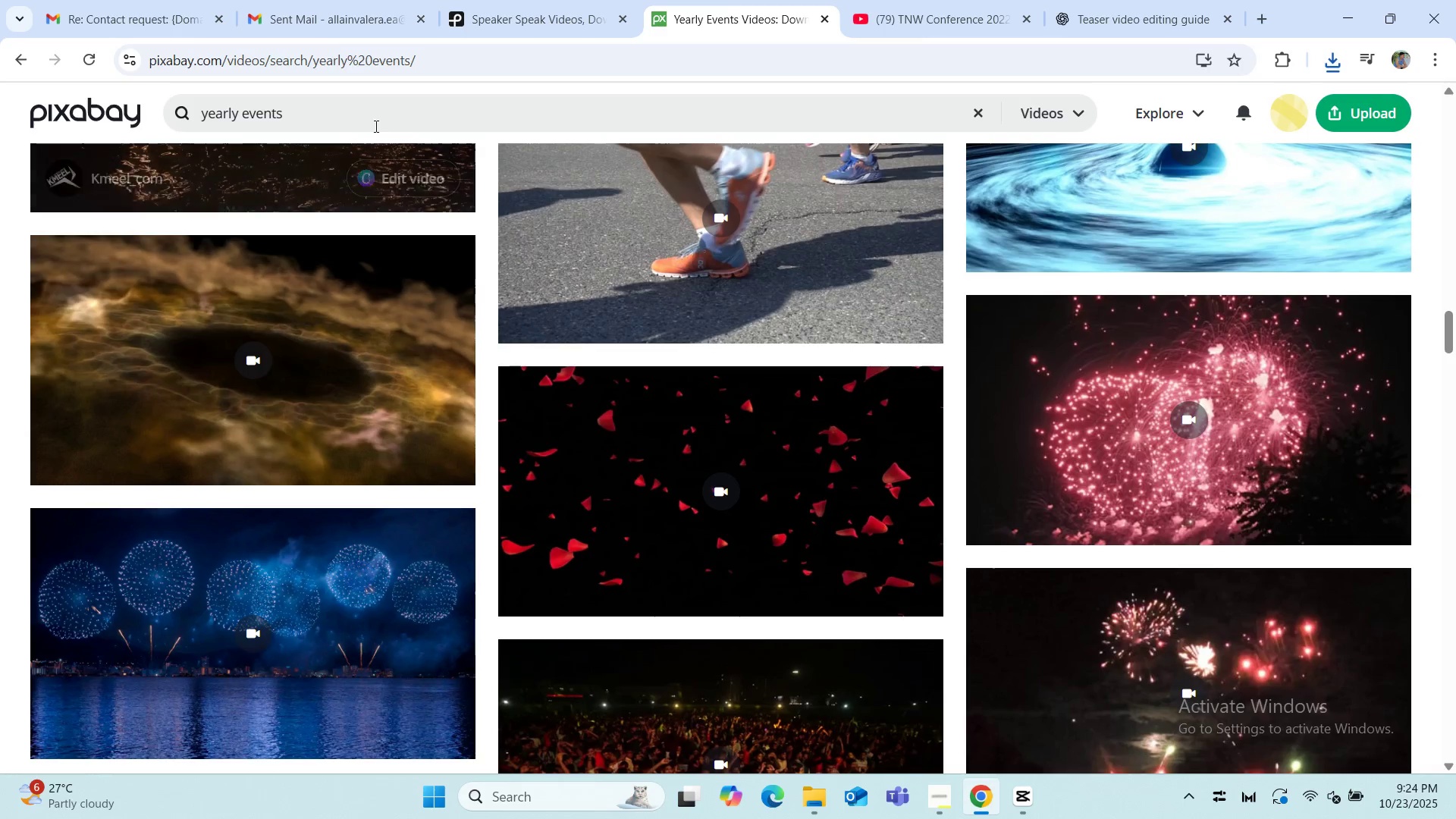 
left_click([357, 123])
 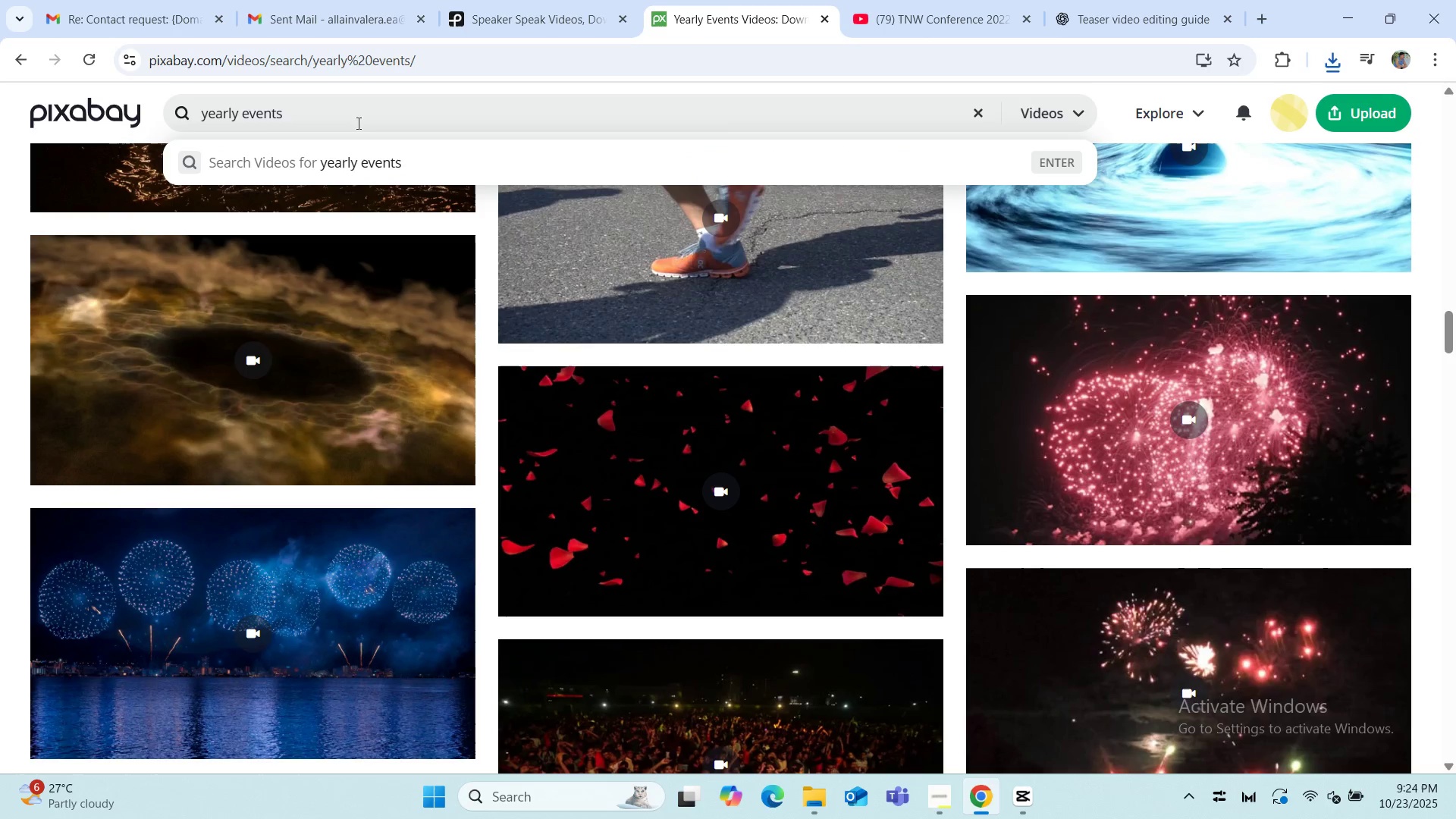 
hold_key(key=Backspace, duration=1.08)
 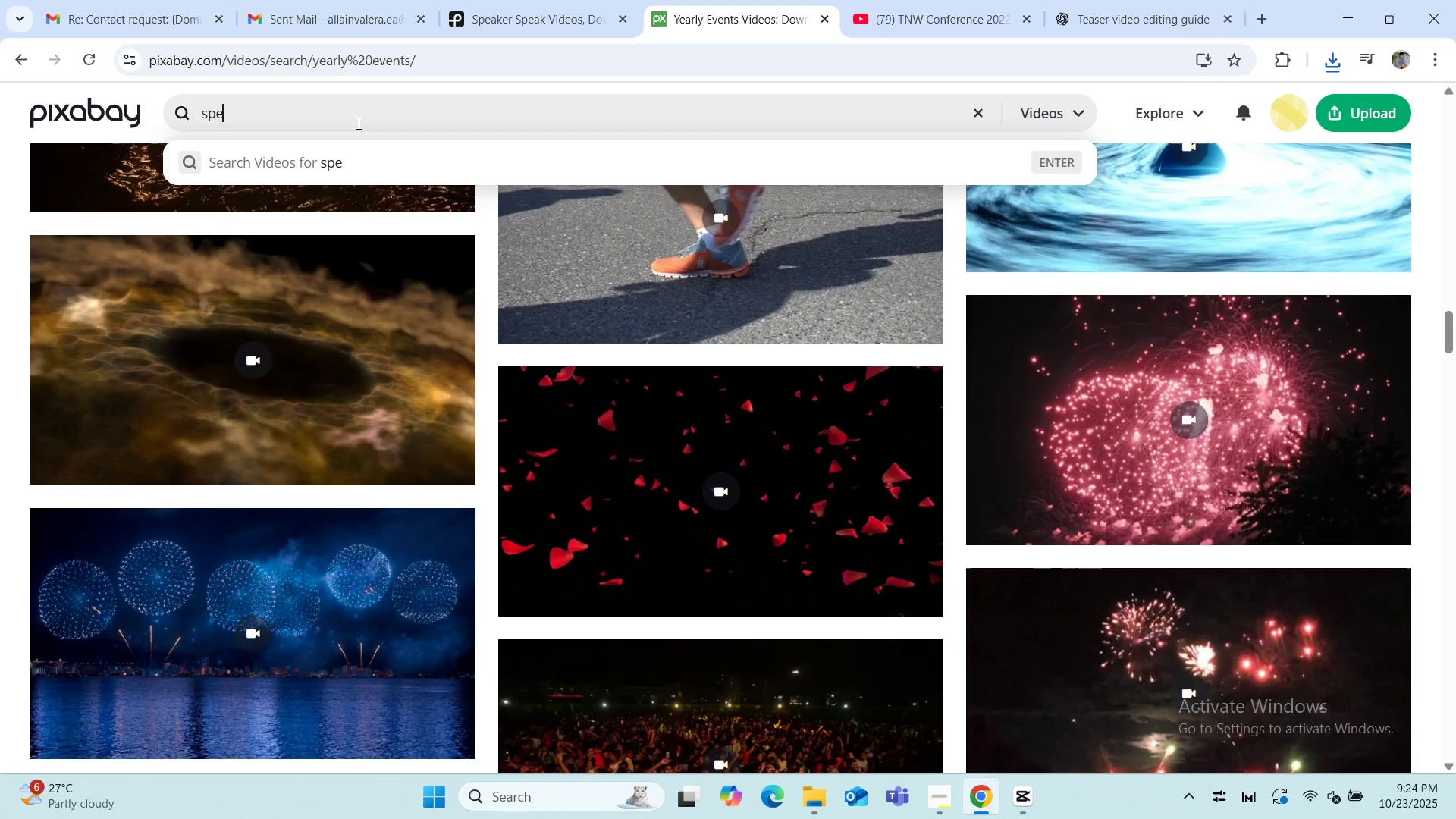 
type(speaker speech)
 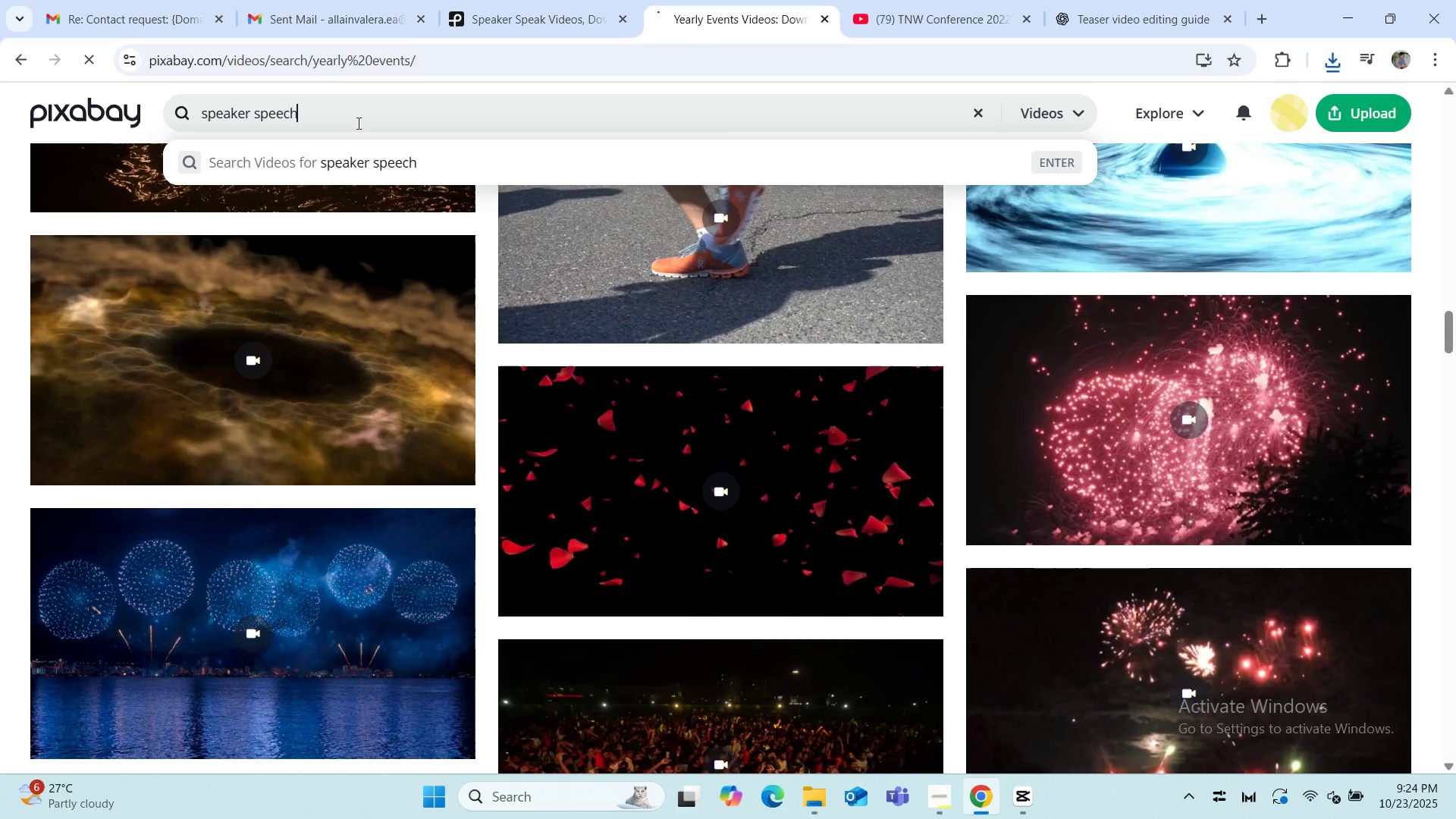 
key(Enter)
 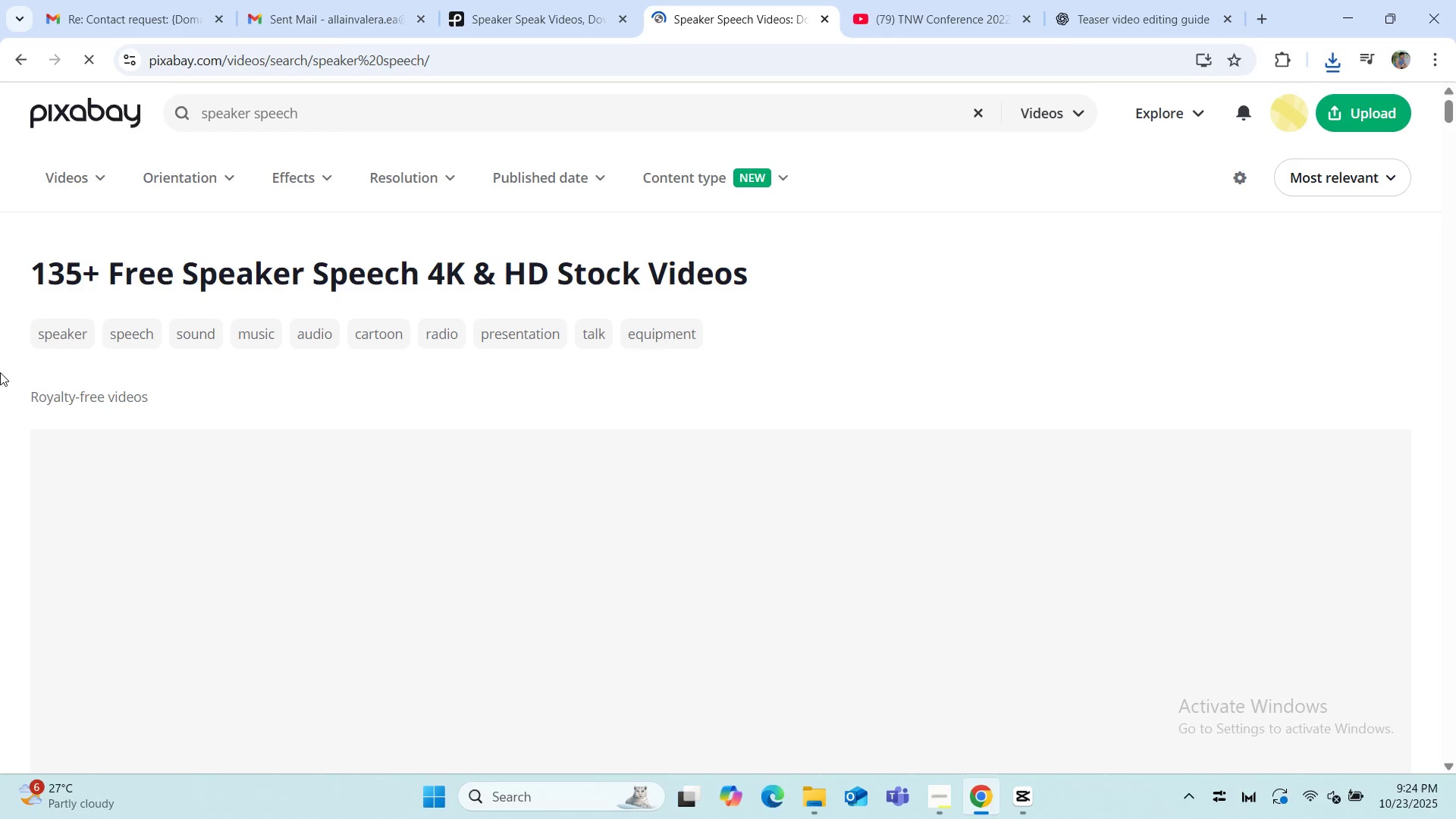 
scroll: coordinate [0, 373], scroll_direction: down, amount: 3.0
 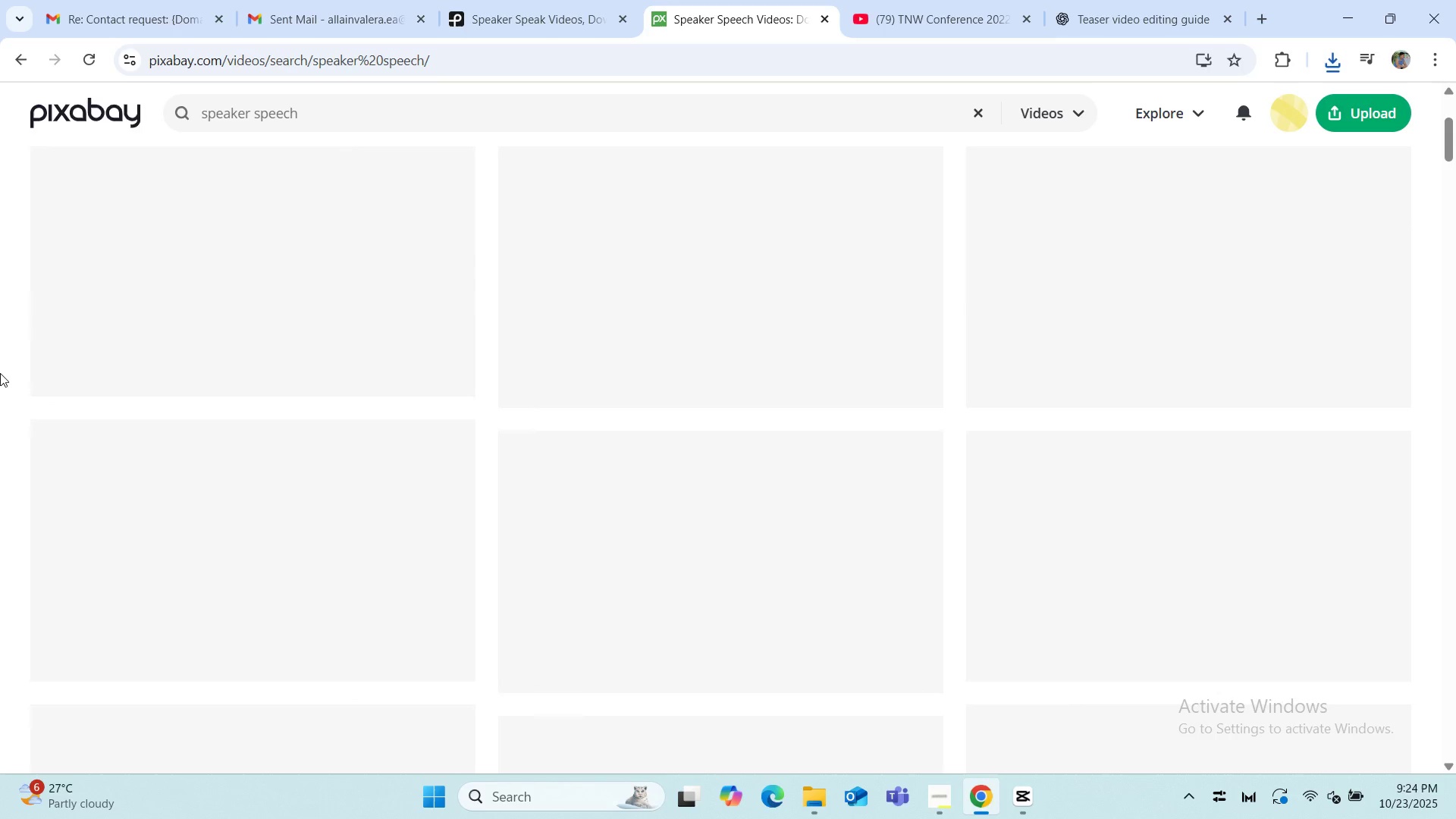 
scroll: coordinate [0, 373], scroll_direction: up, amount: 1.0
 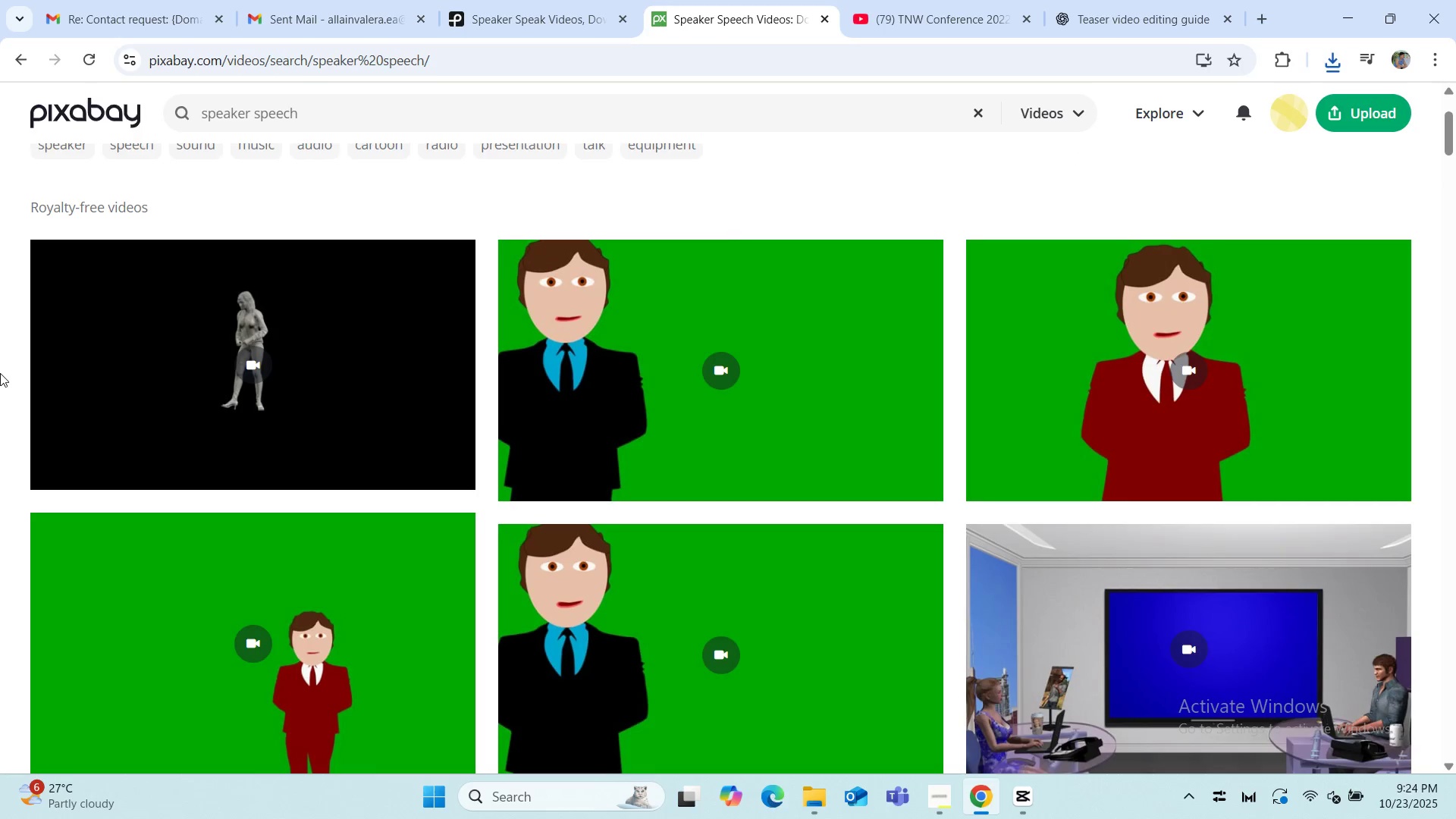 
scroll: coordinate [0, 373], scroll_direction: down, amount: 12.0
 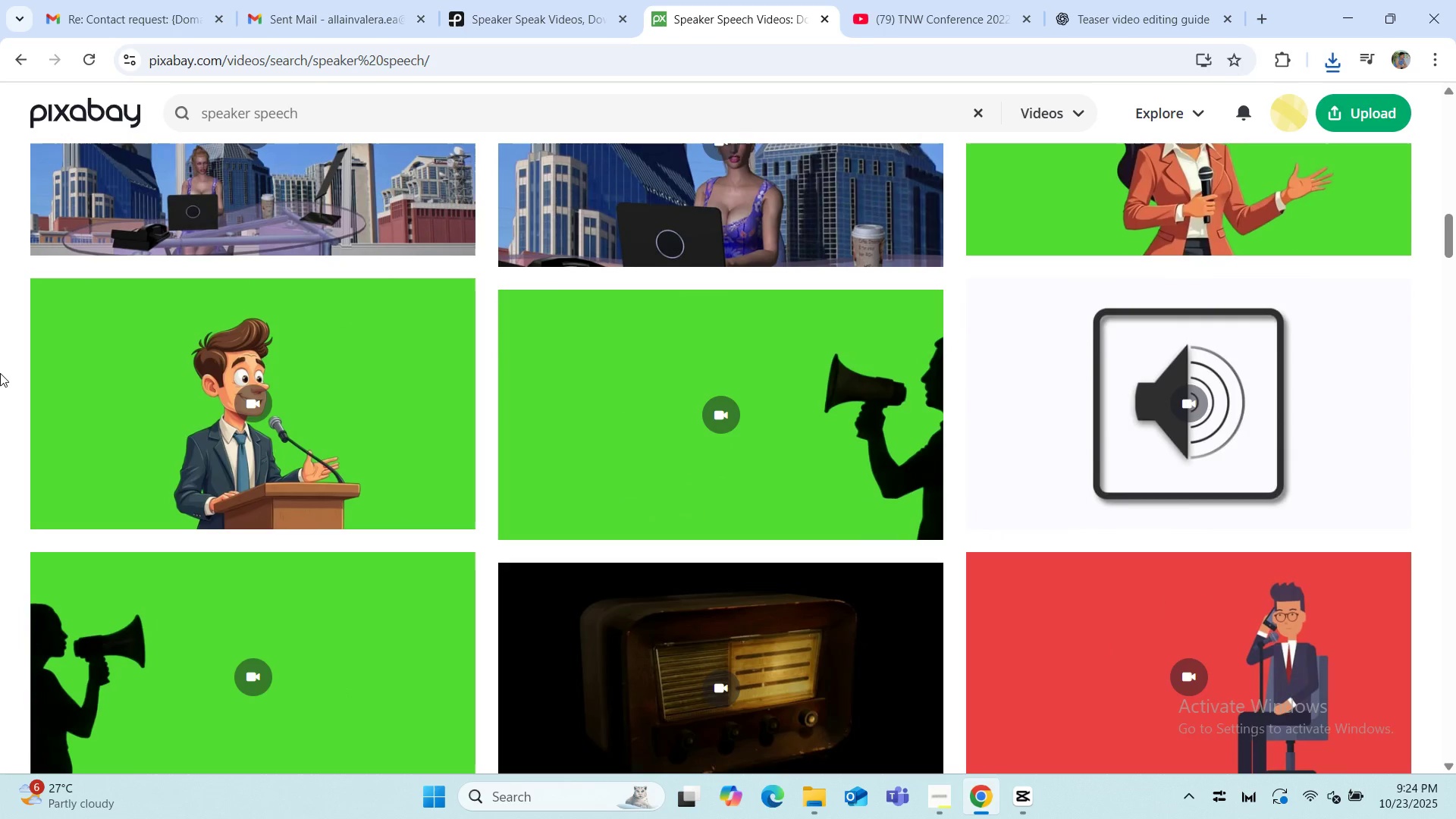 
scroll: coordinate [0, 373], scroll_direction: up, amount: 2.0
 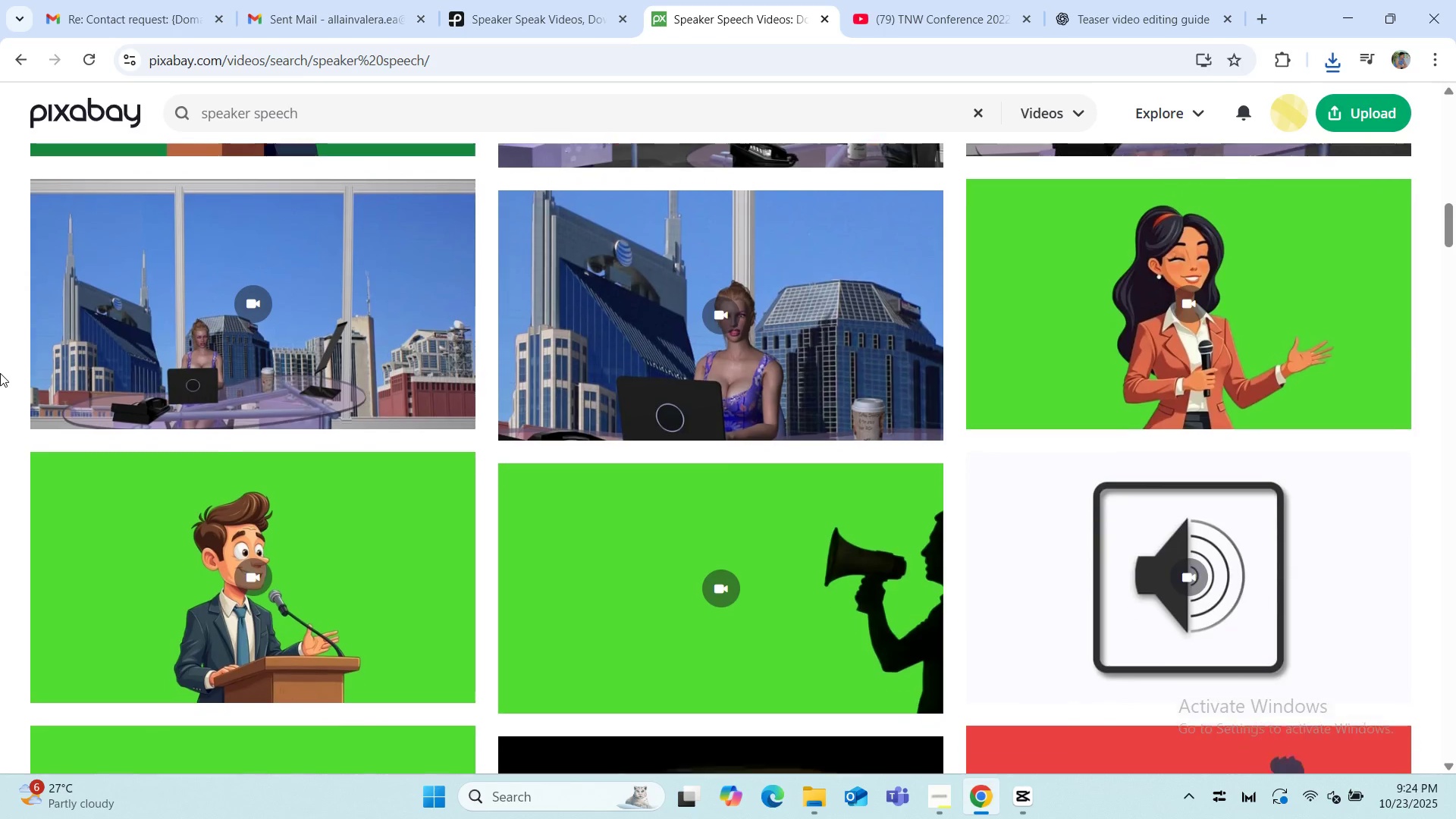 
scroll: coordinate [0, 373], scroll_direction: down, amount: 3.0
 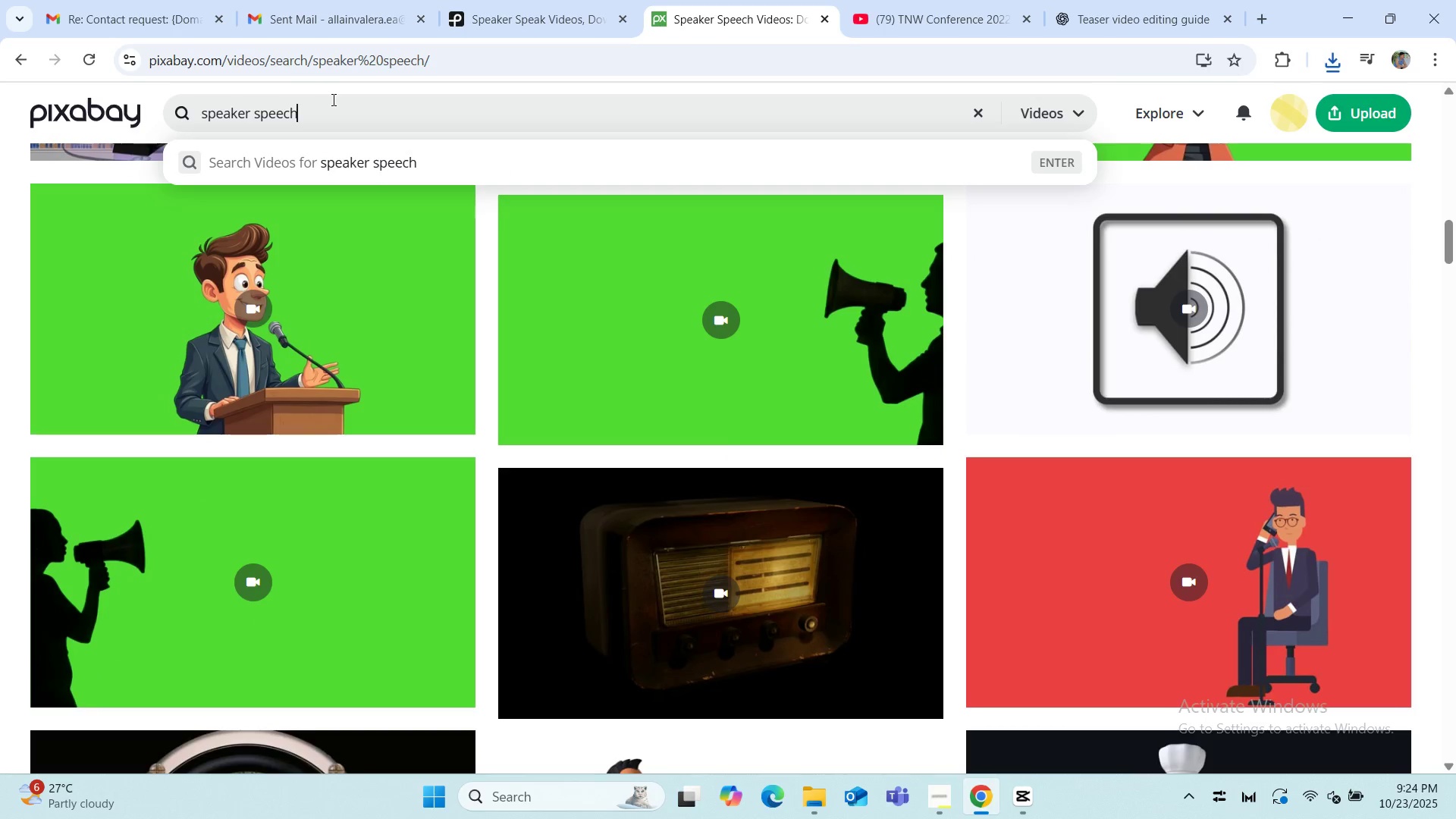 
key(Backspace)
key(Backspace)
key(Backspace)
type(ea)
key(Backspace)
type(ak)
key(Backspace)
key(Backspace)
key(Backspace)
type(ak)
 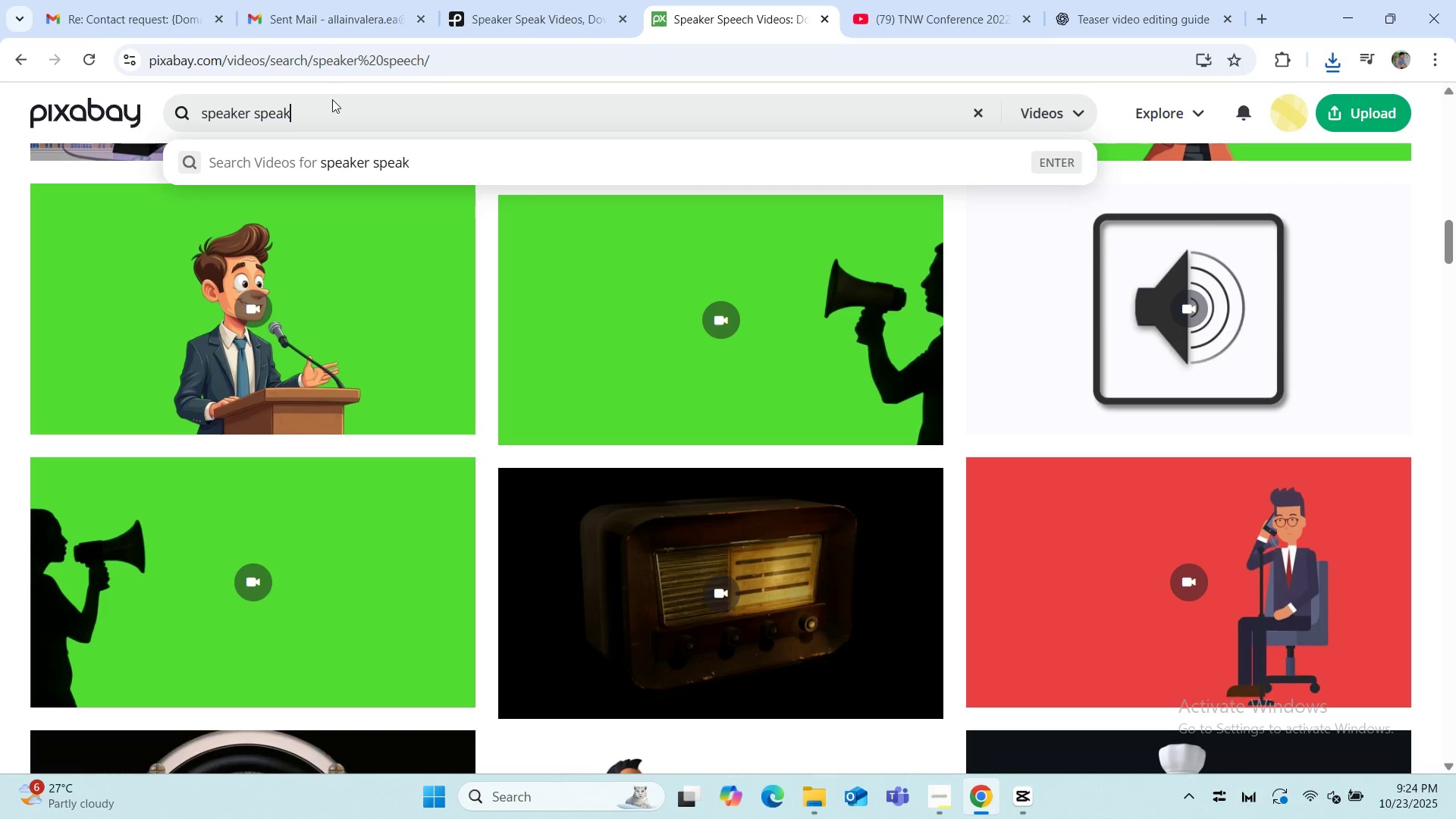 
key(Enter)
 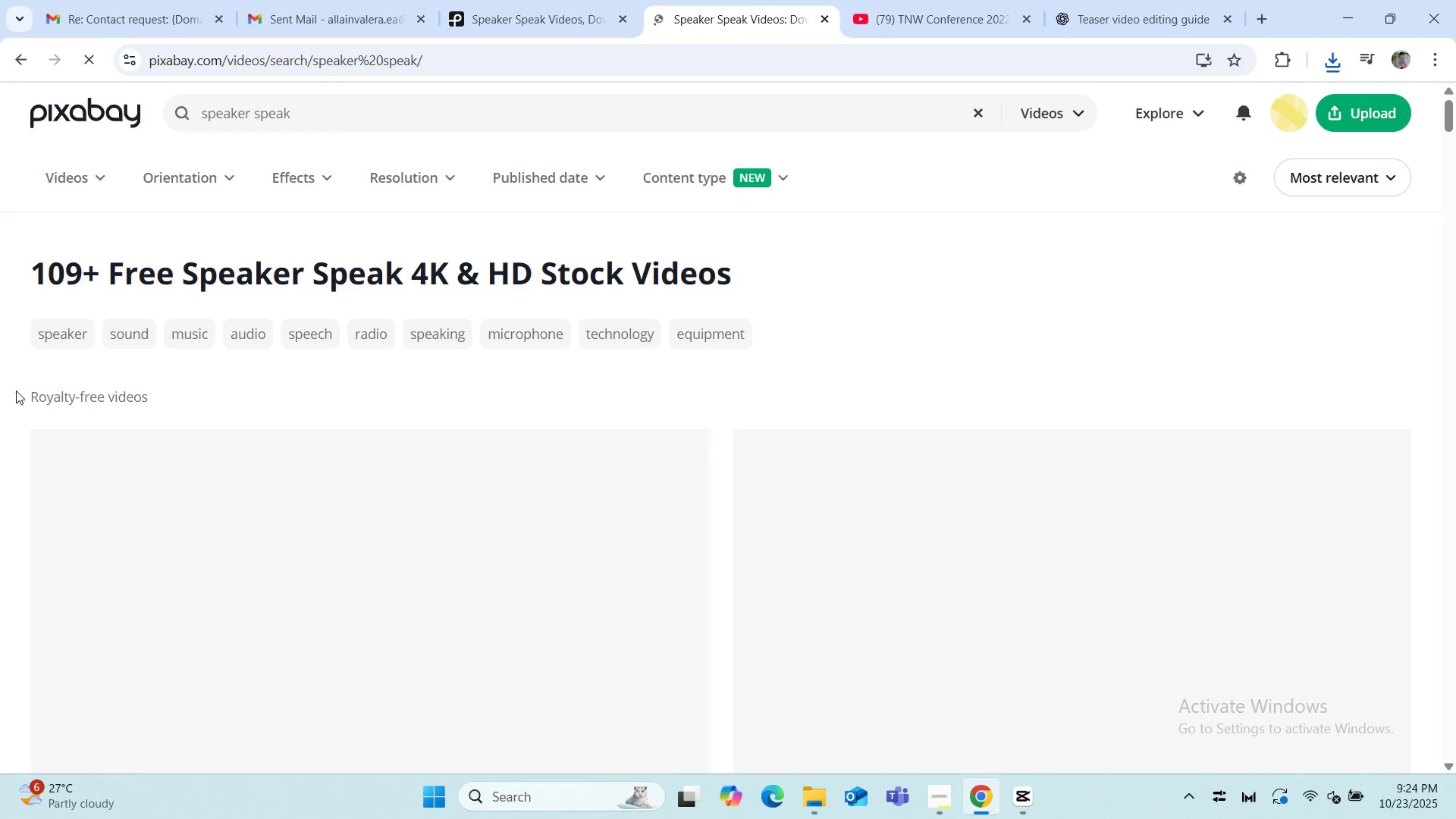 
scroll: coordinate [10, 372], scroll_direction: down, amount: 11.0
 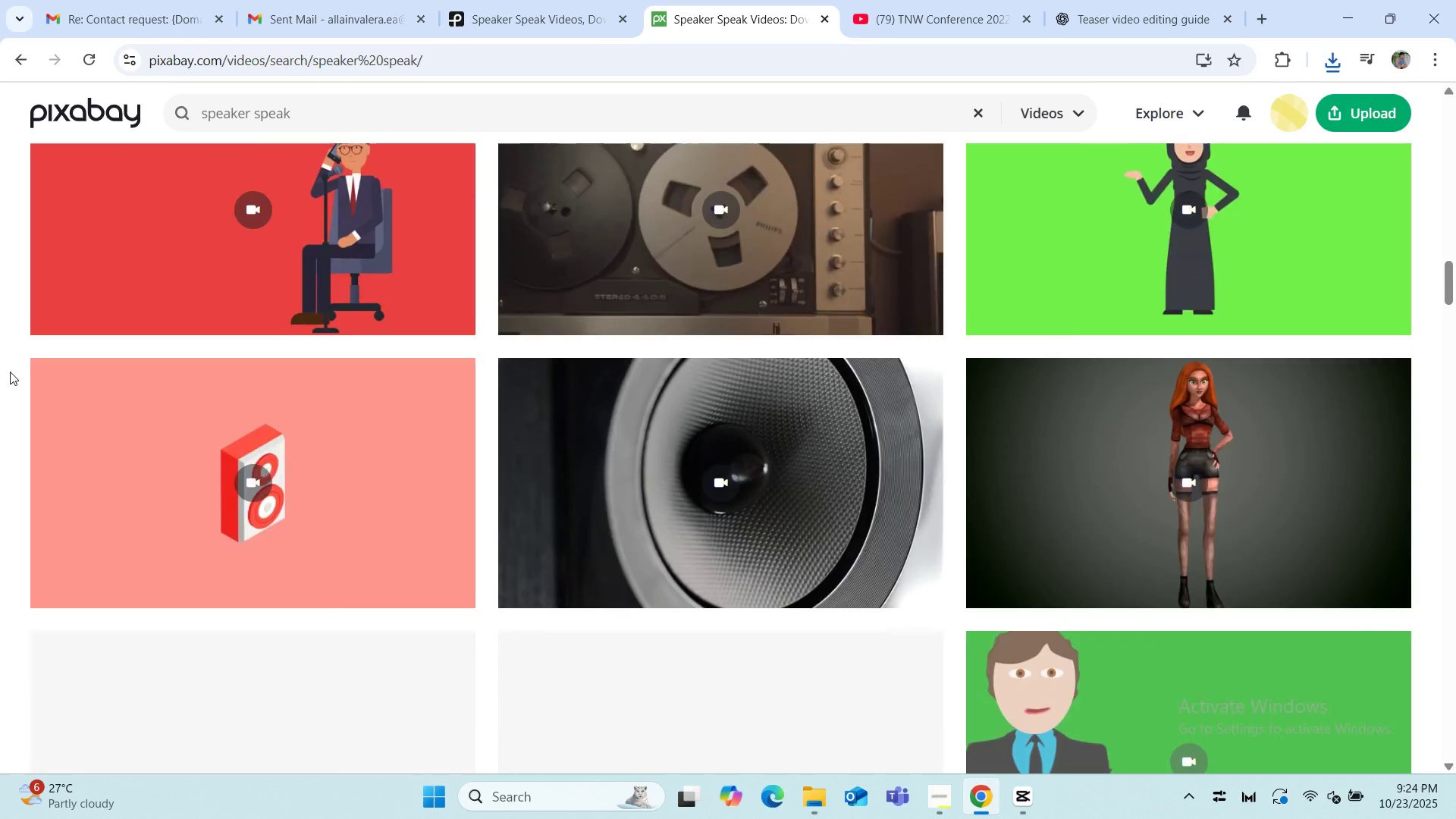 
scroll: coordinate [10, 372], scroll_direction: up, amount: 6.0
 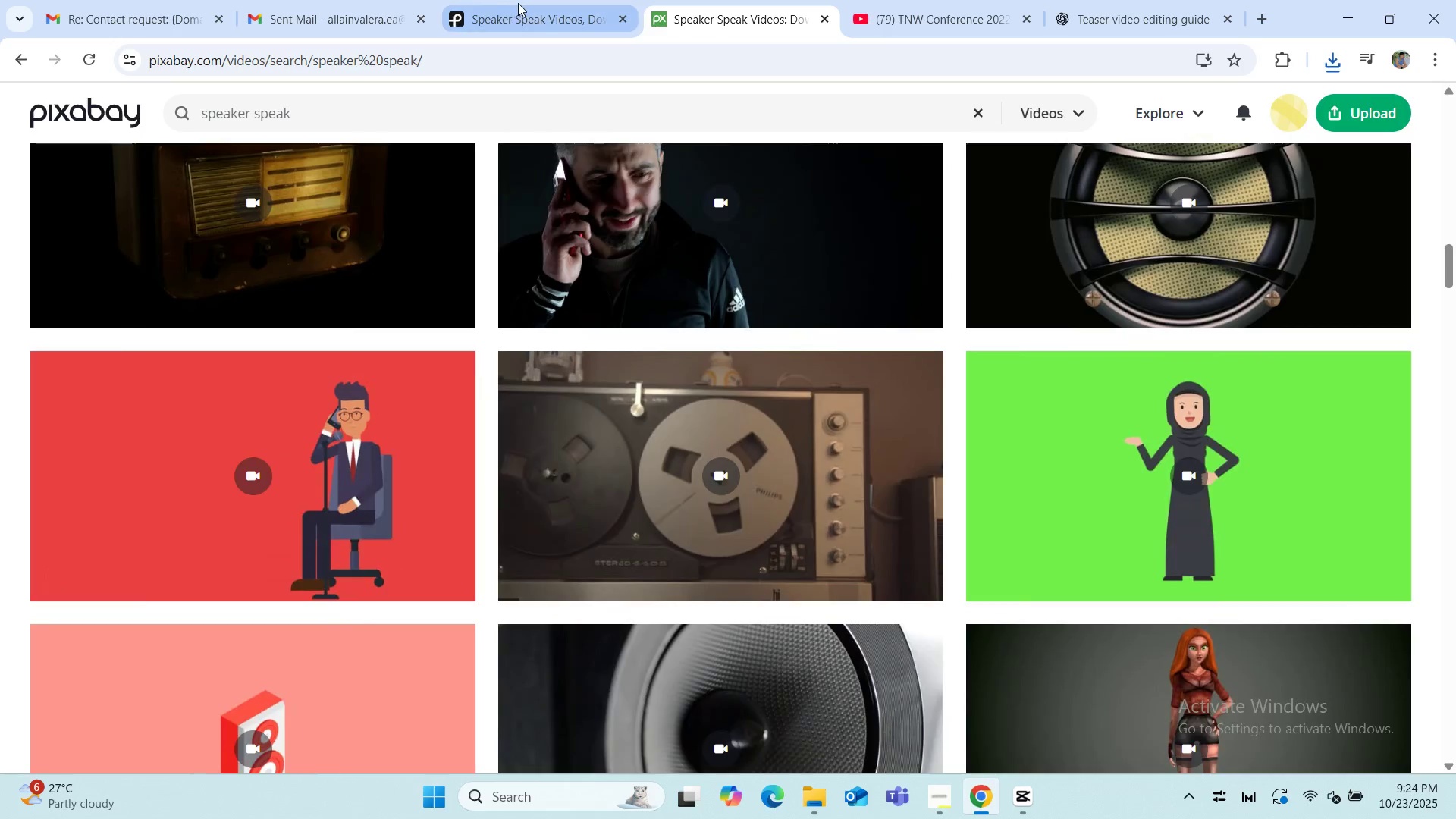 
left_click_drag(start_coordinate=[519, 3], to_coordinate=[524, 5])
 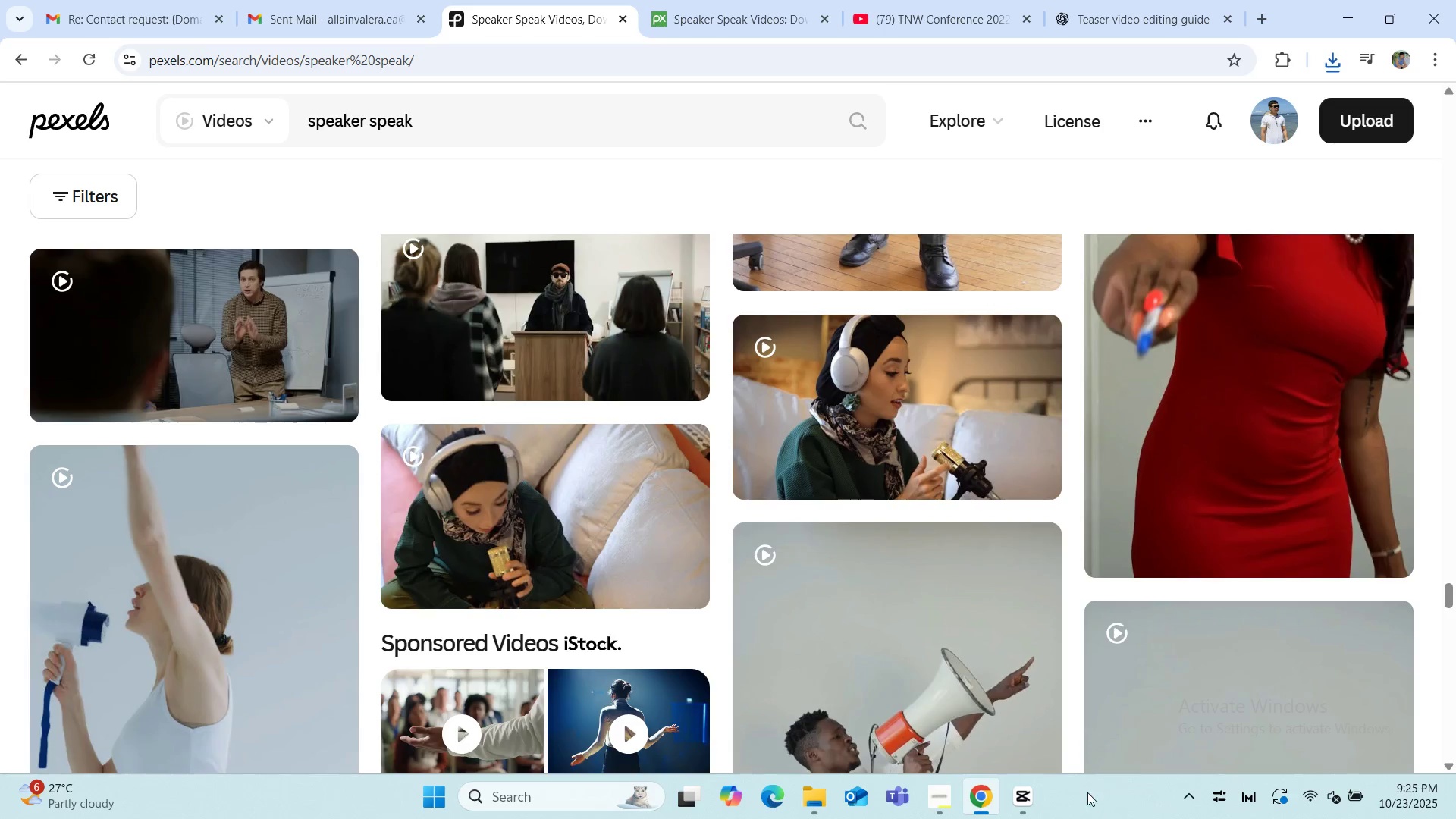 
left_click([1022, 795])
 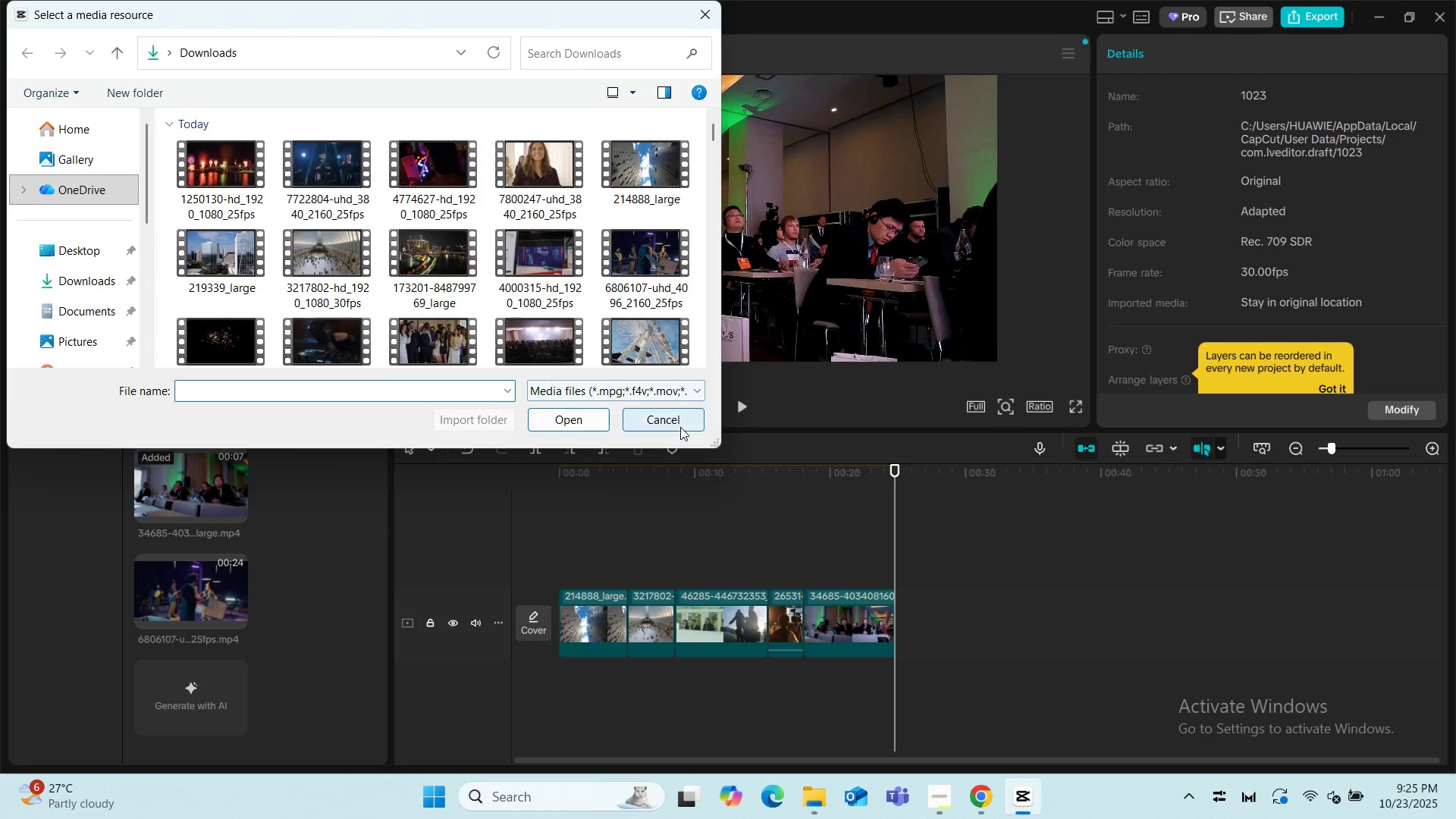 
left_click([680, 427])
 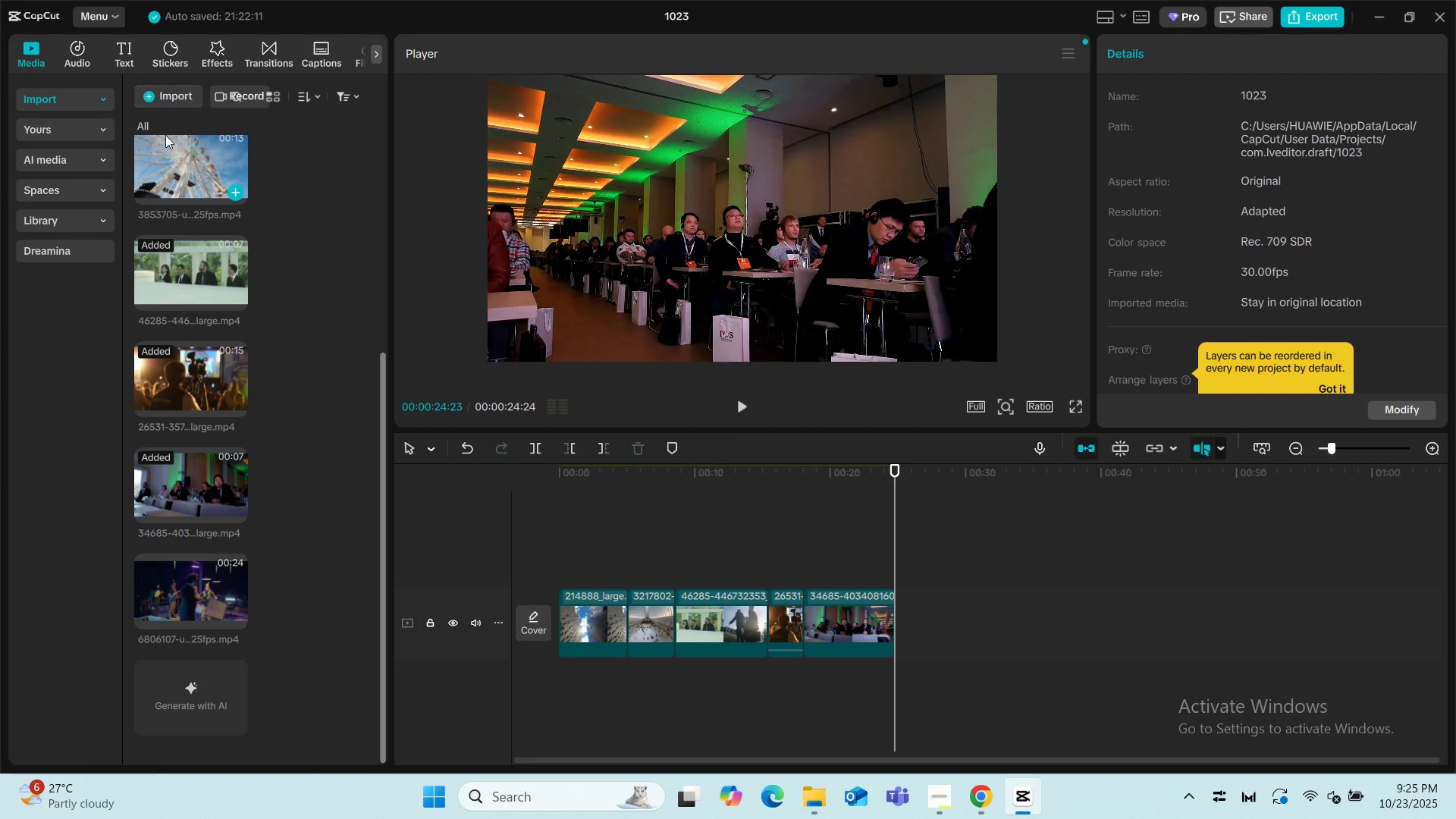 
left_click([166, 101])
 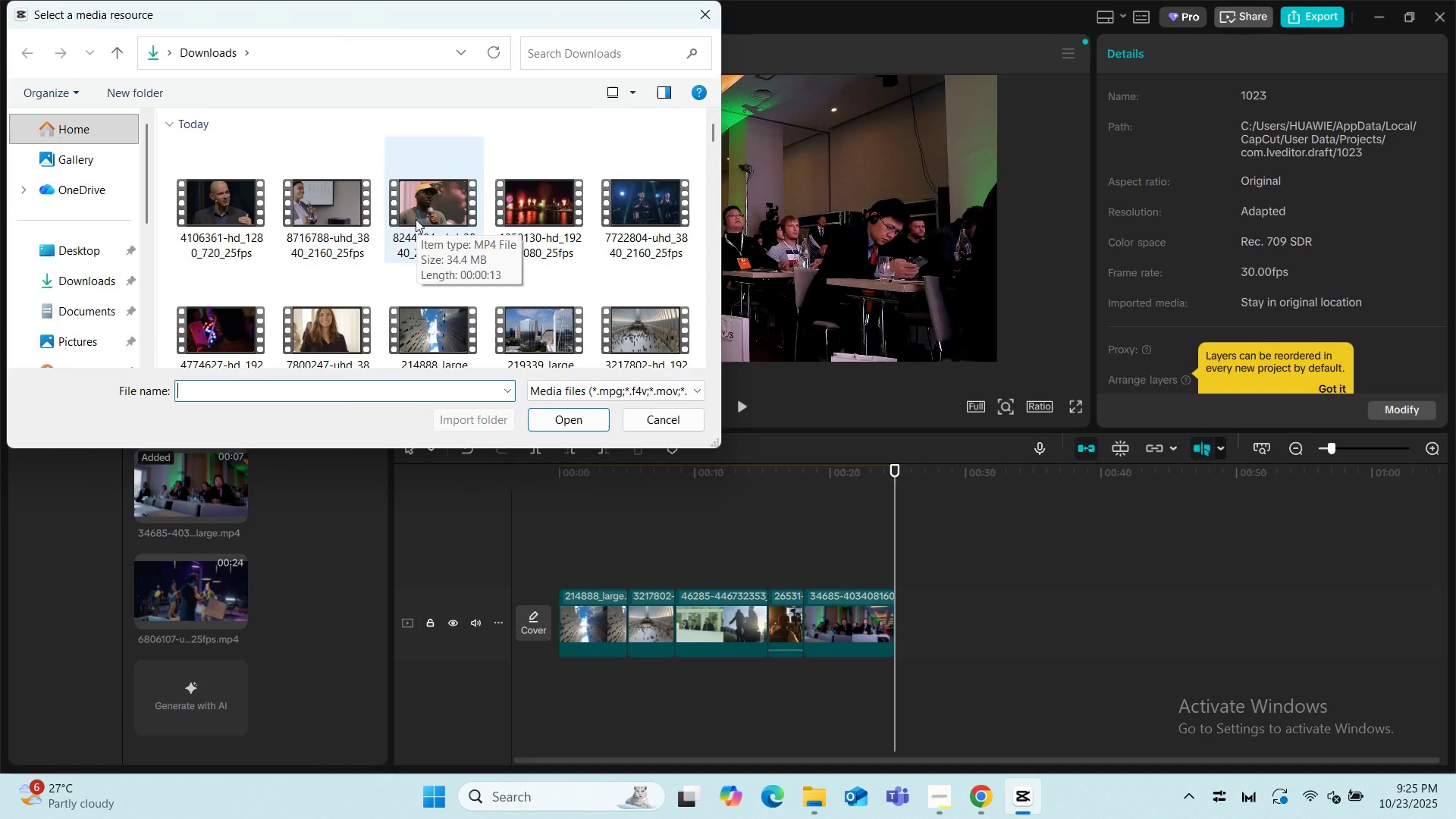 
left_click([416, 219])
 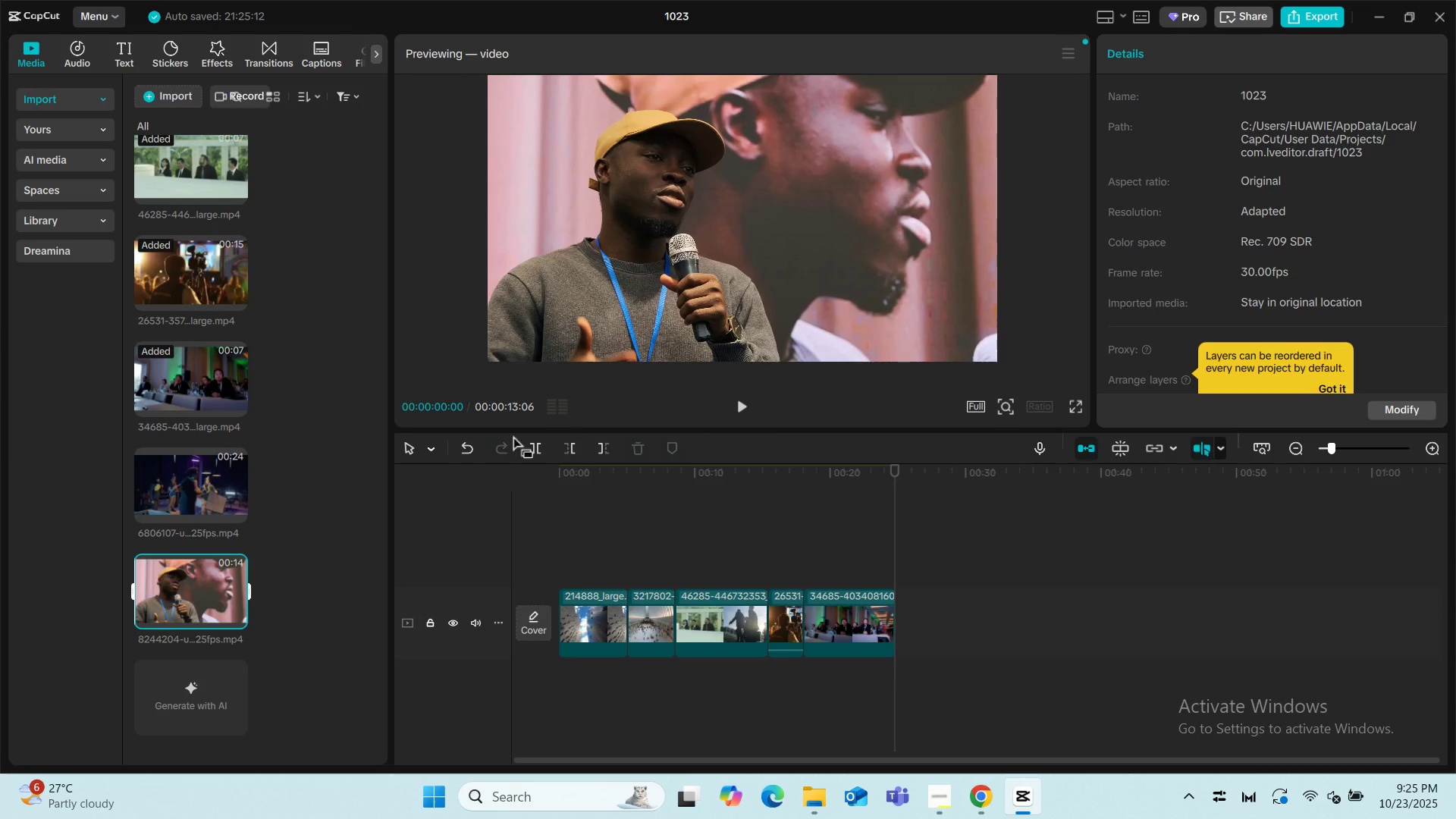 
left_click_drag(start_coordinate=[165, 590], to_coordinate=[897, 627])
 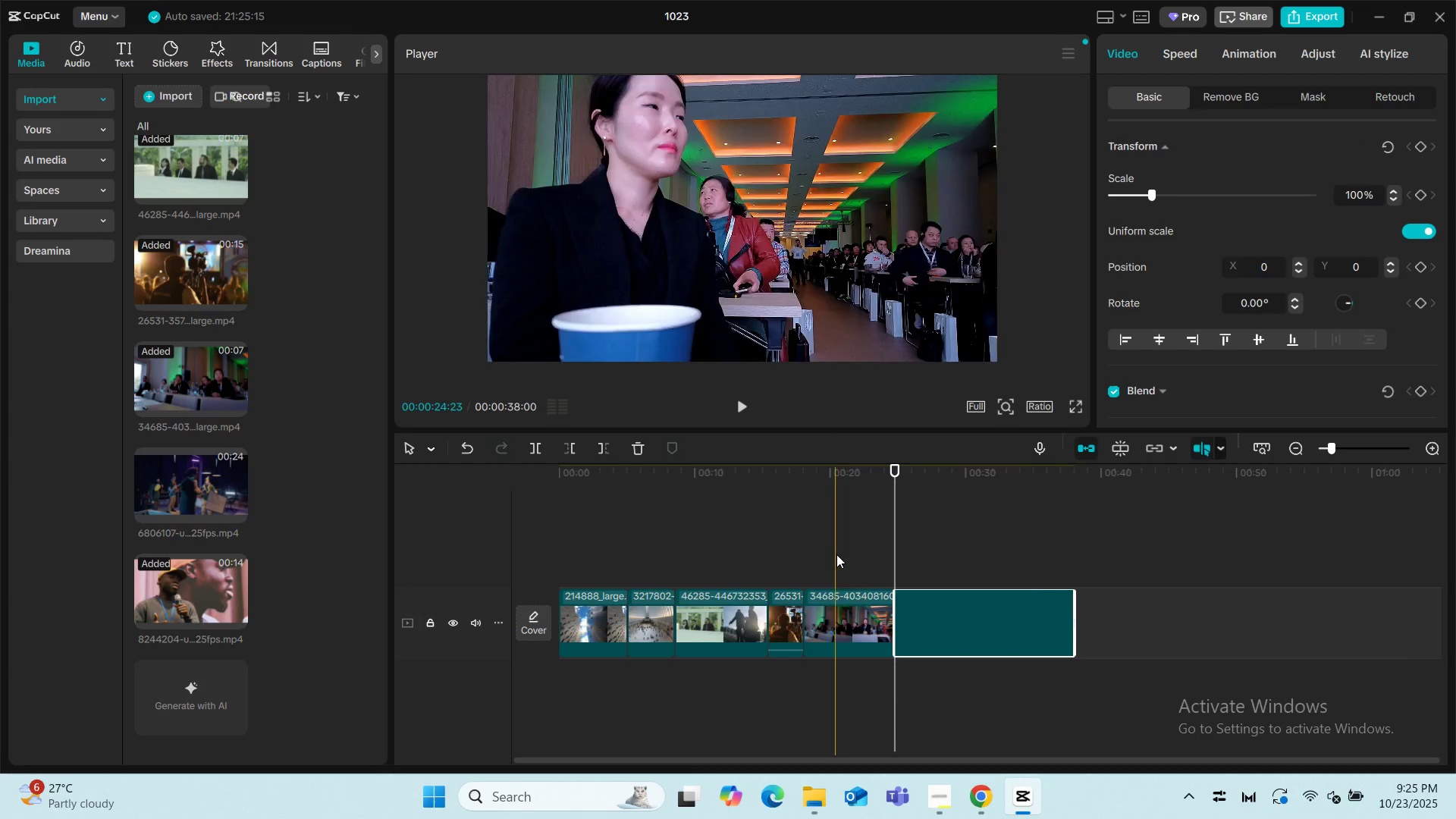 
left_click([839, 546])
 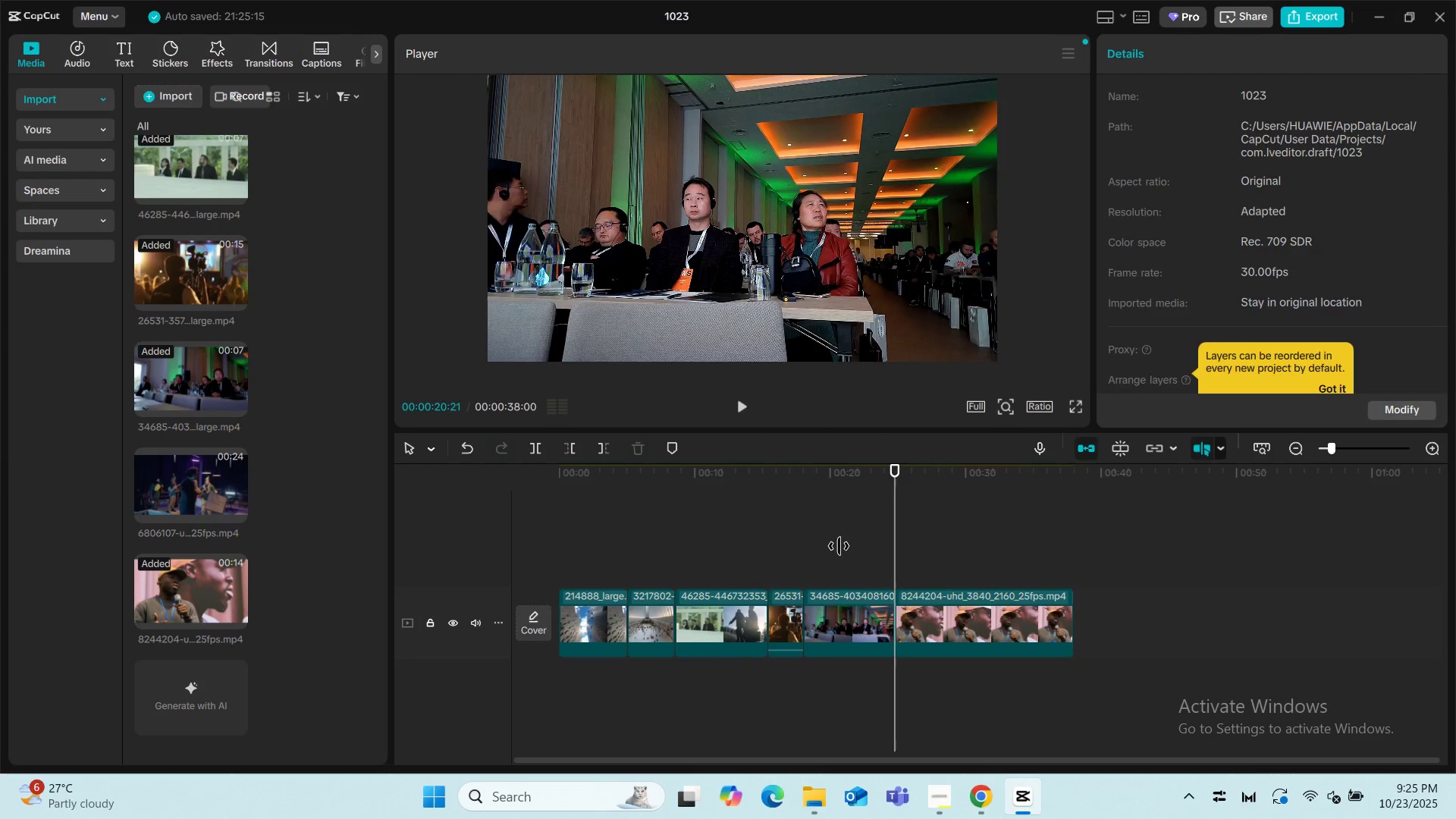 
key(Space)
 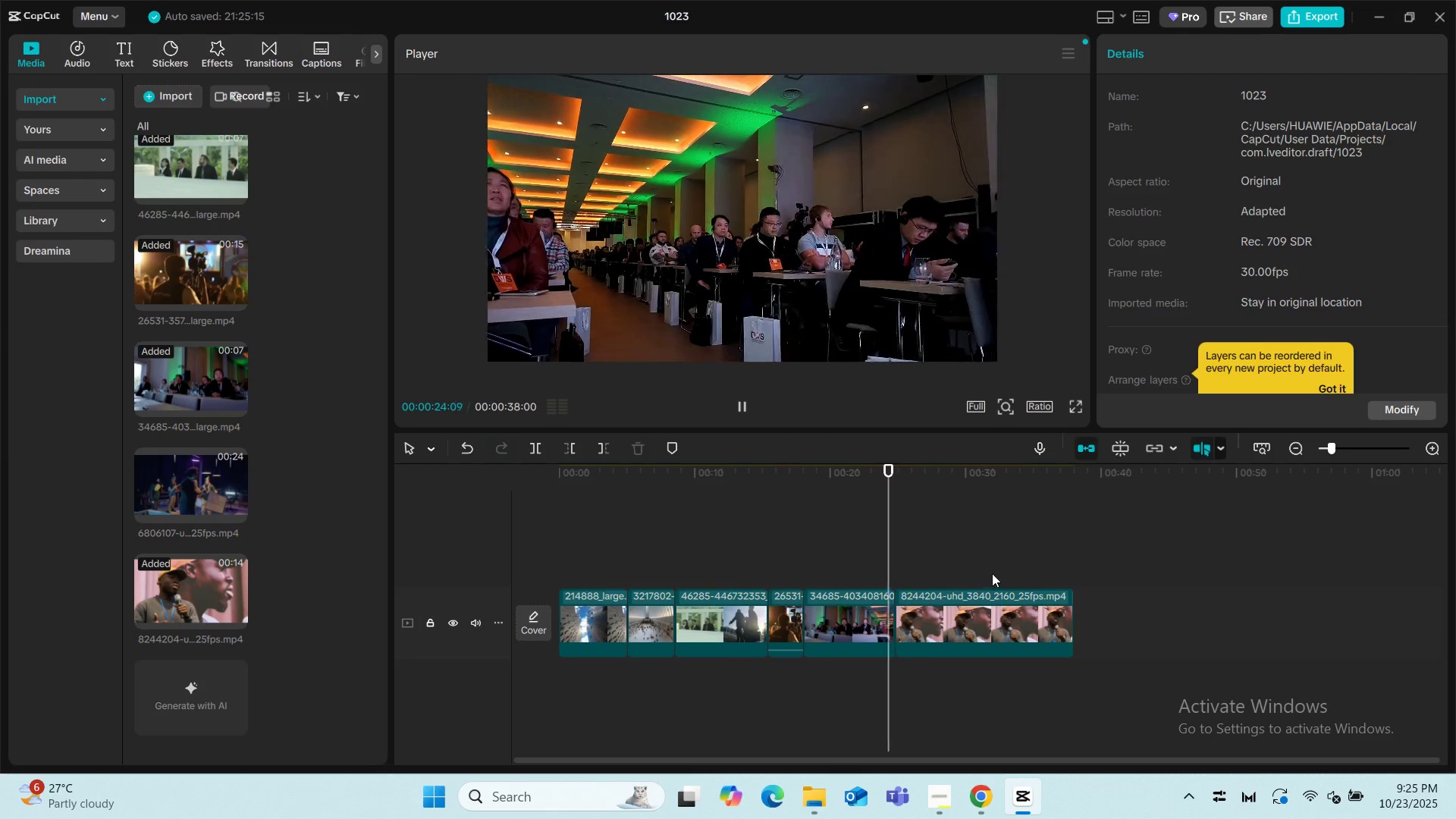 
key(Space)
 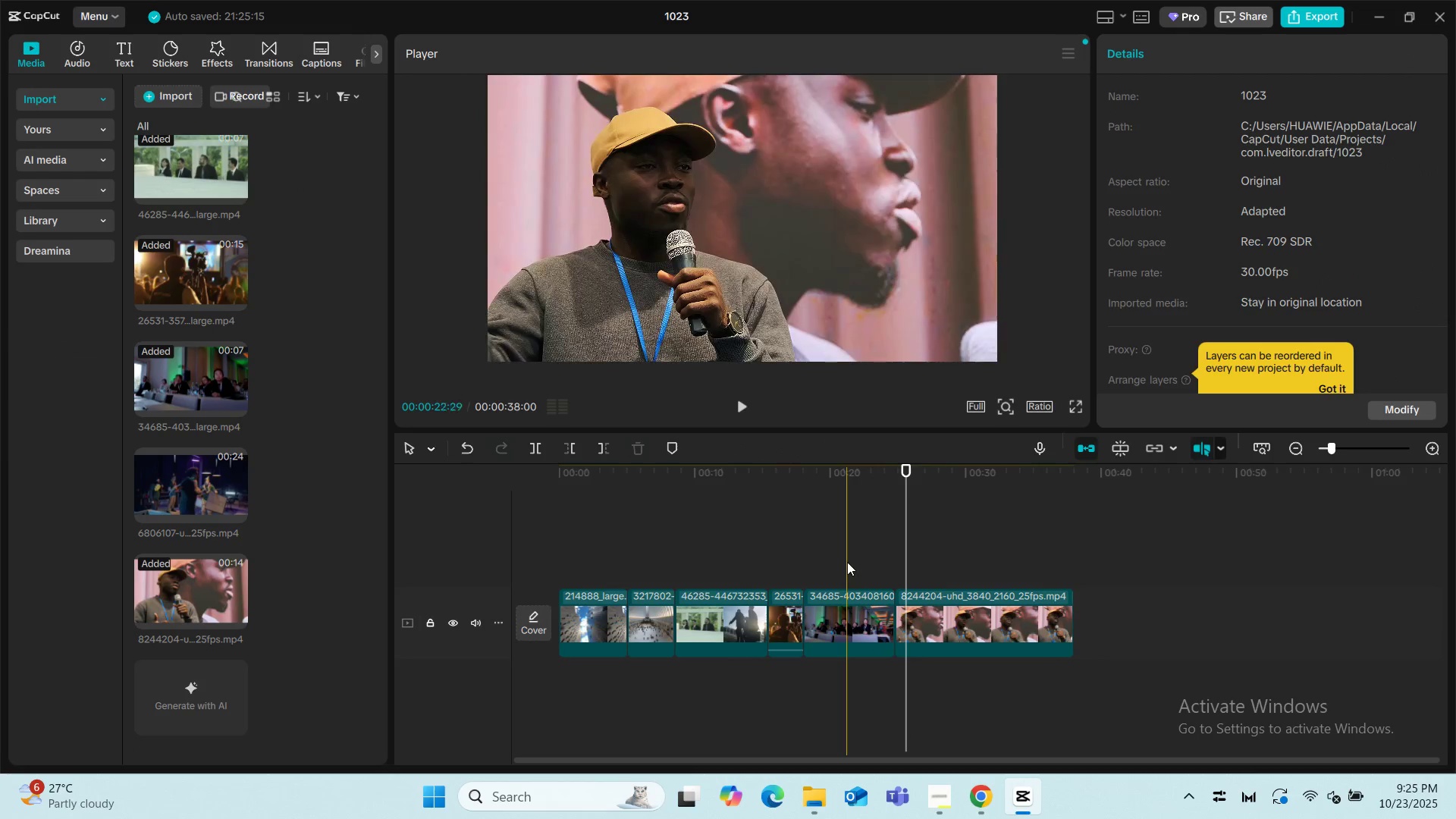 
left_click([885, 540])
 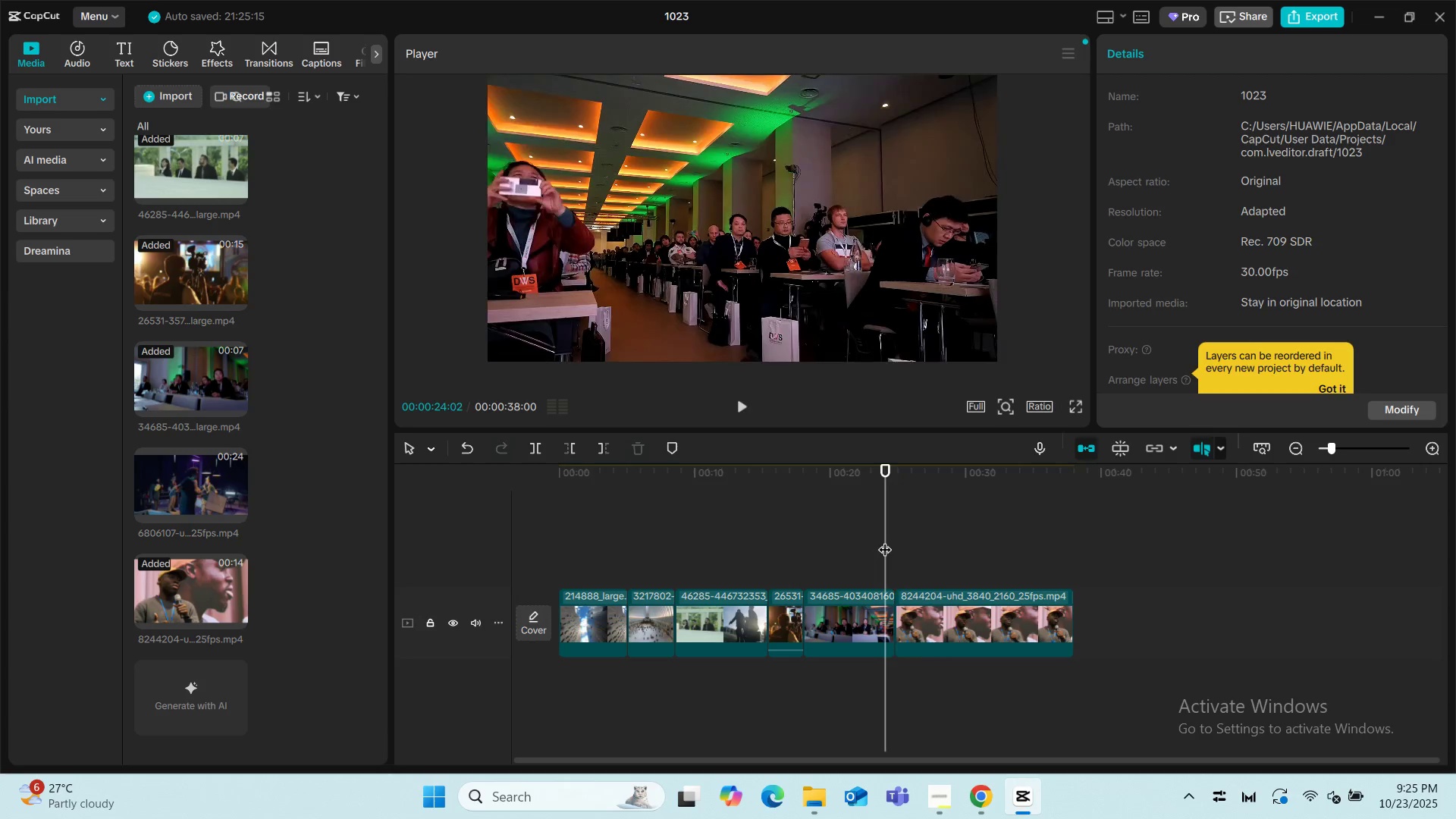 
key(Space)
 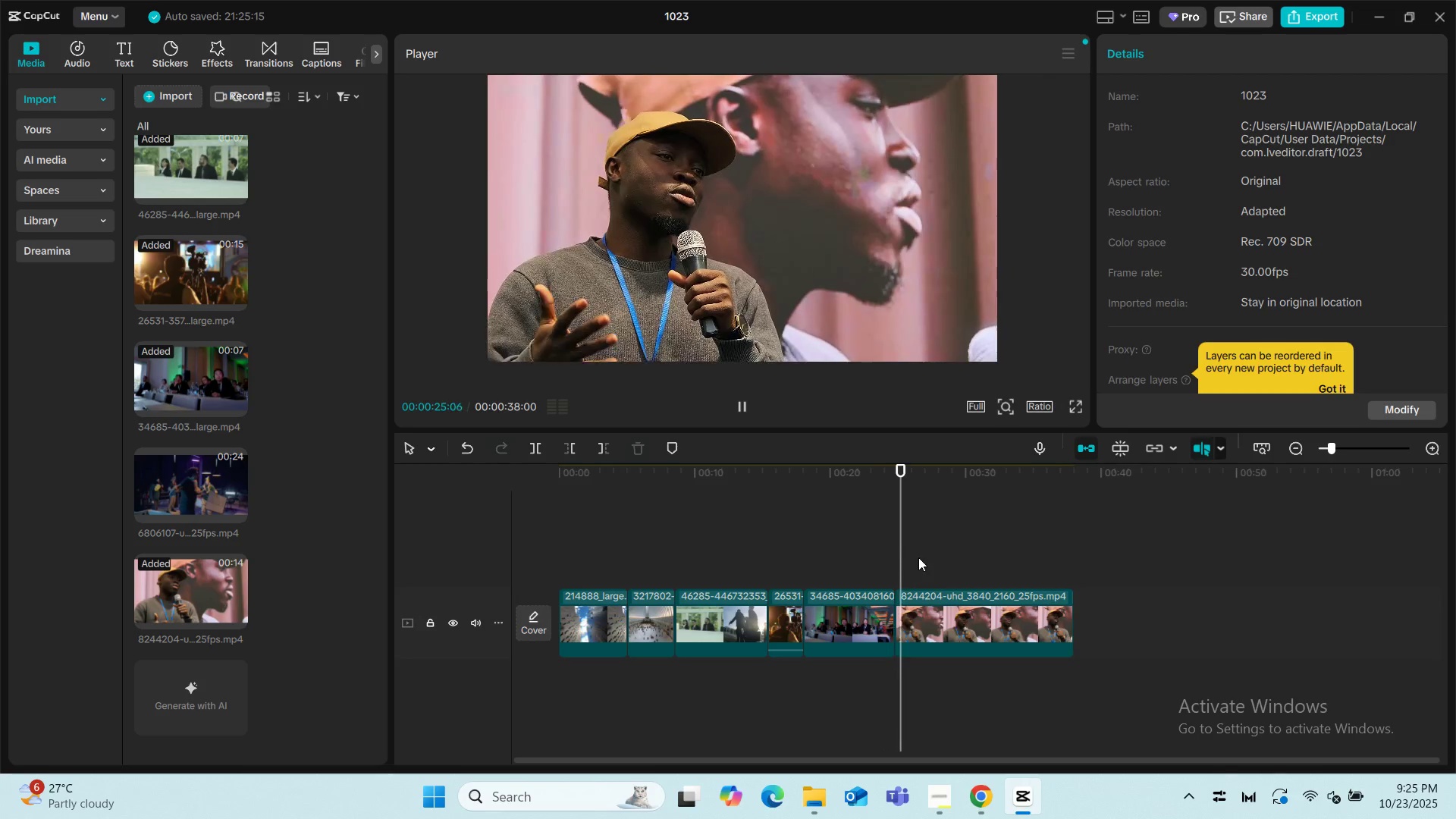 
key(Space)
 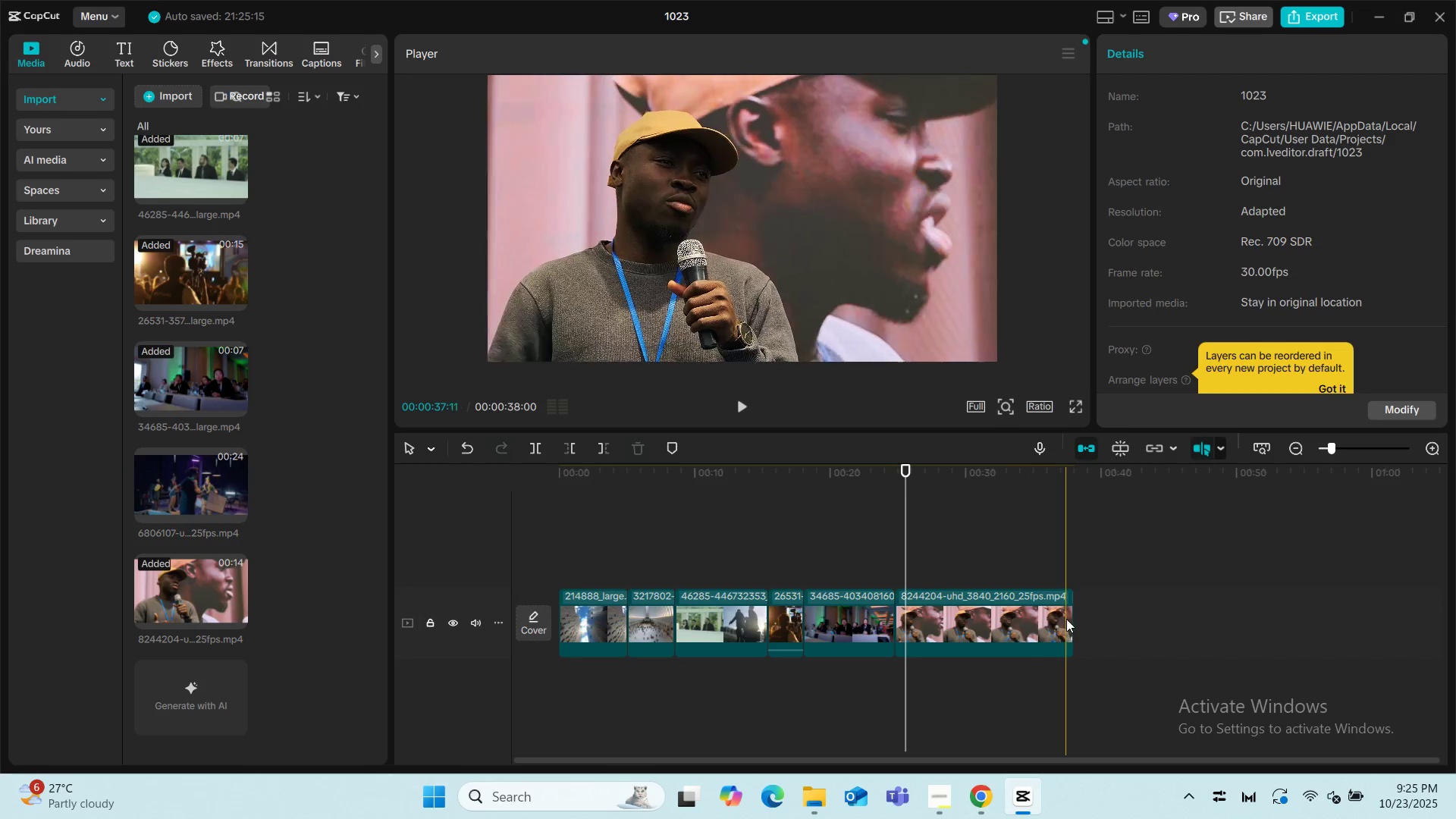 
left_click([1054, 617])
 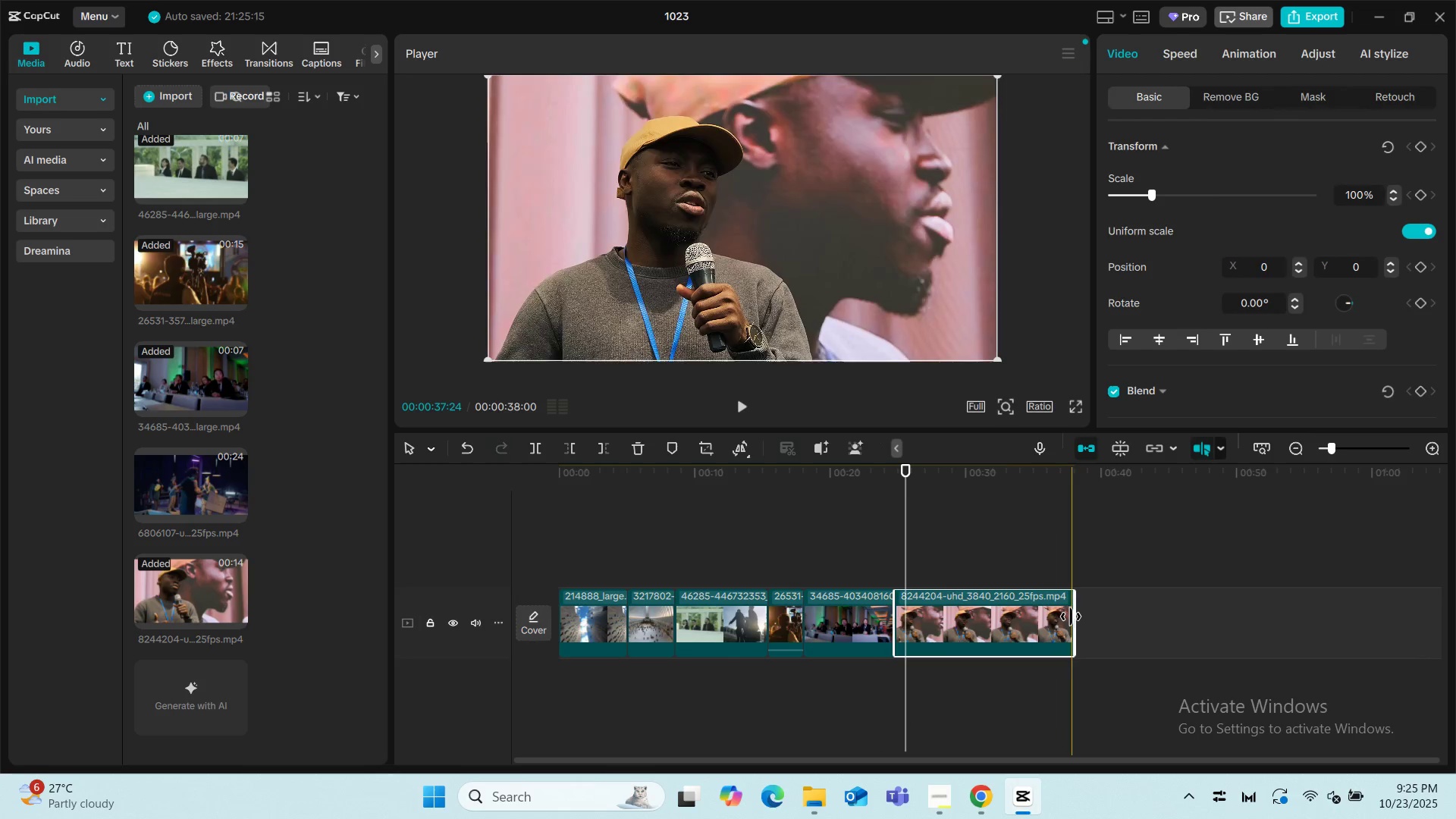 
left_click_drag(start_coordinate=[1071, 617], to_coordinate=[907, 615])
 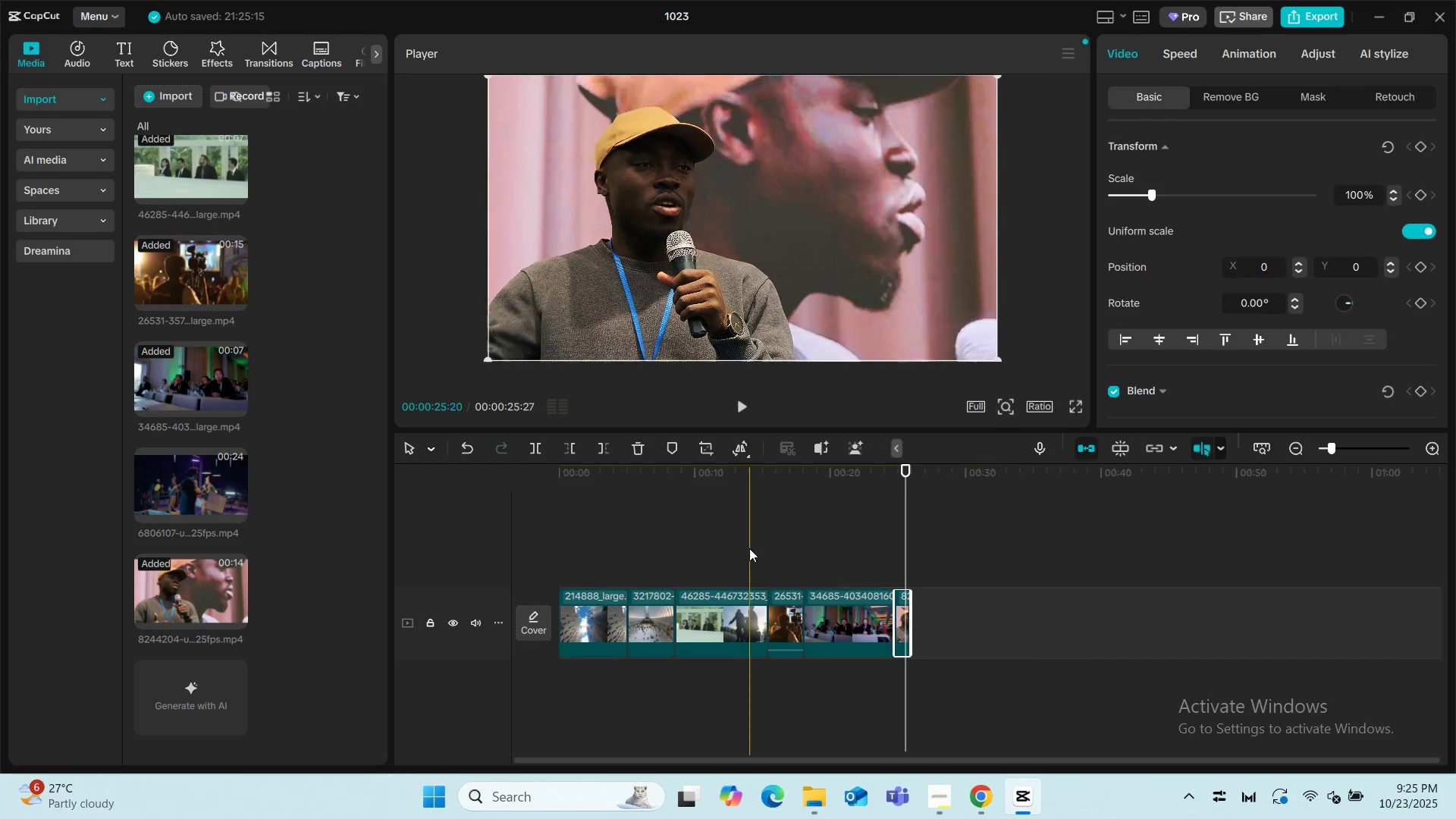 
left_click([749, 546])
 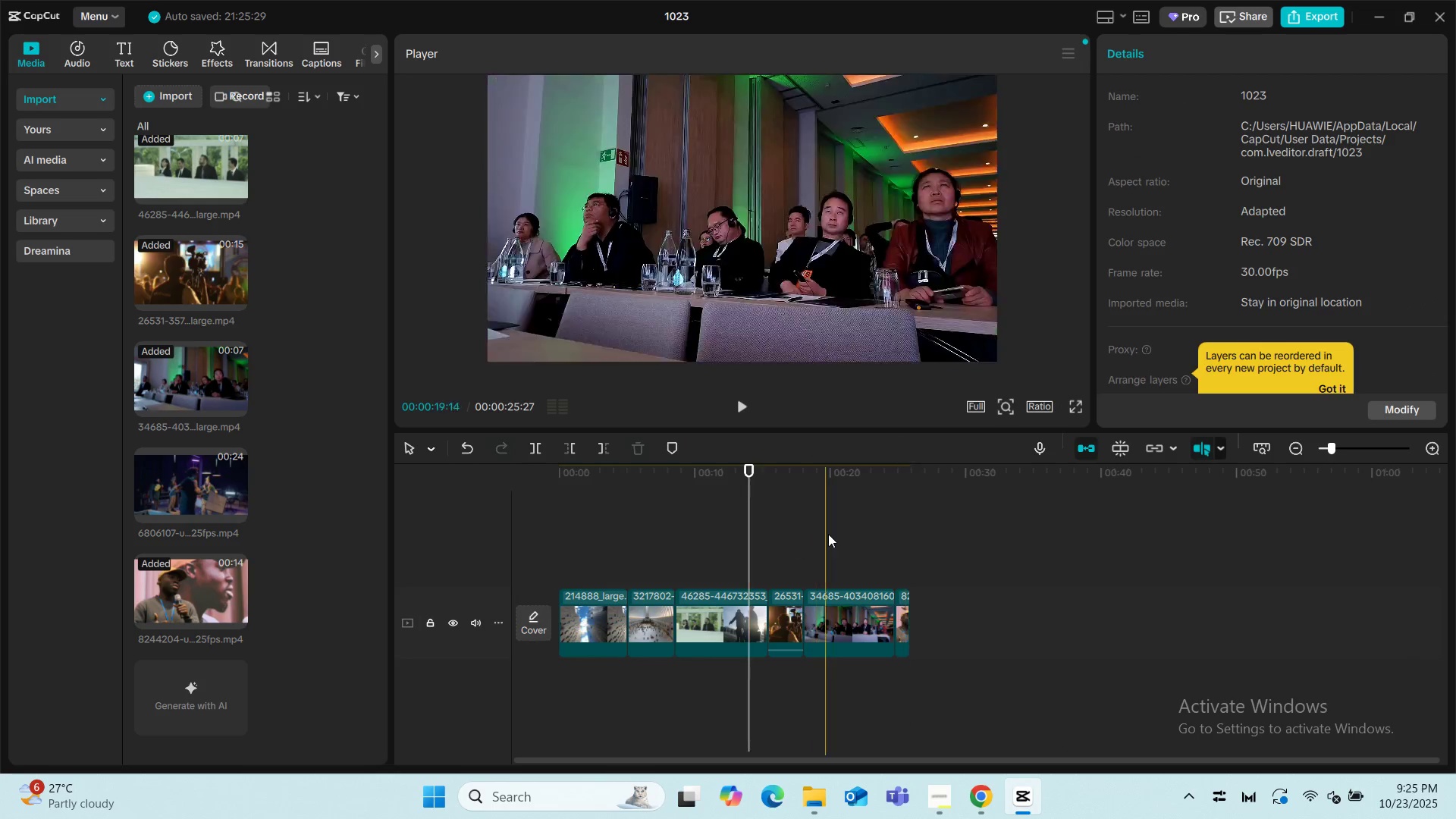 
left_click([829, 534])
 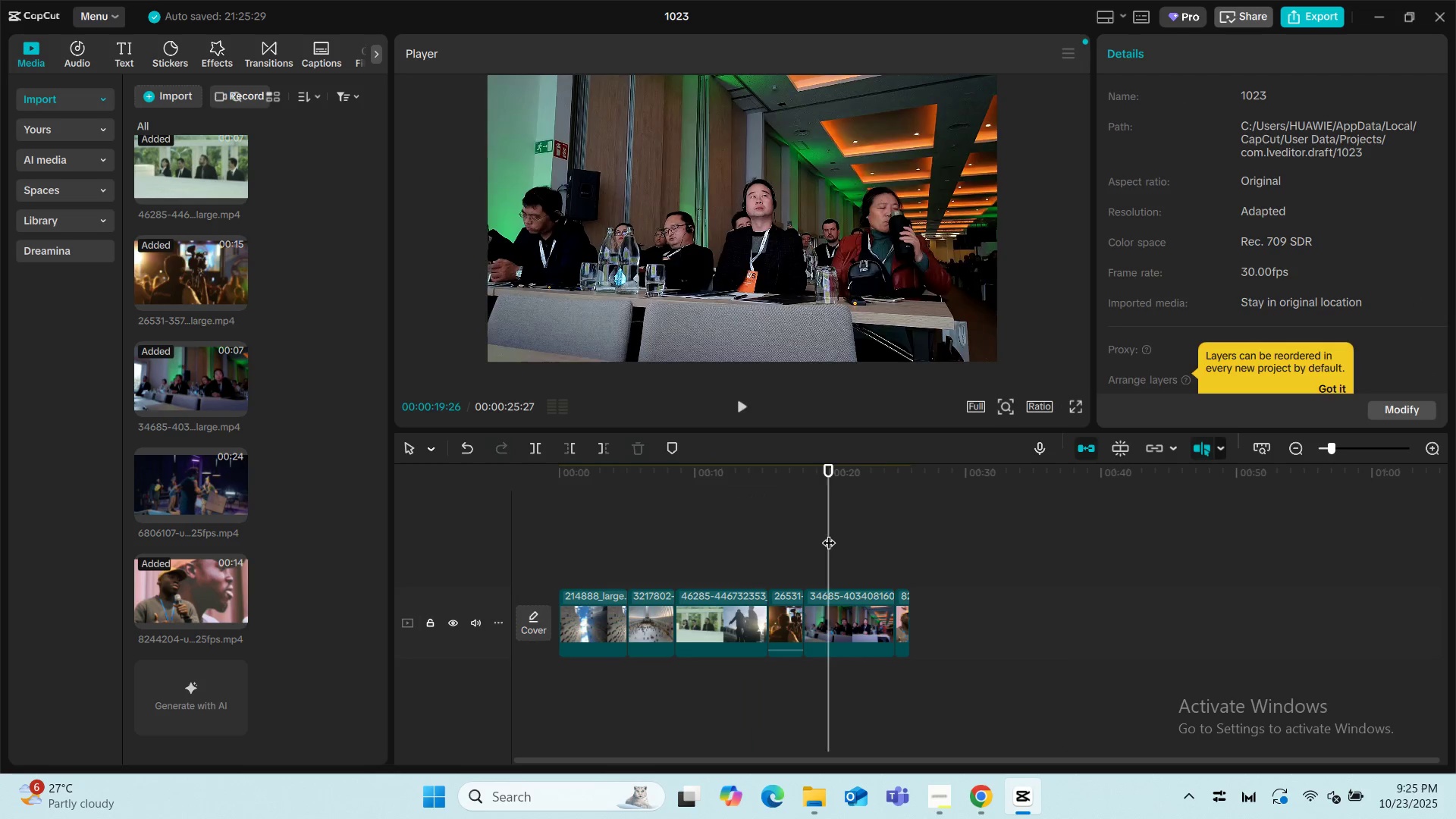 
key(Space)
 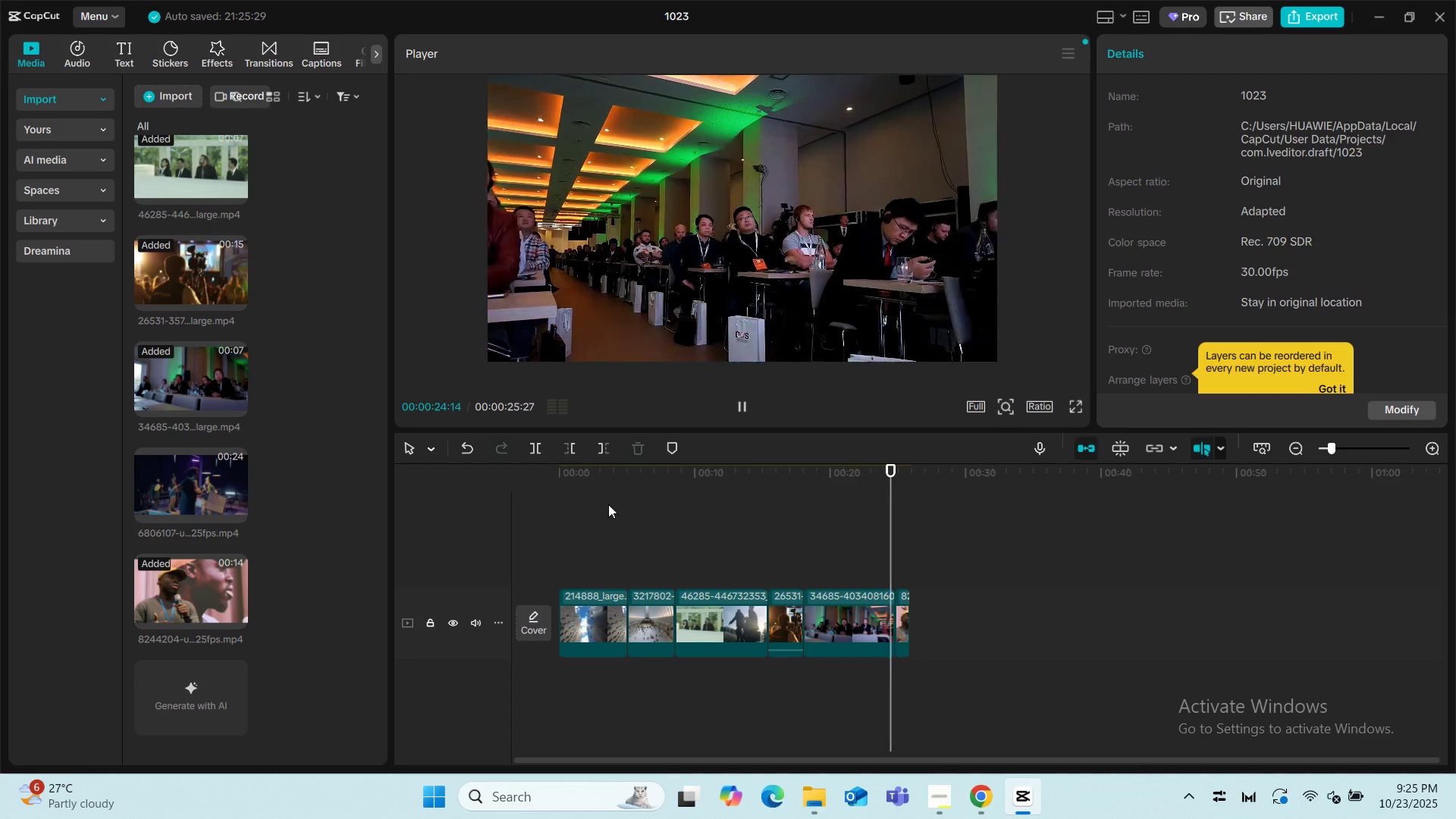 
wait(6.16)
 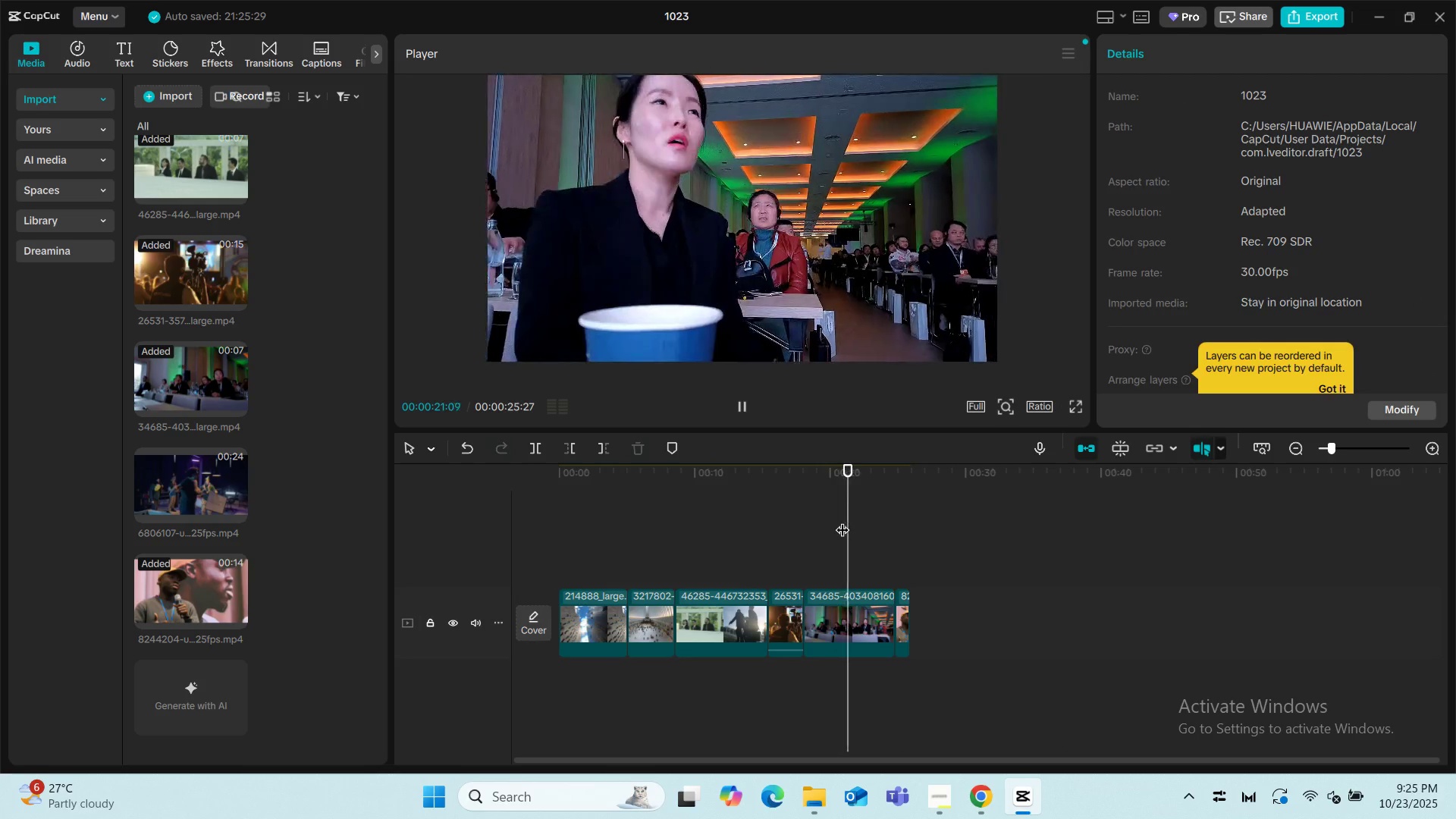 
key(Space)
 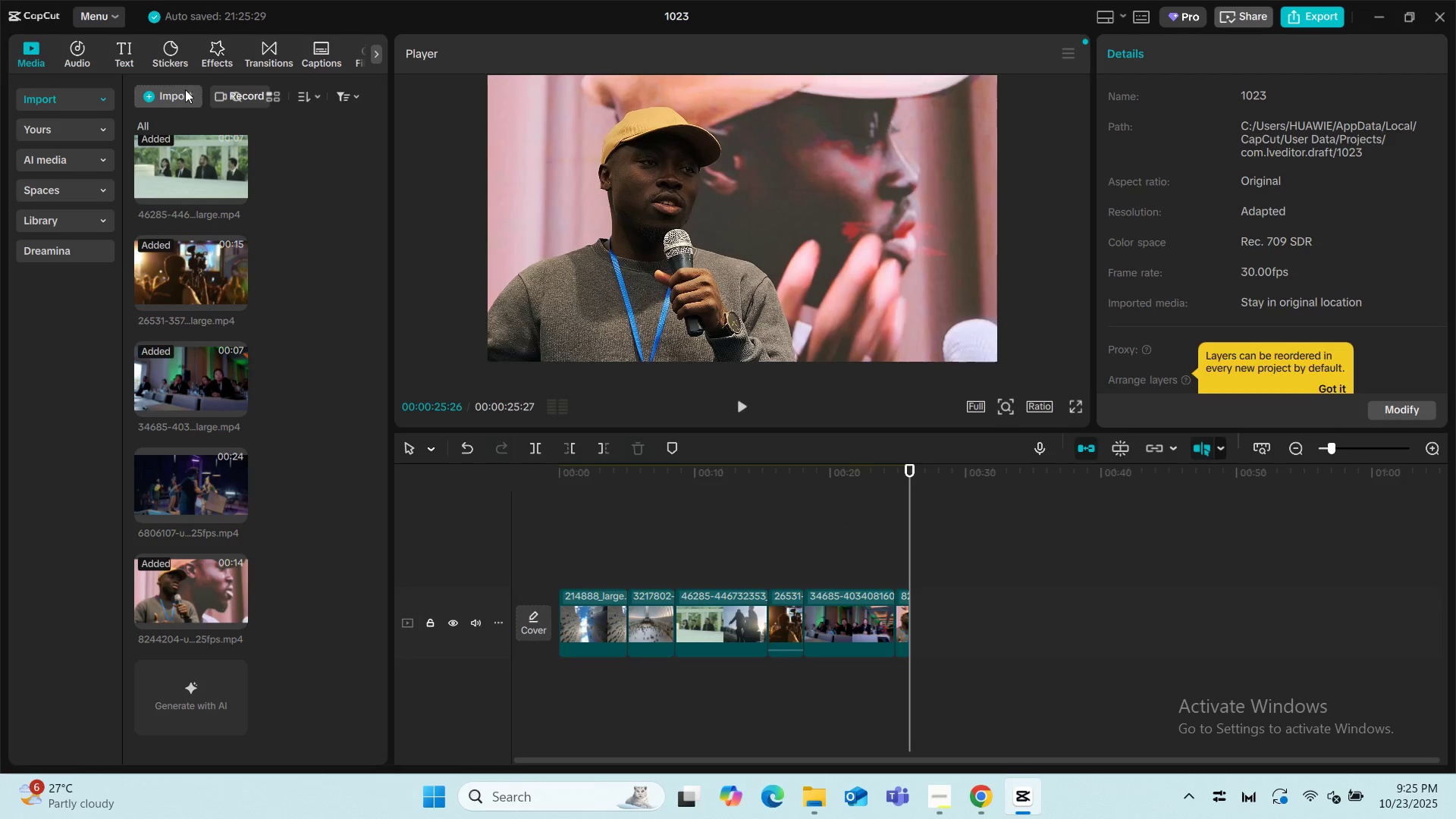 
wait(8.25)
 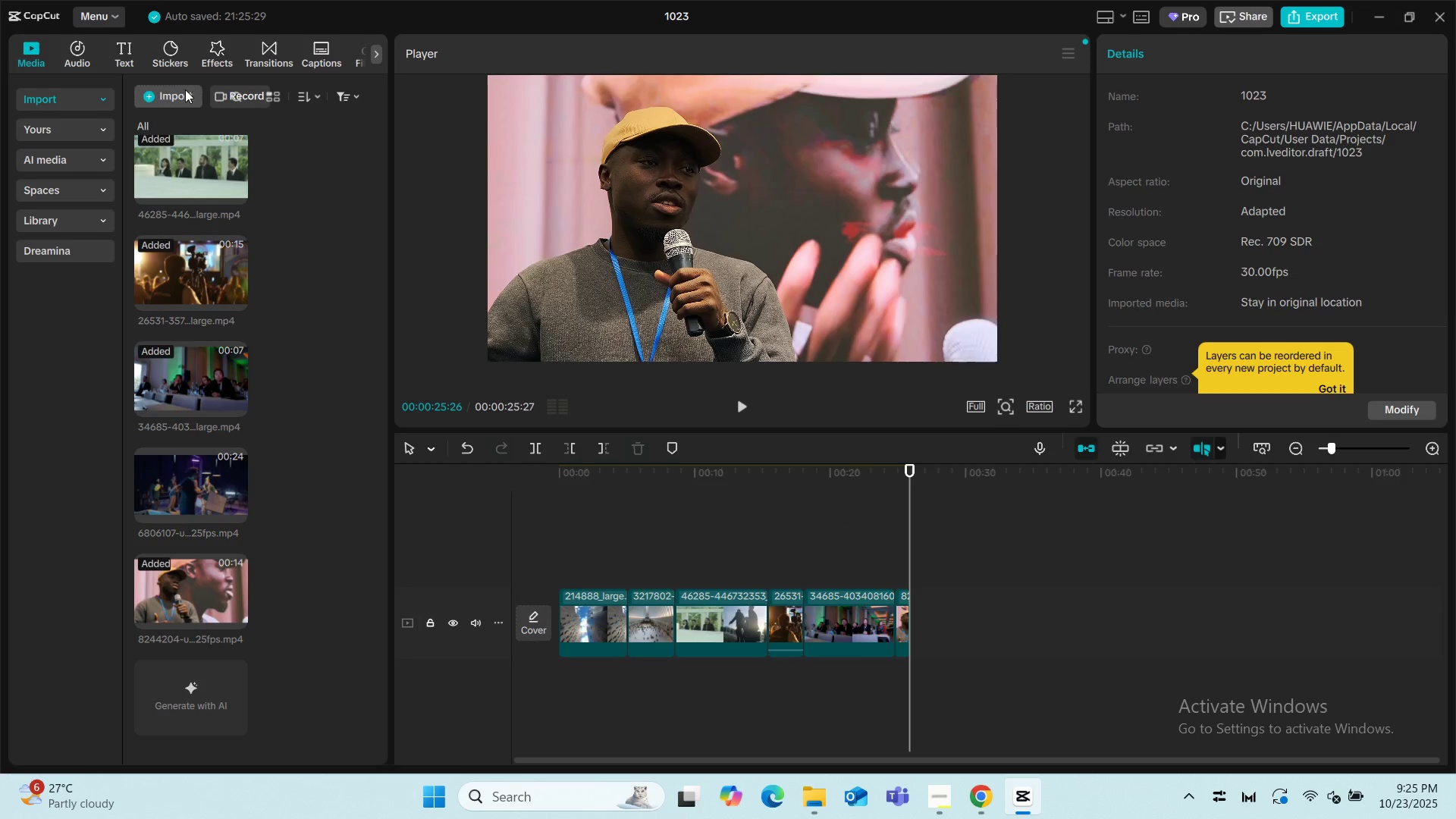 
scroll: coordinate [424, 285], scroll_direction: down, amount: 3.0
 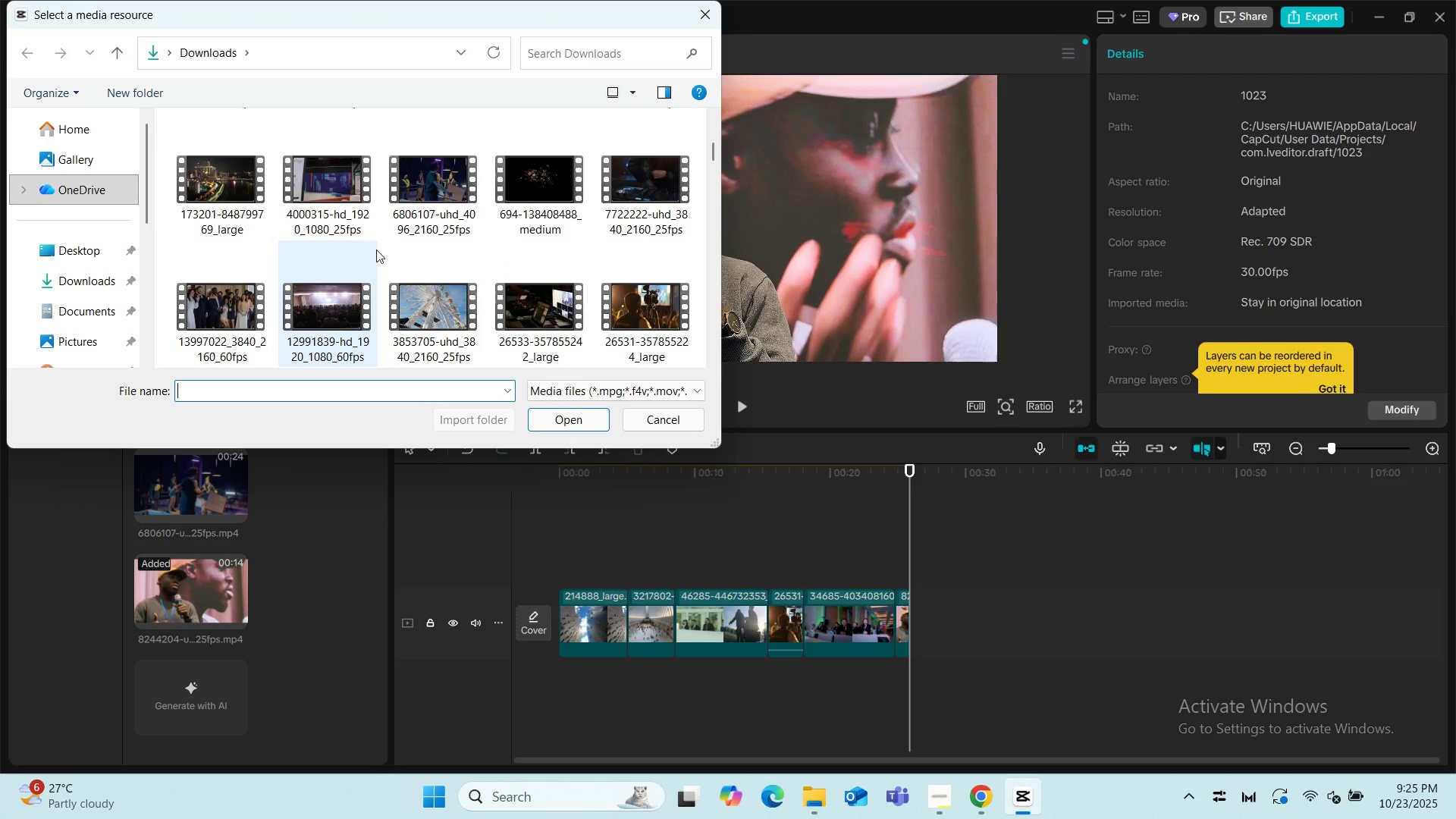 
scroll: coordinate [366, 255], scroll_direction: up, amount: 3.0
 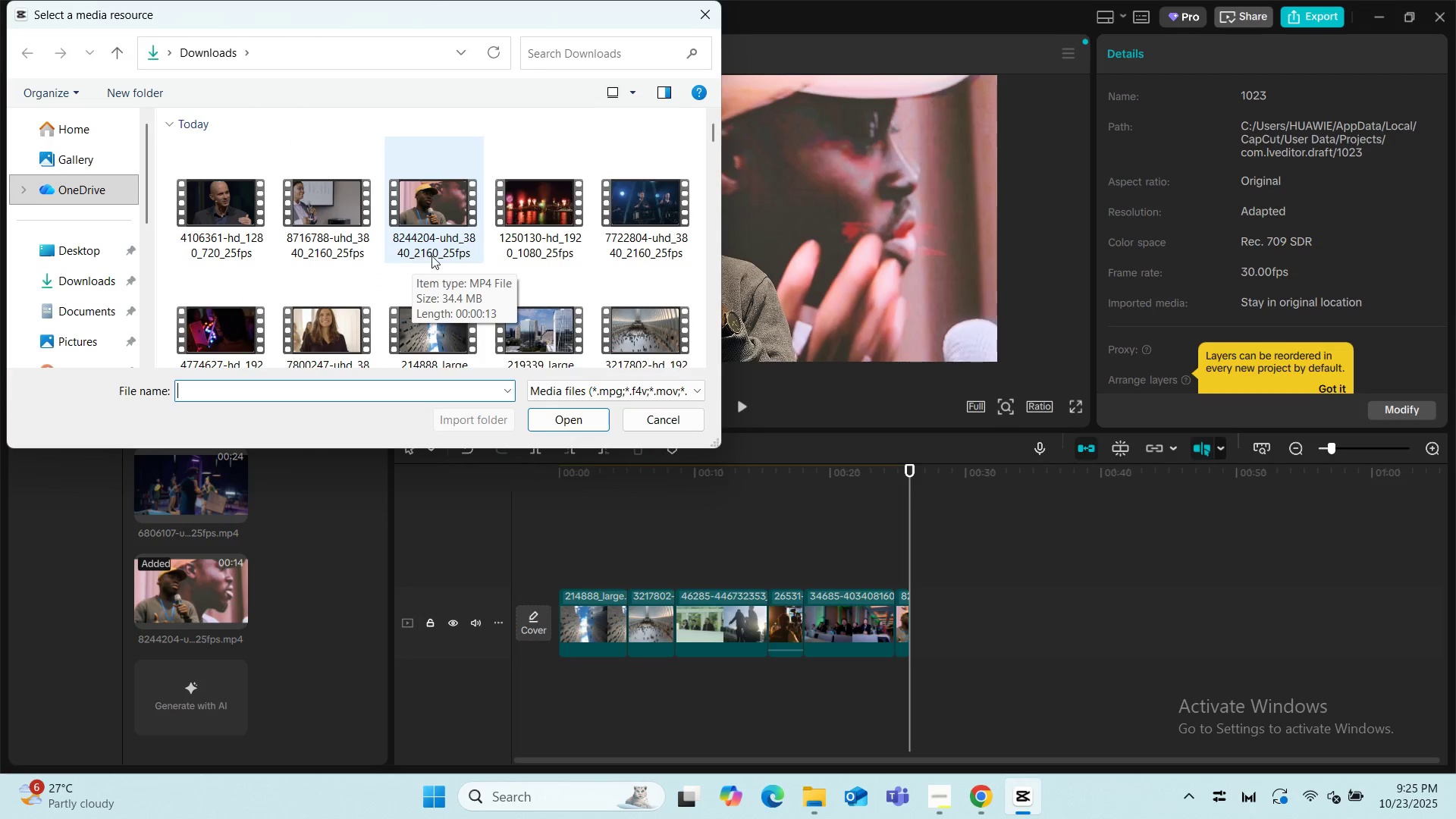 
scroll: coordinate [521, 277], scroll_direction: down, amount: 3.0
 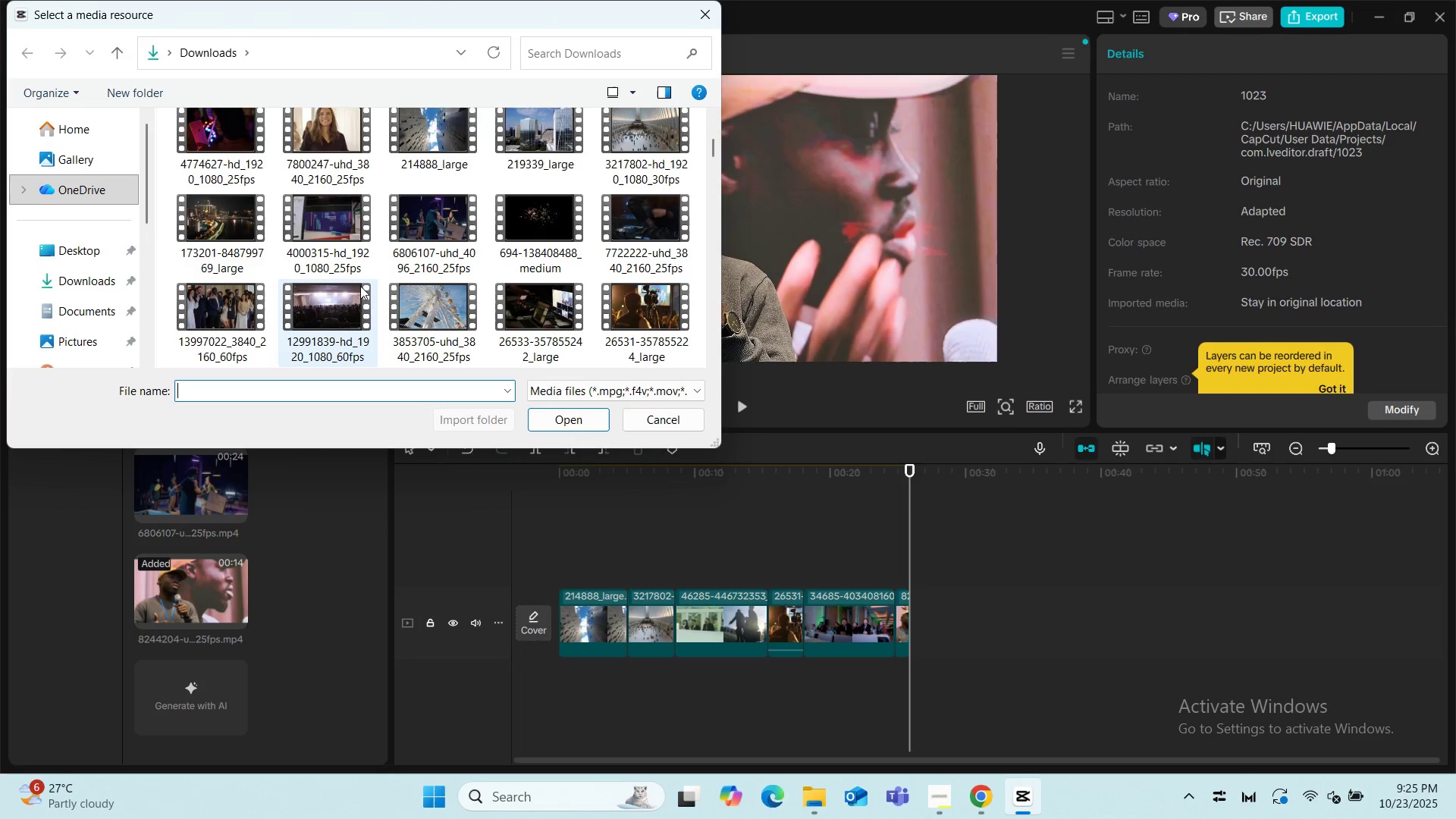 
mouse_move([549, 312])
 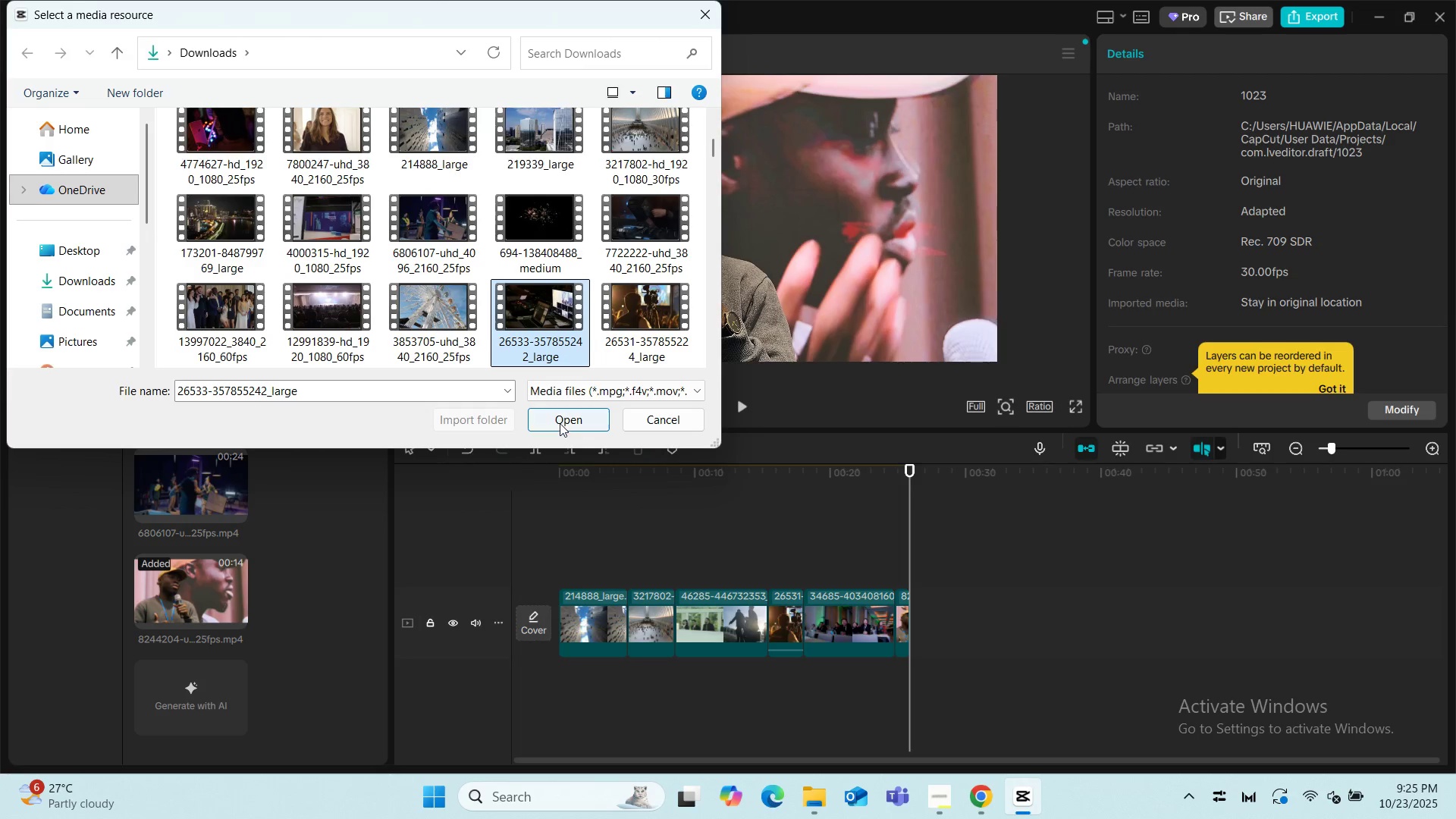 
left_click([560, 423])
 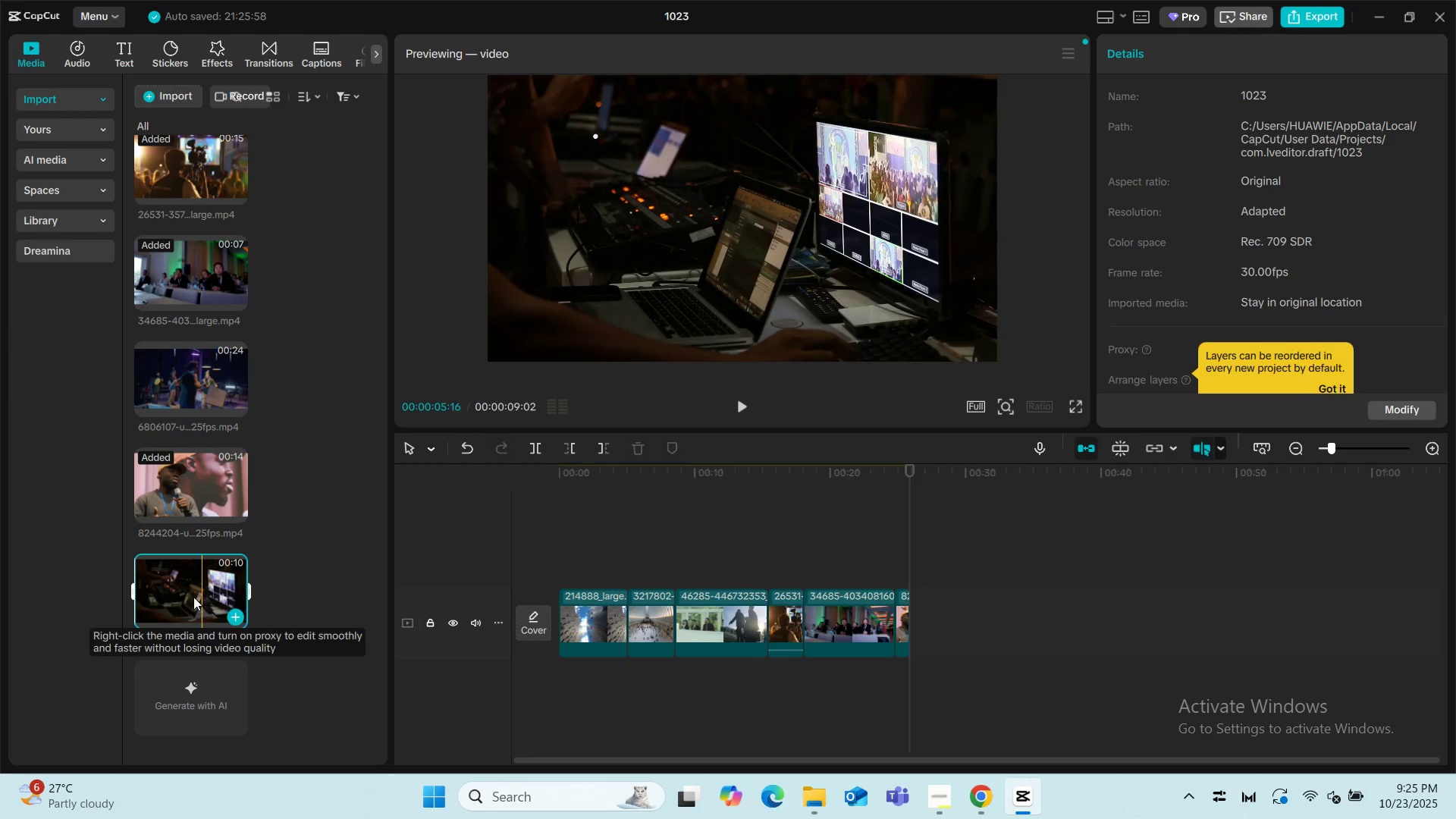 
left_click_drag(start_coordinate=[180, 591], to_coordinate=[922, 619])
 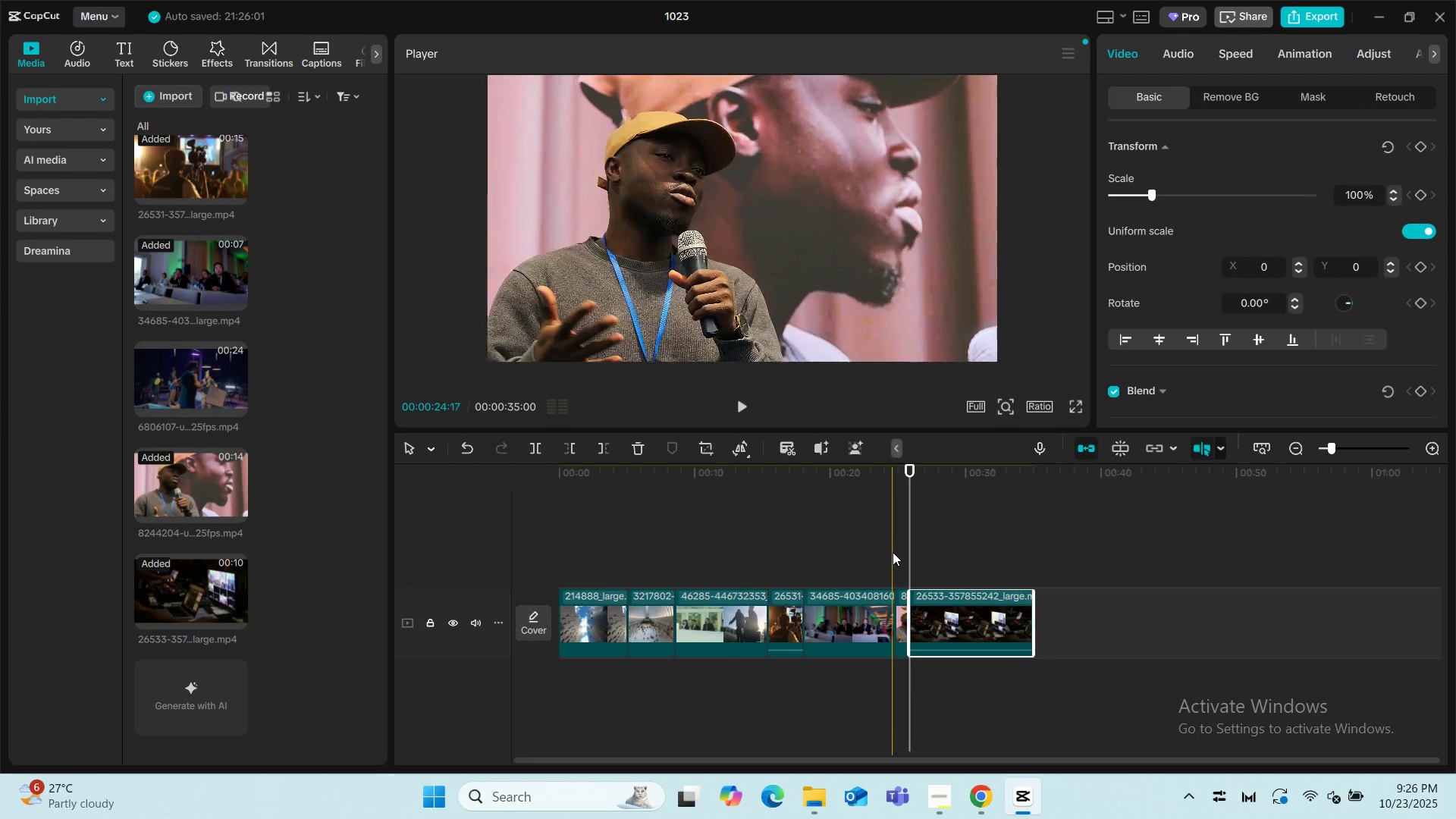 
left_click([893, 553])
 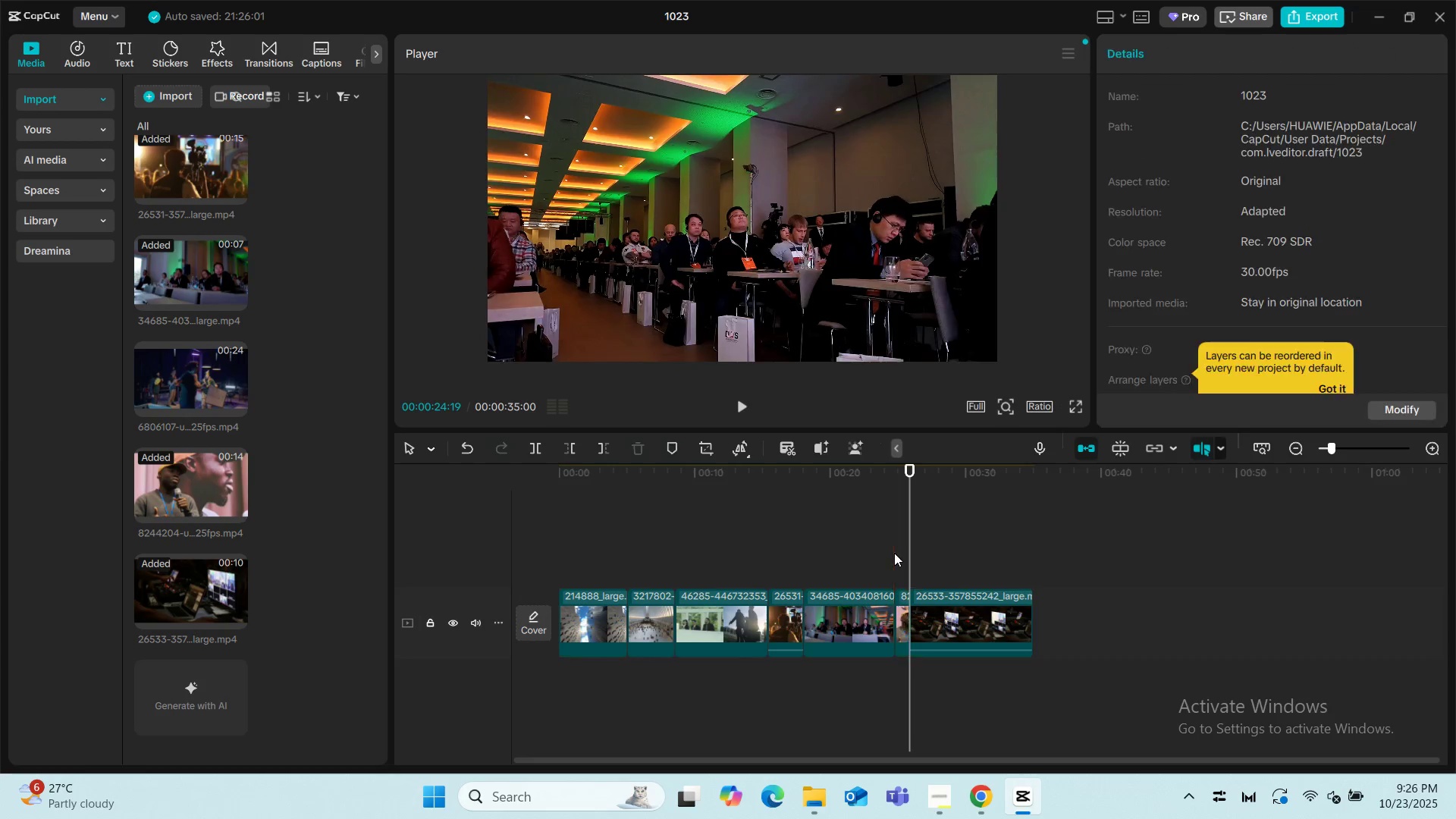 
key(Space)
 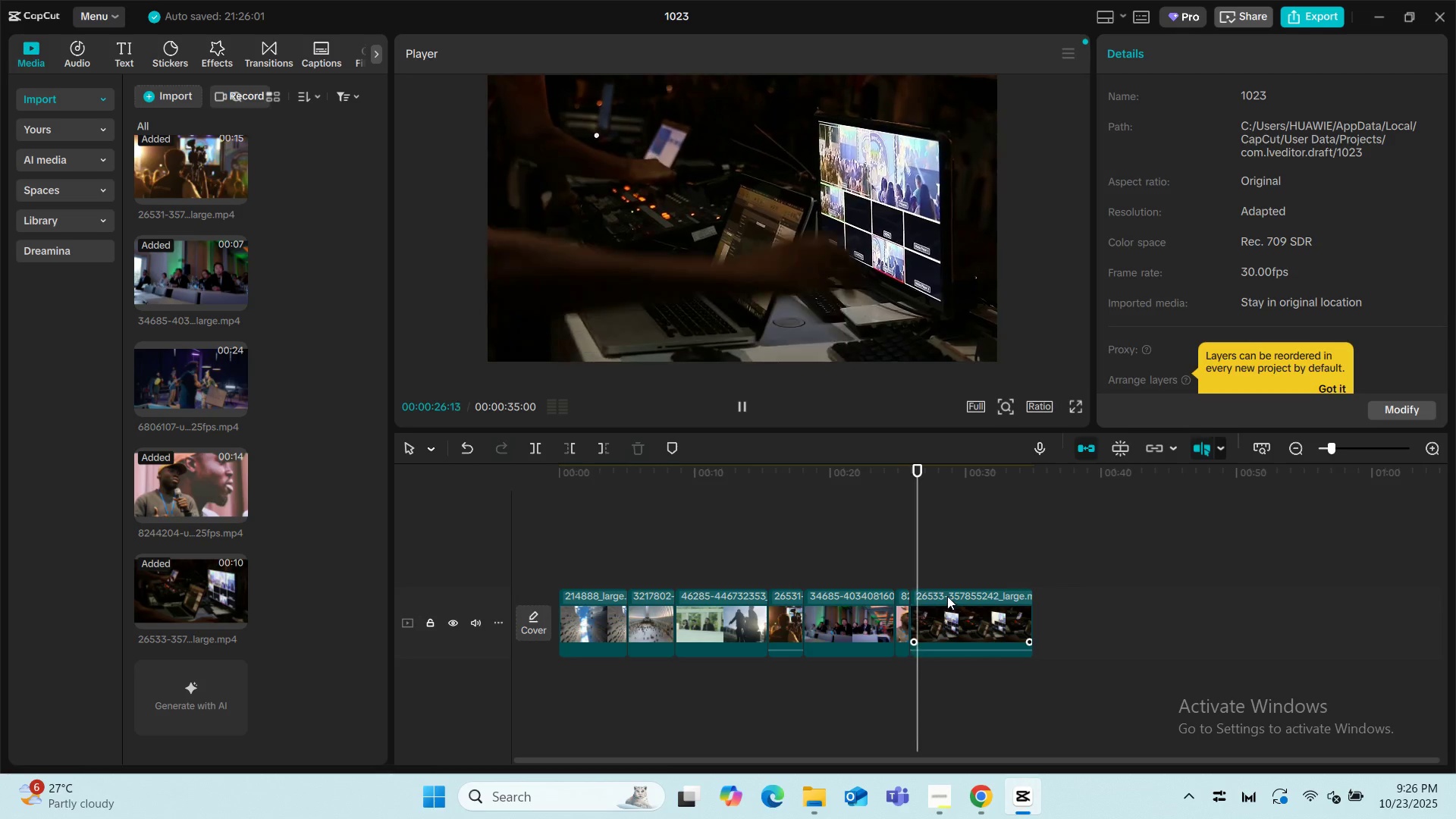 
key(Space)
 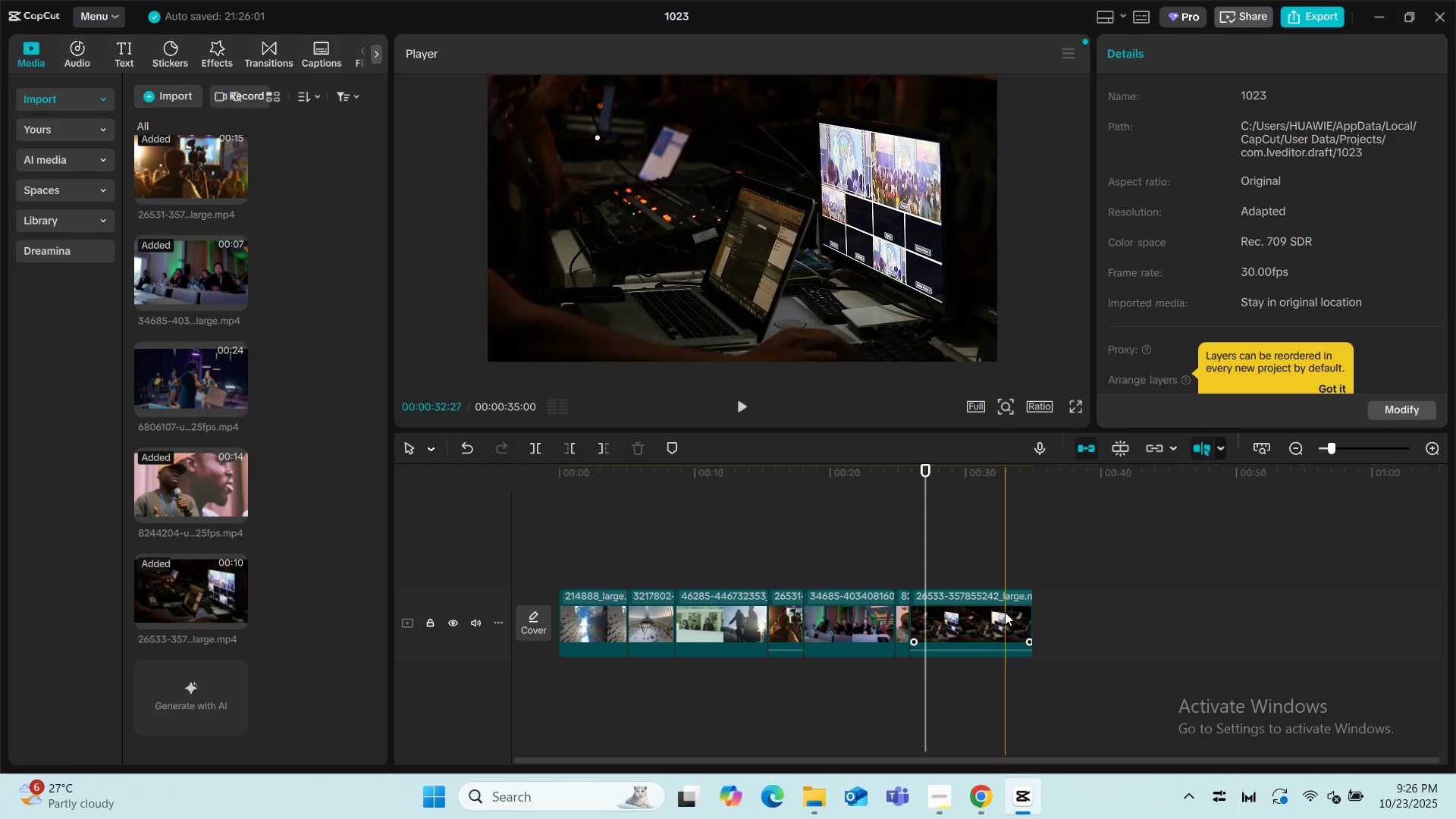 
left_click([1007, 613])
 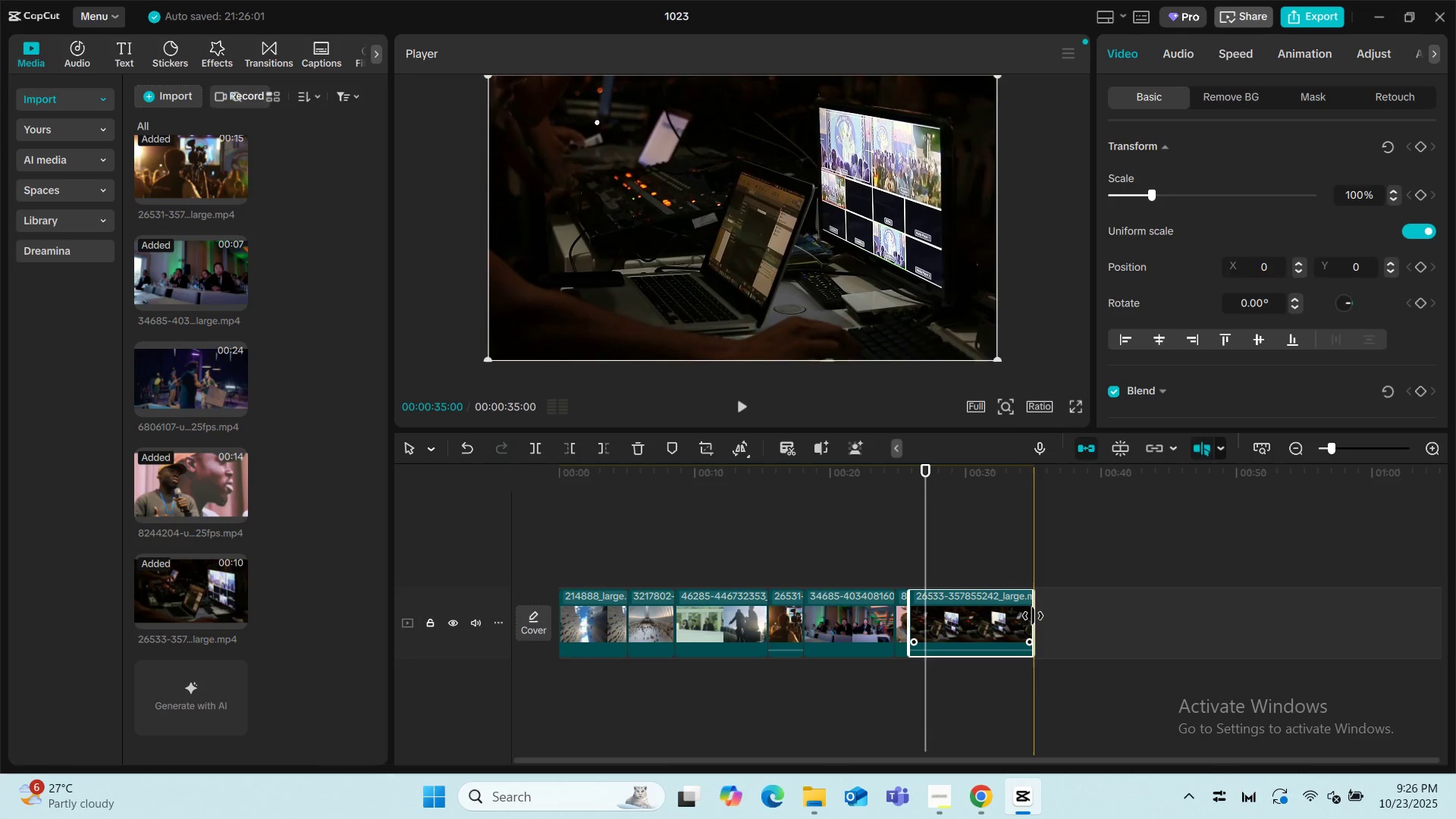 
left_click_drag(start_coordinate=[1033, 616], to_coordinate=[925, 617])
 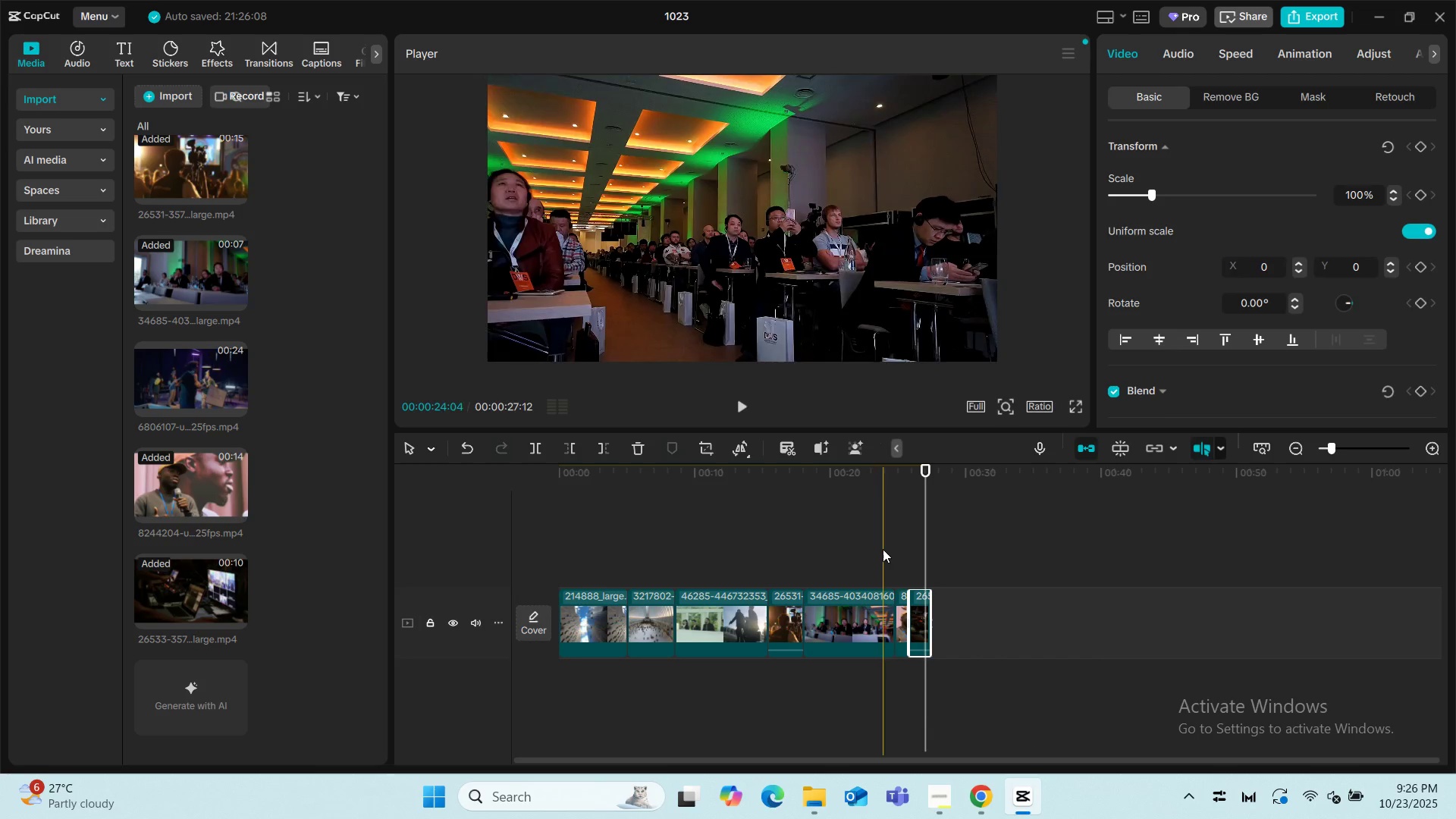 
left_click([882, 548])
 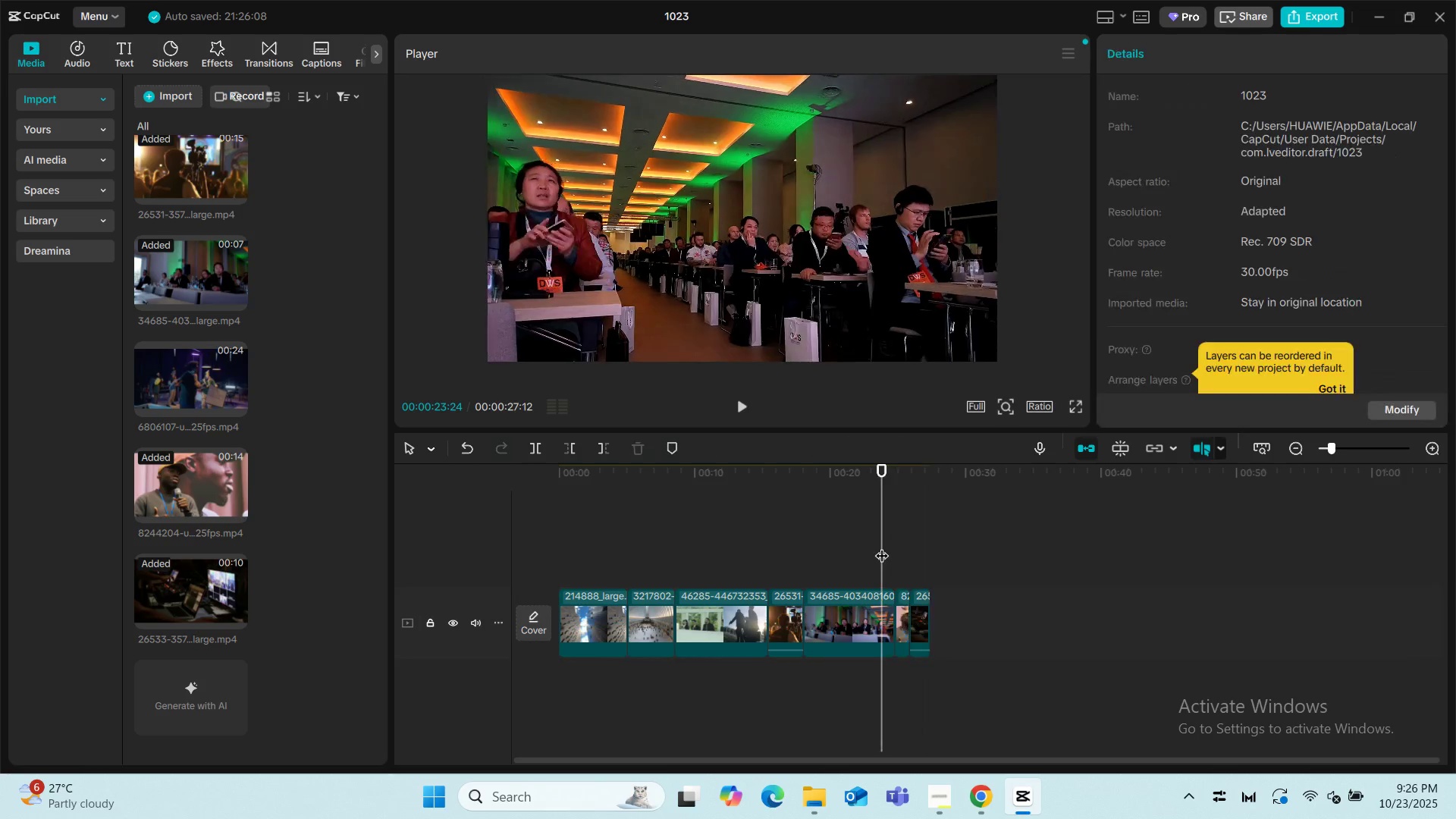 
key(Space)
 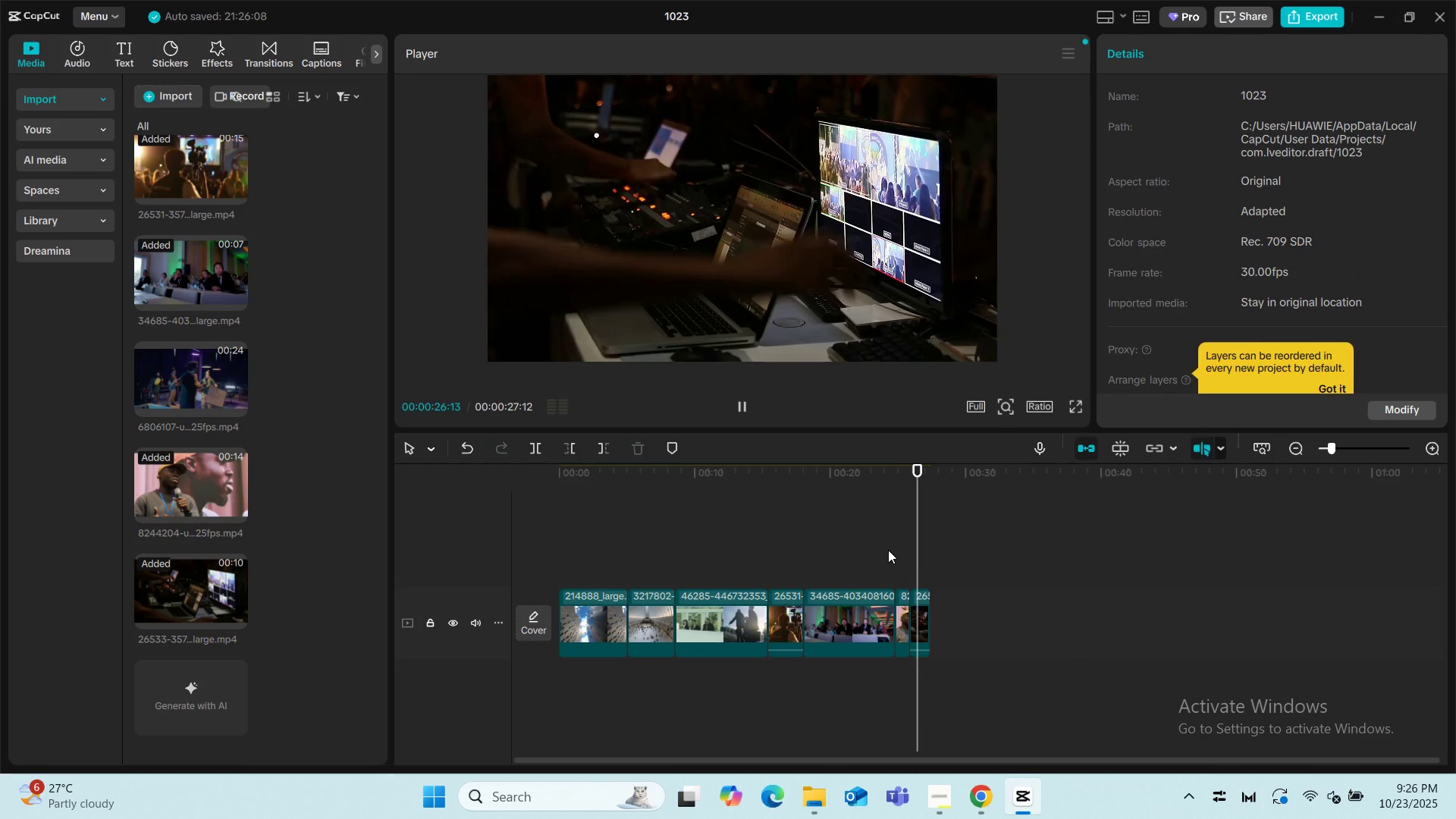 
key(Space)
 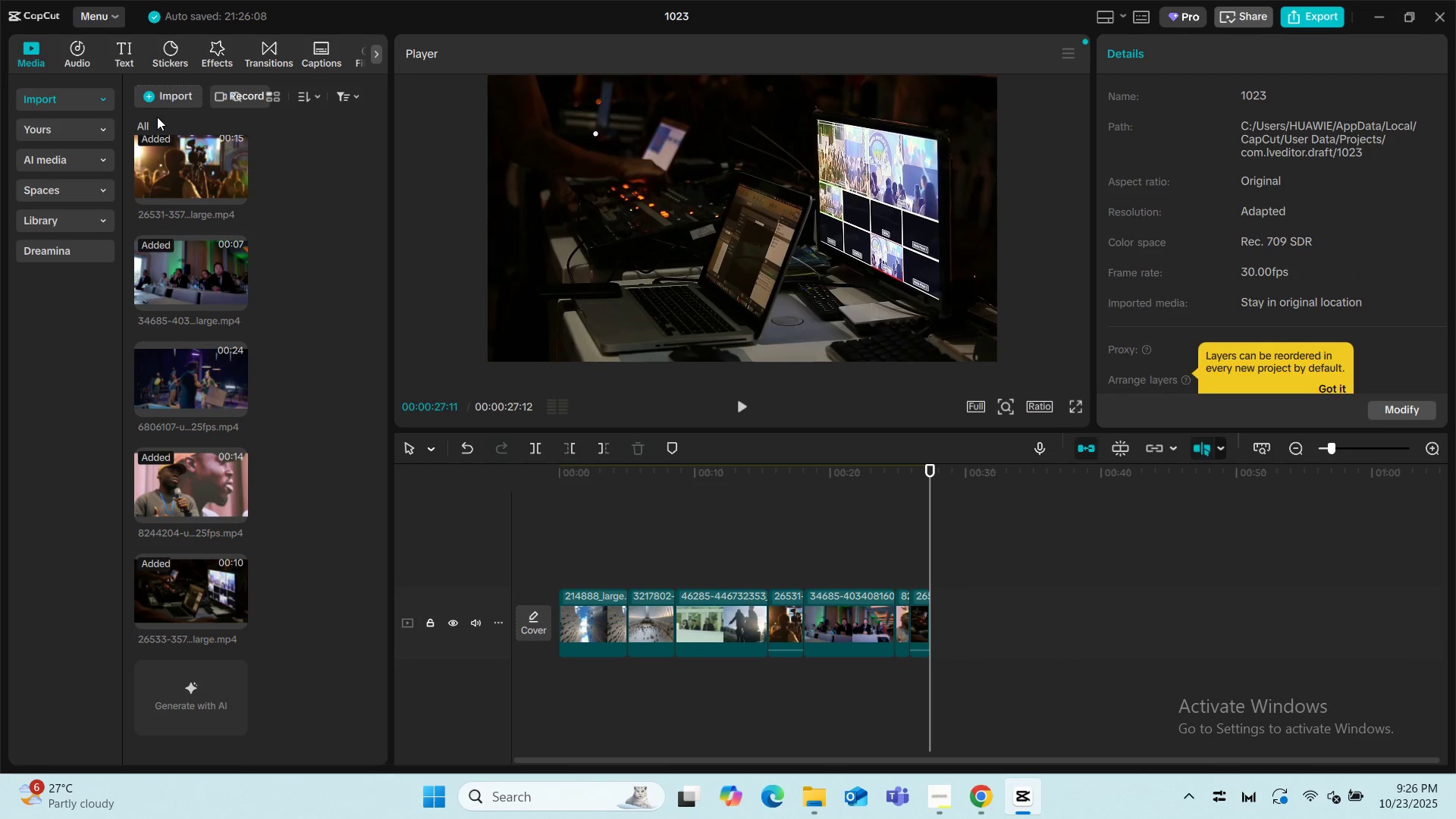 
left_click([161, 100])
 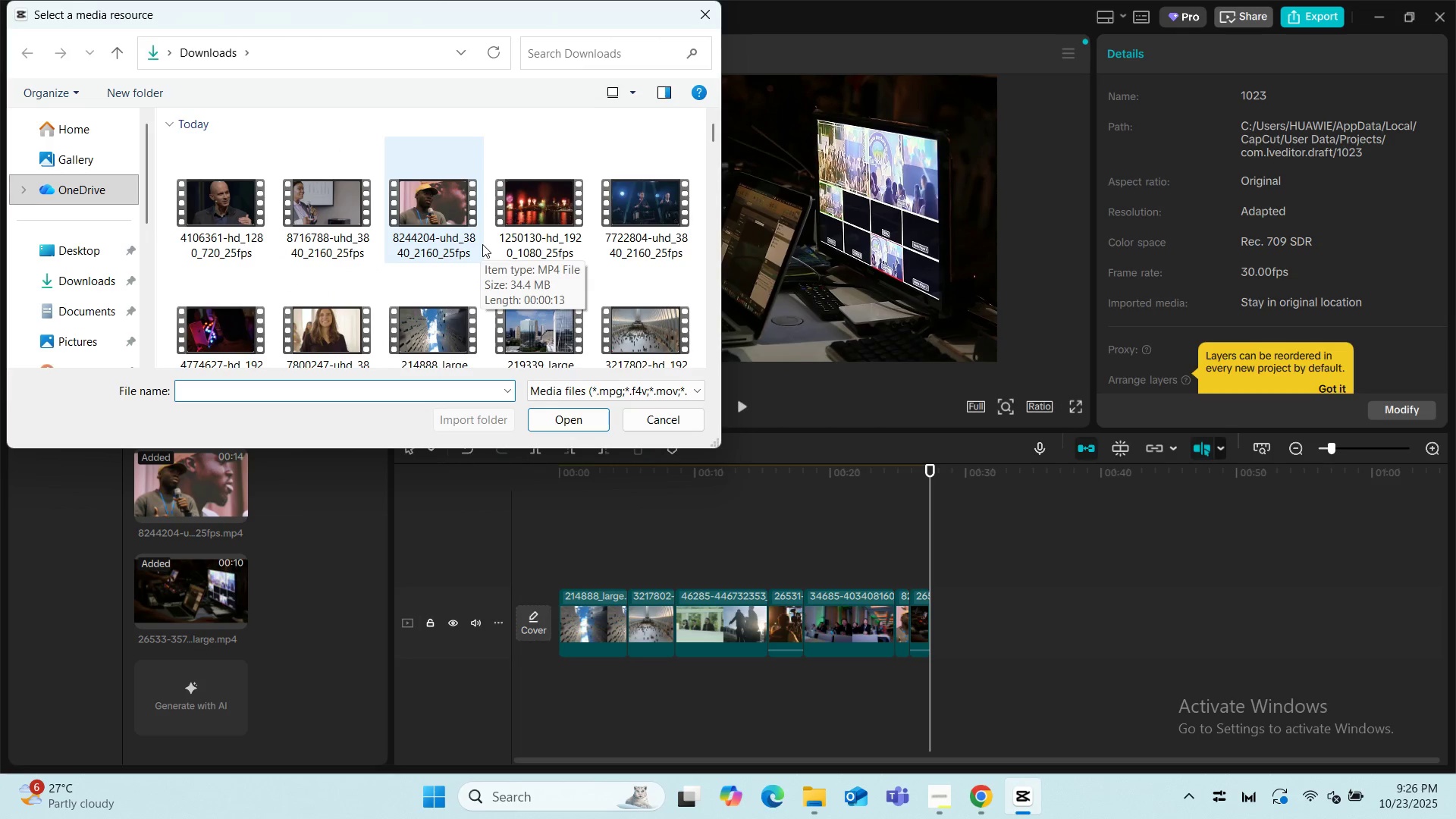 
wait(5.09)
 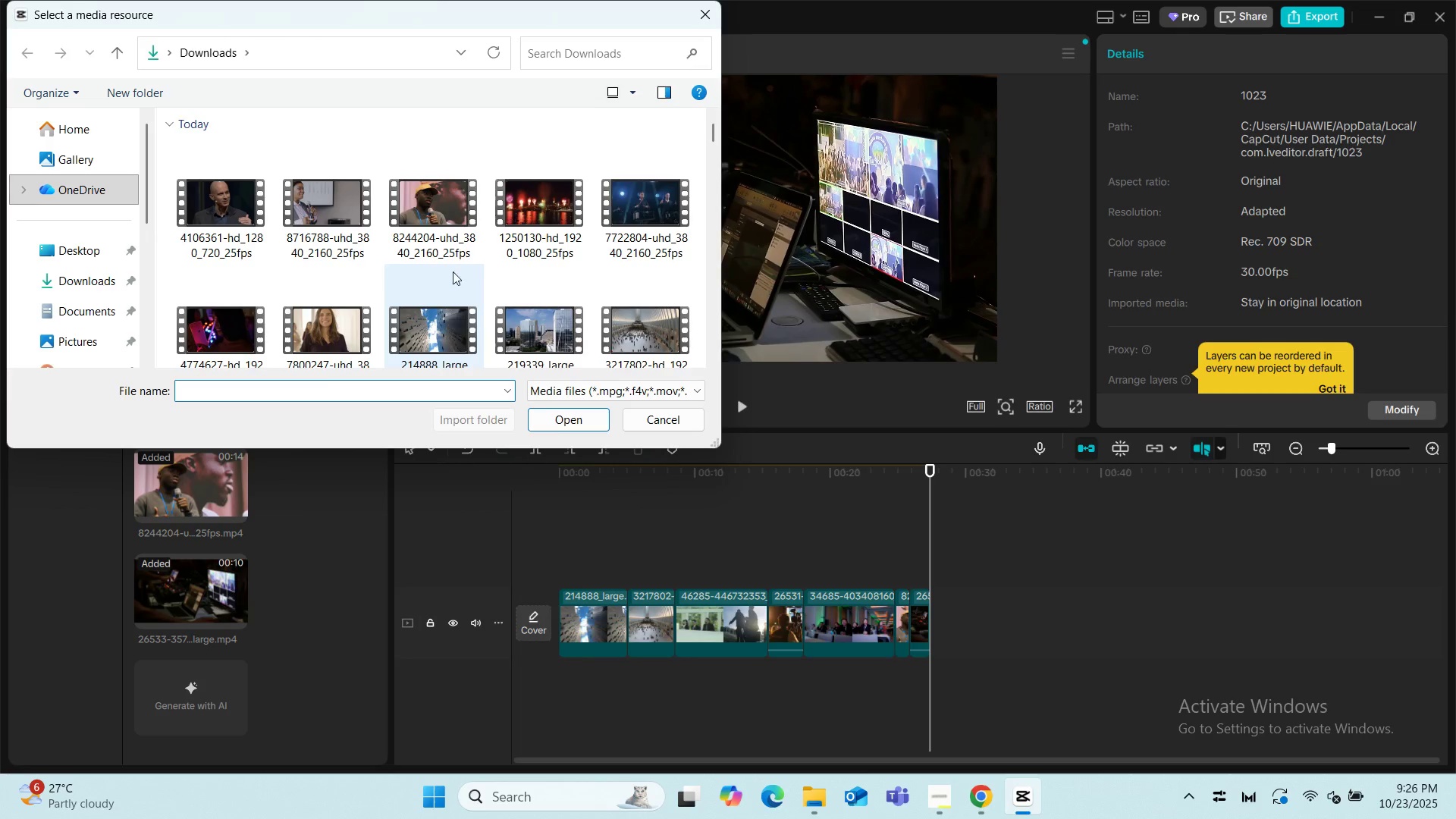 
scroll: coordinate [526, 231], scroll_direction: down, amount: 2.0
 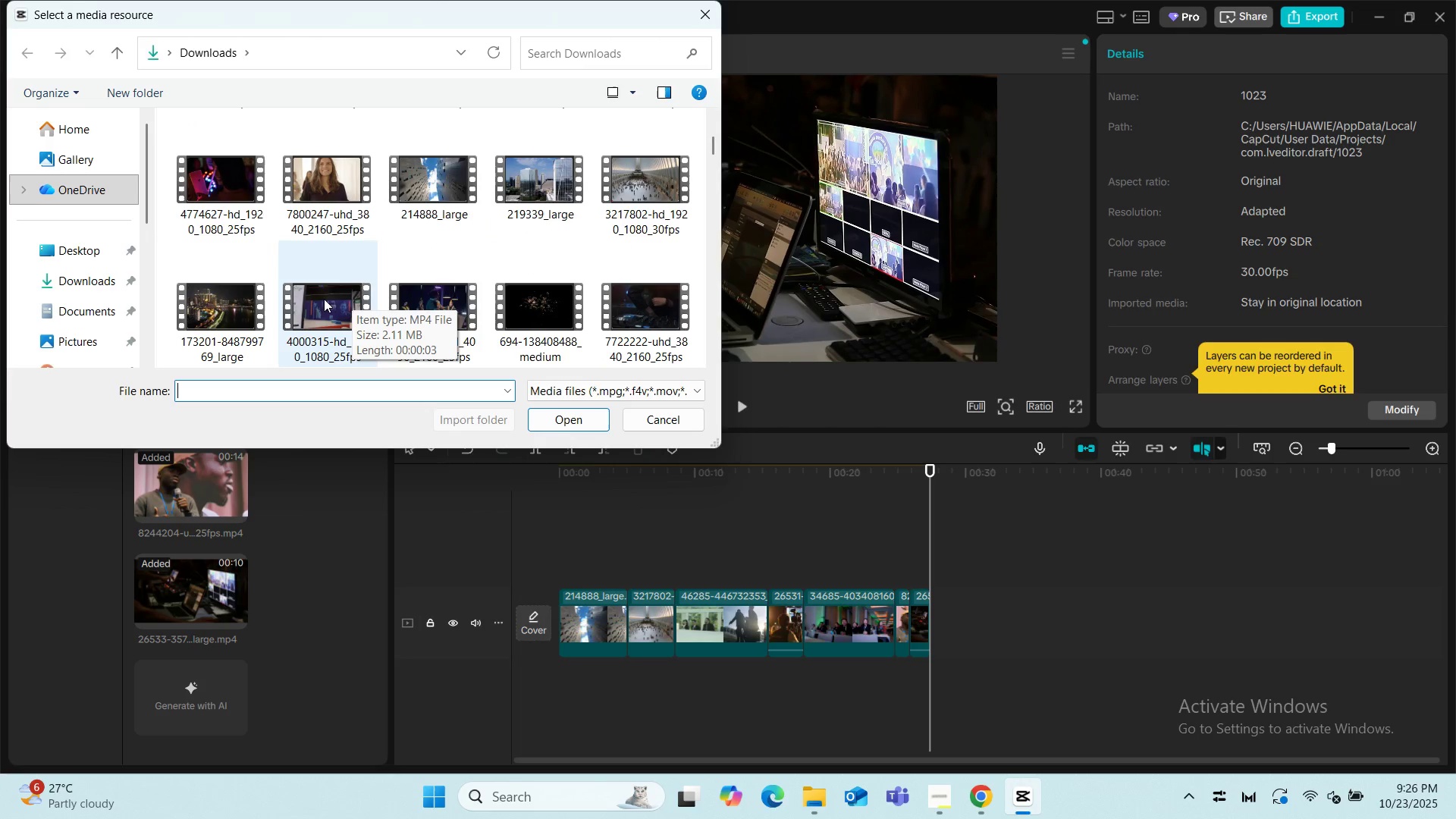 
wait(5.1)
 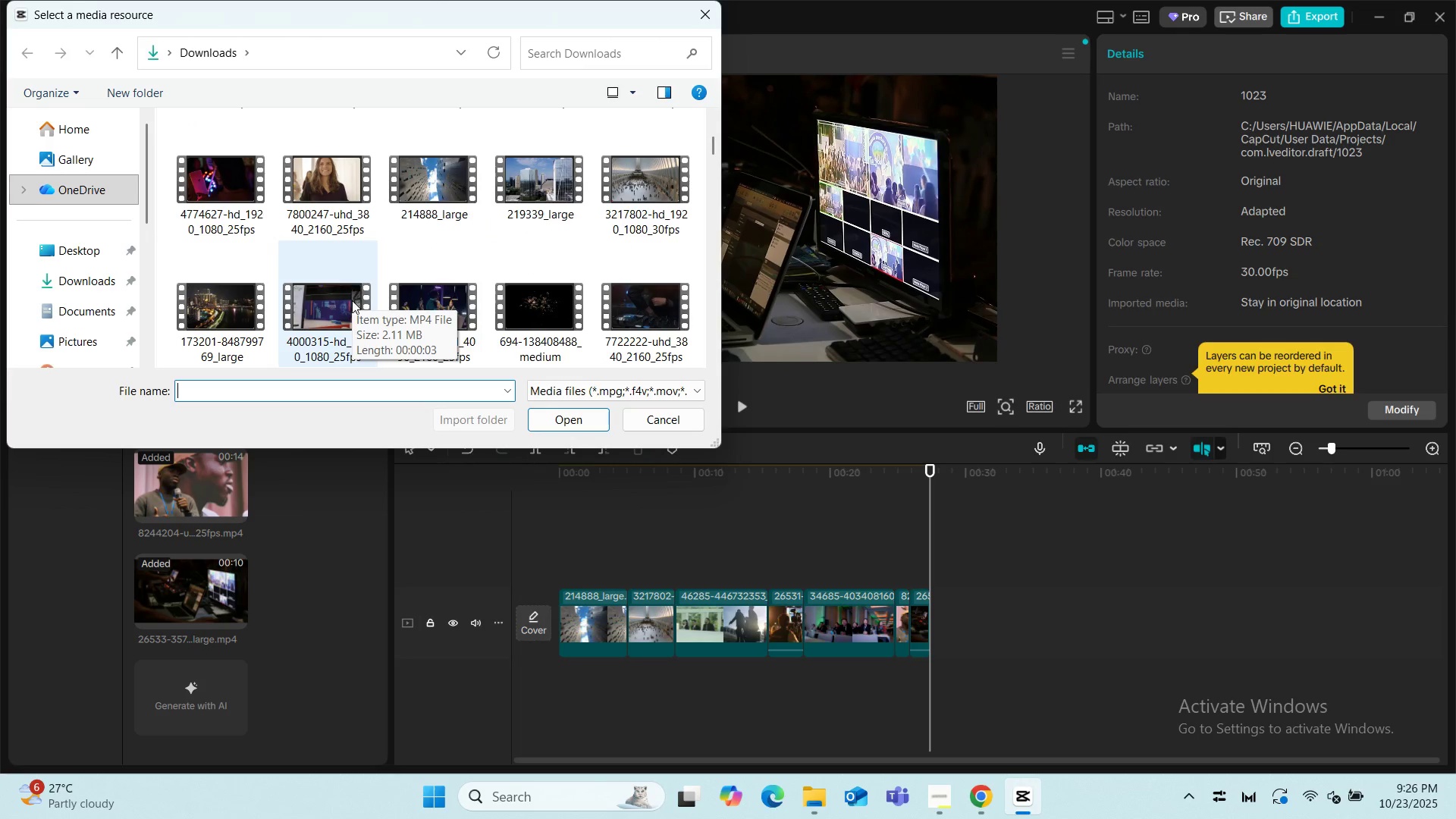 
left_click([337, 309])
 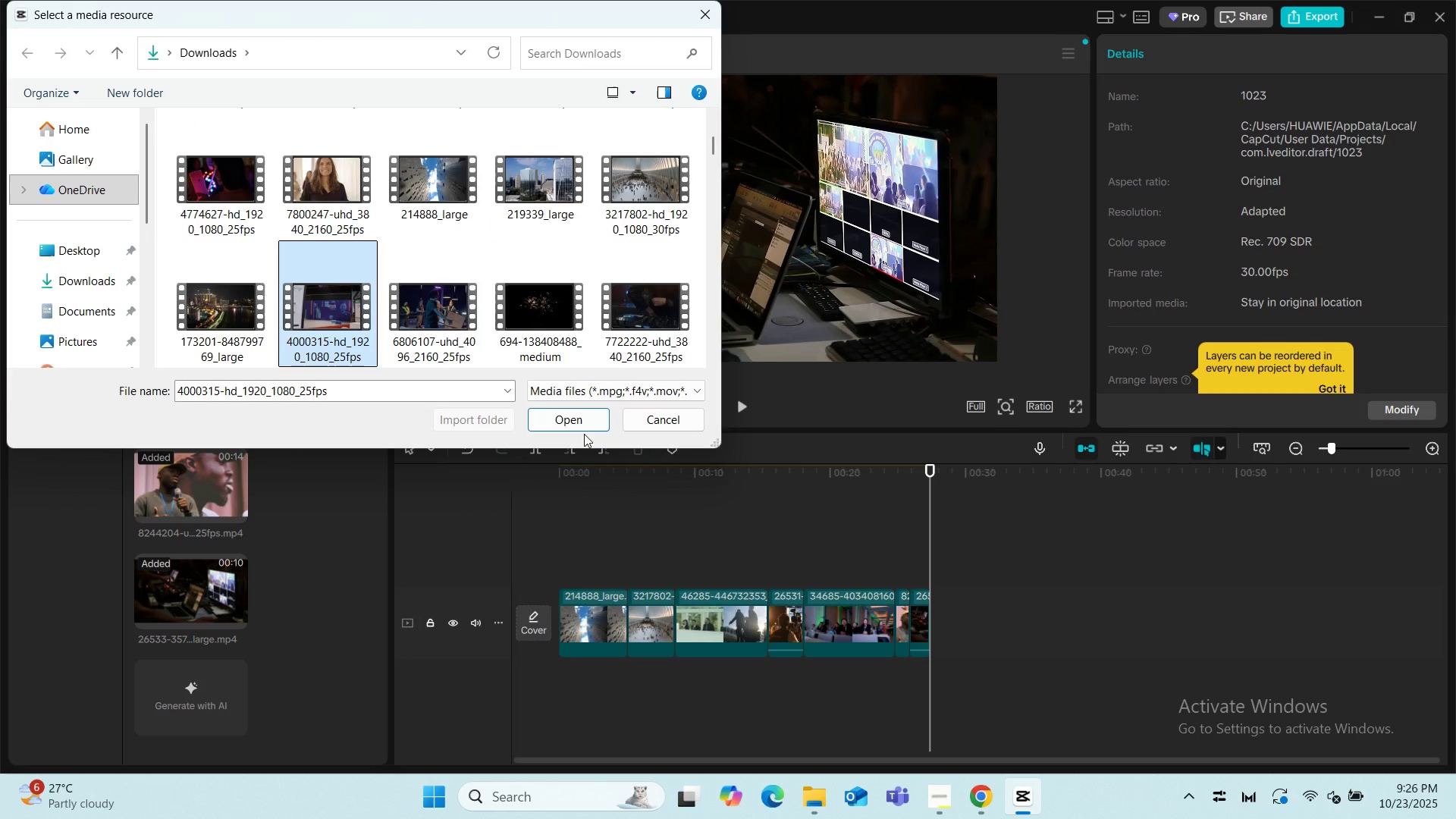 
left_click([582, 422])
 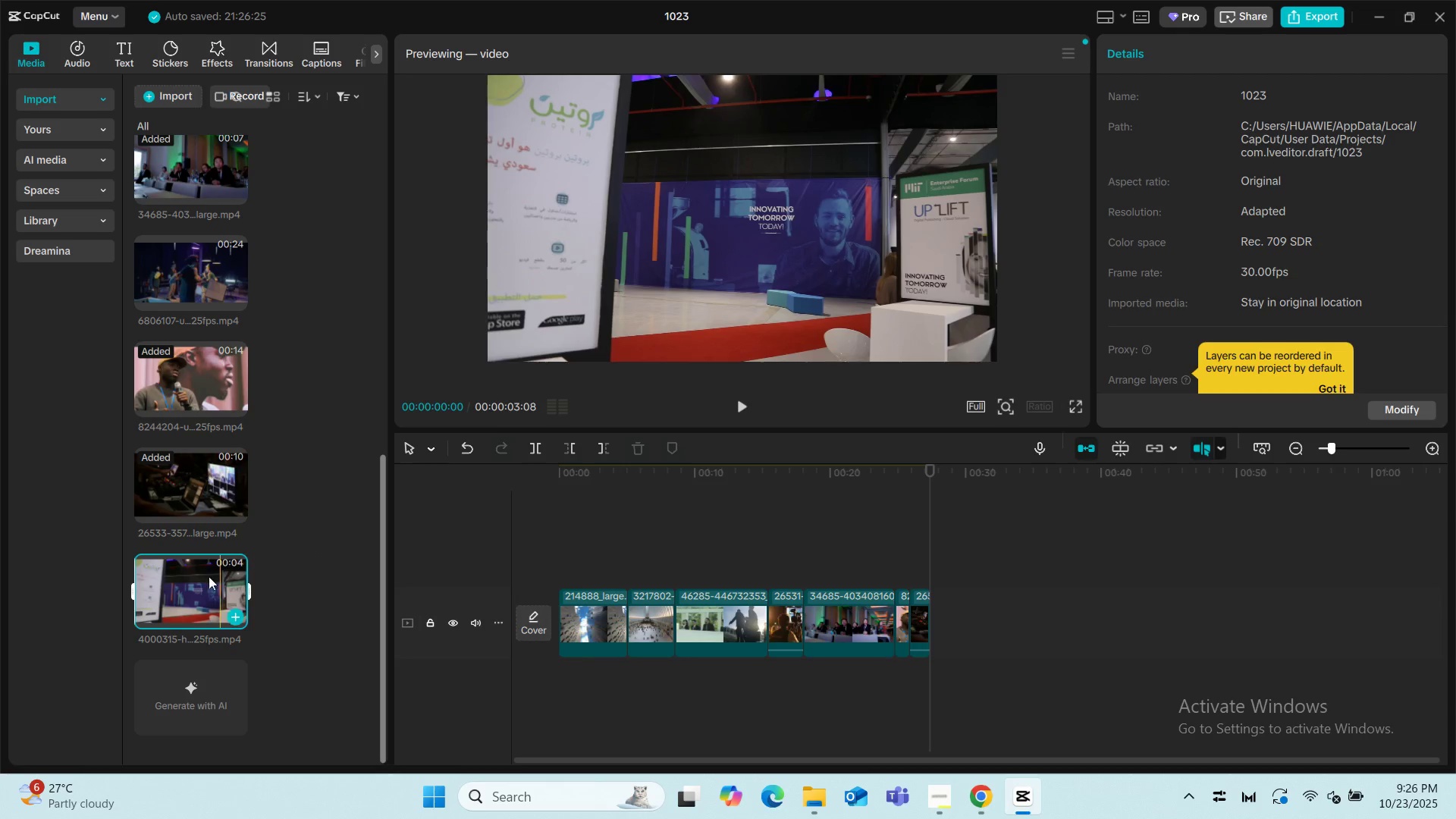 
left_click_drag(start_coordinate=[169, 595], to_coordinate=[938, 613])
 